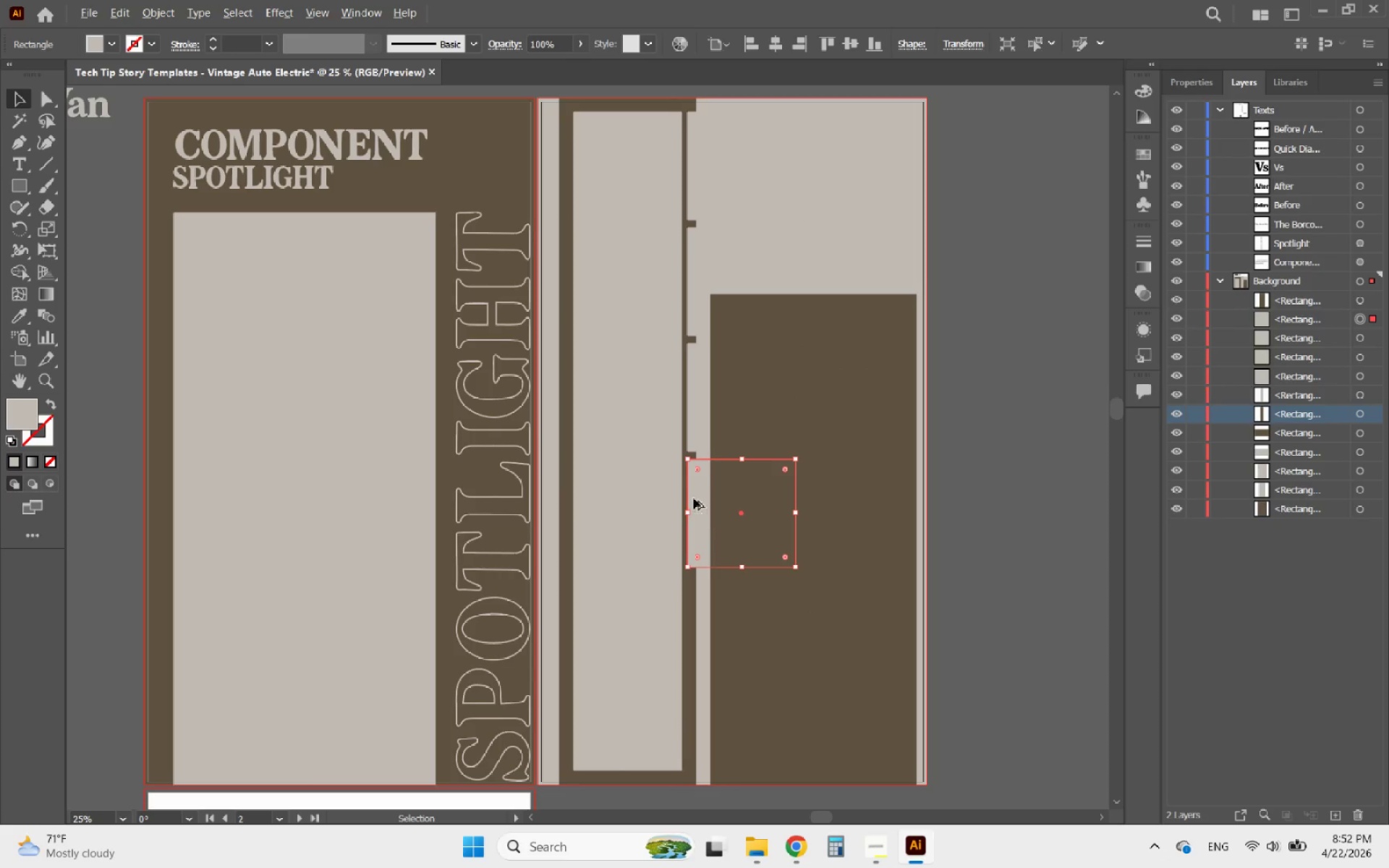 
hold_key(key=ShiftLeft, duration=2.05)
 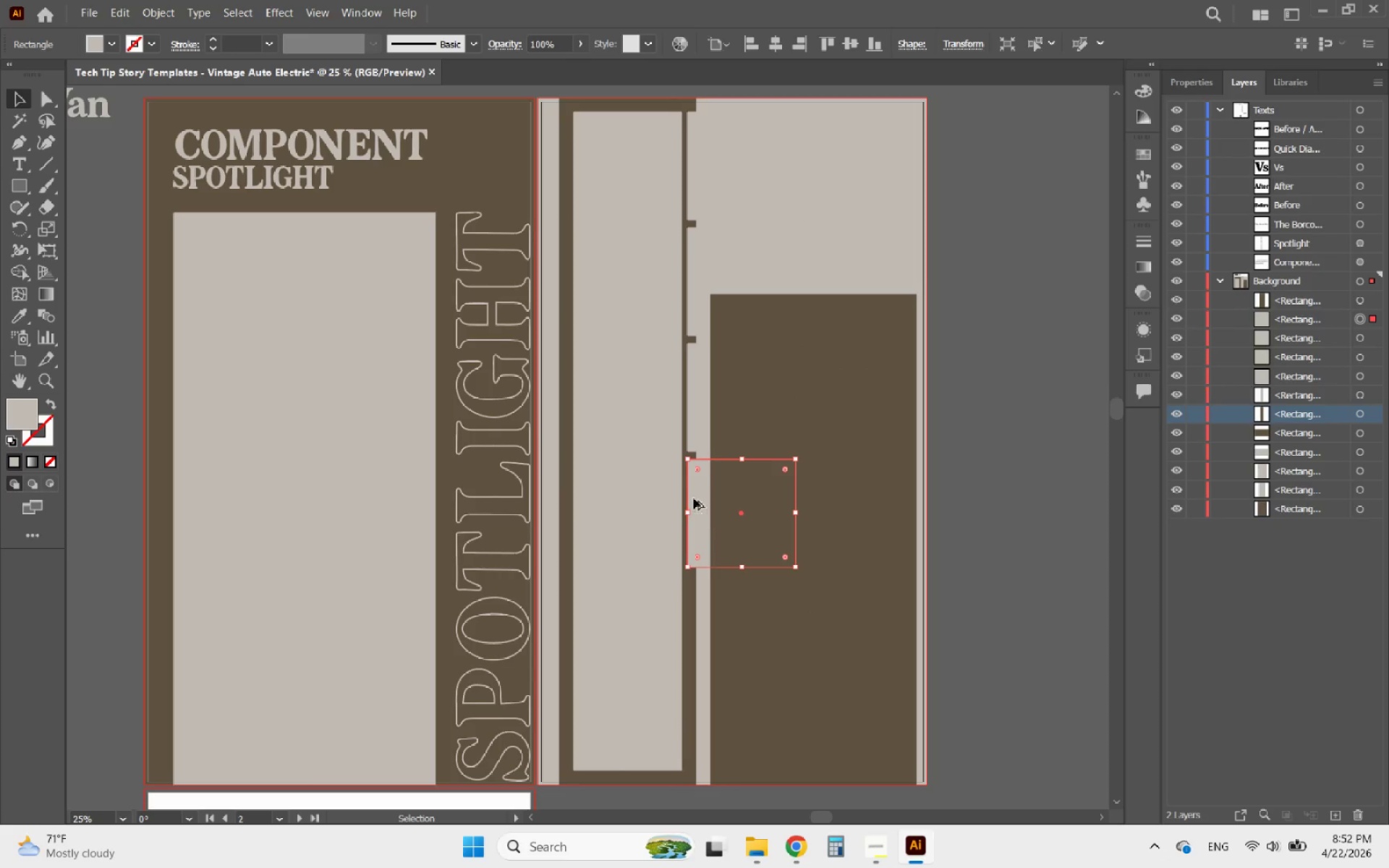 
hold_key(key=AltLeft, duration=3.52)
left_click_drag(start_coordinate=[694, 498], to_coordinate=[688, 616])
 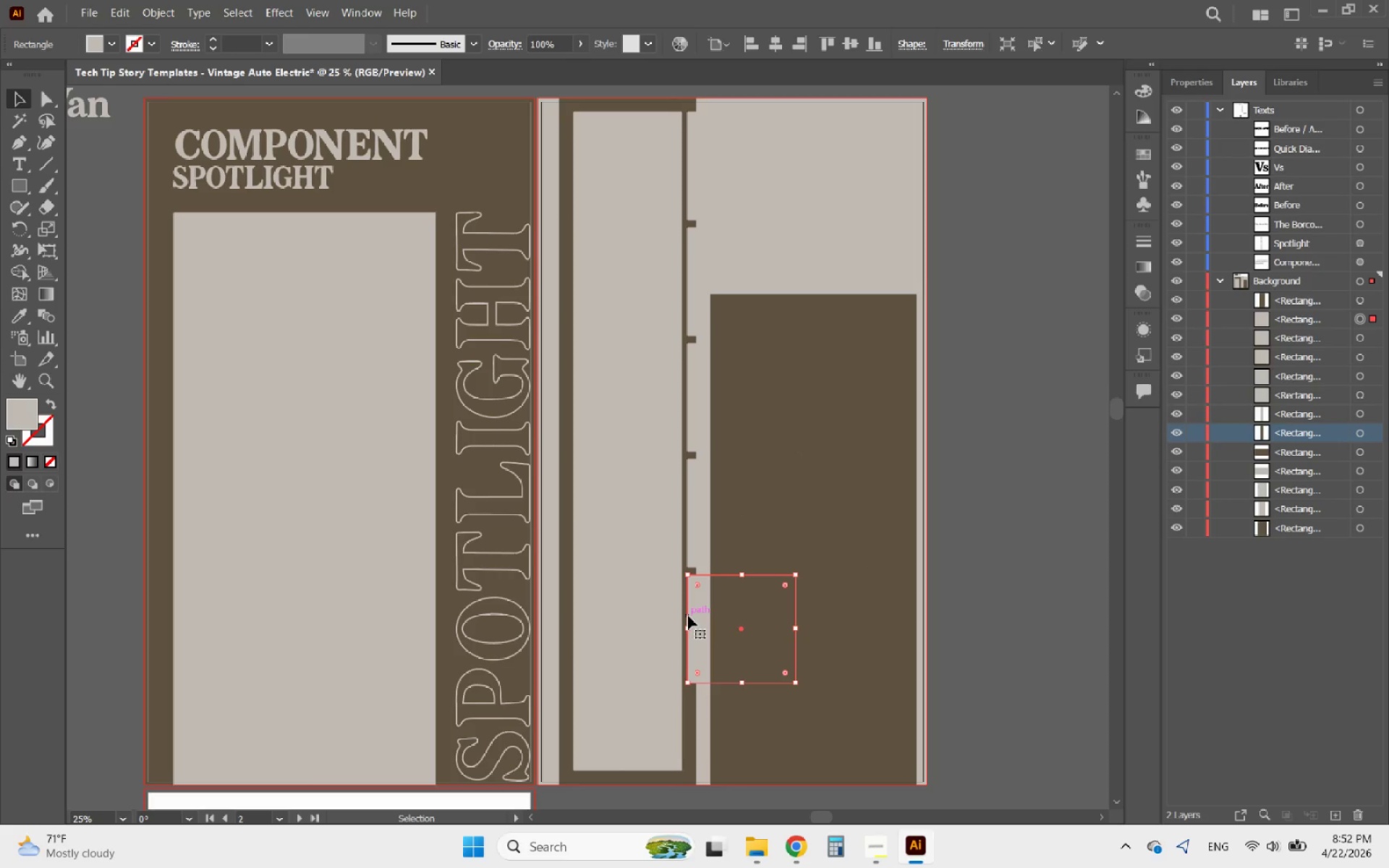 
hold_key(key=ShiftLeft, duration=3.06)
 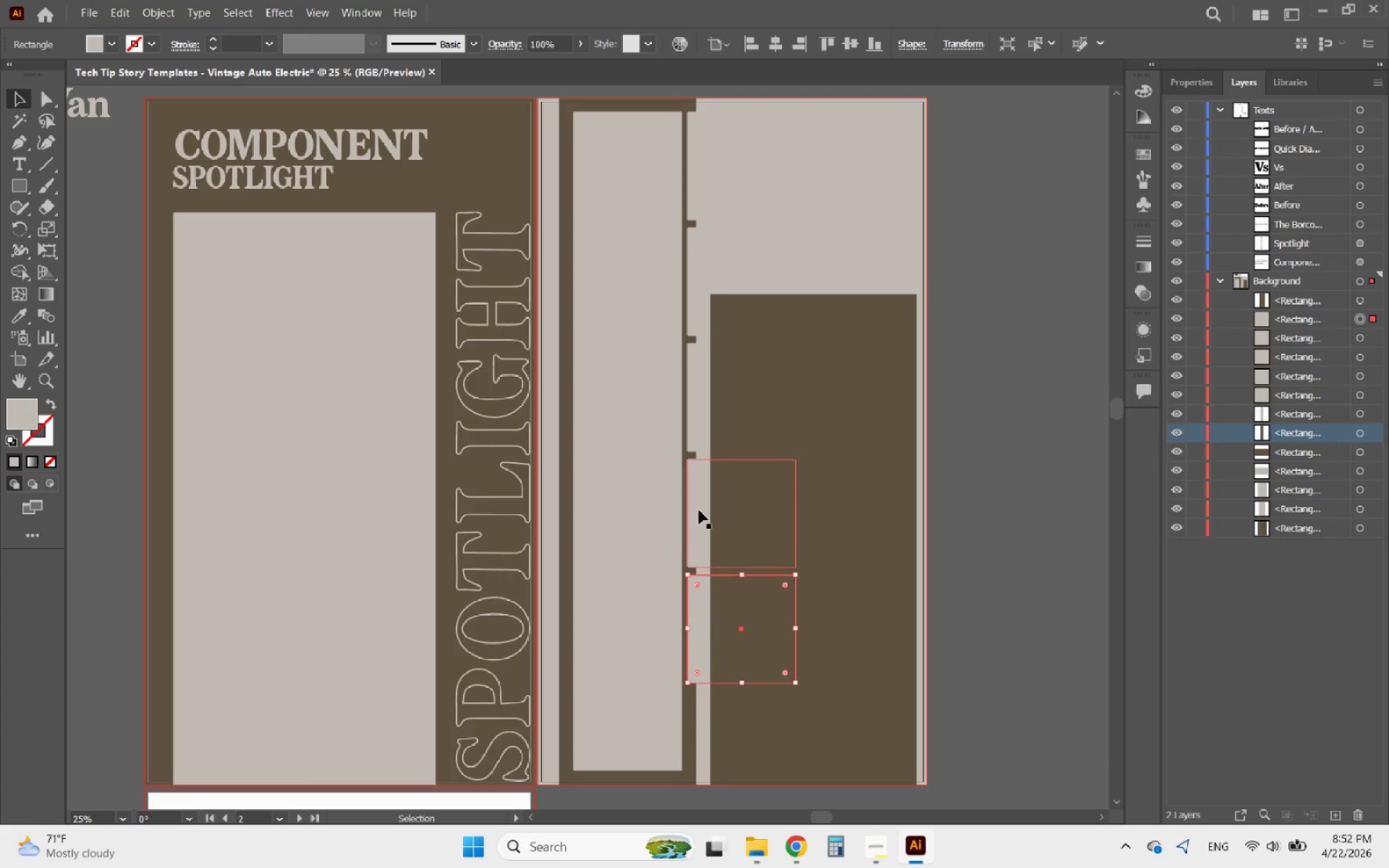 
hold_key(key=ShiftLeft, duration=2.52)
left_click([699, 504])
 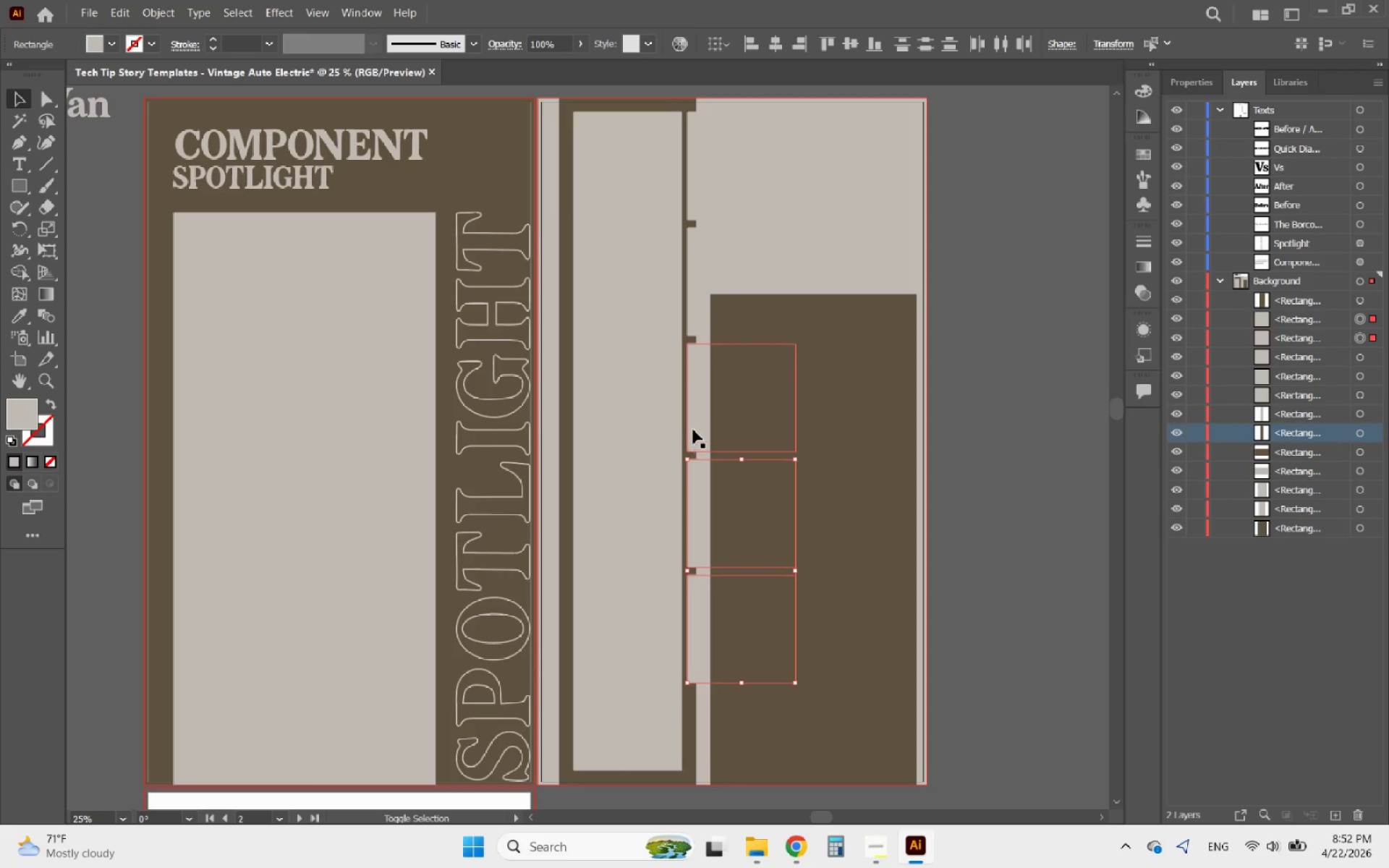 
left_click([693, 425])
 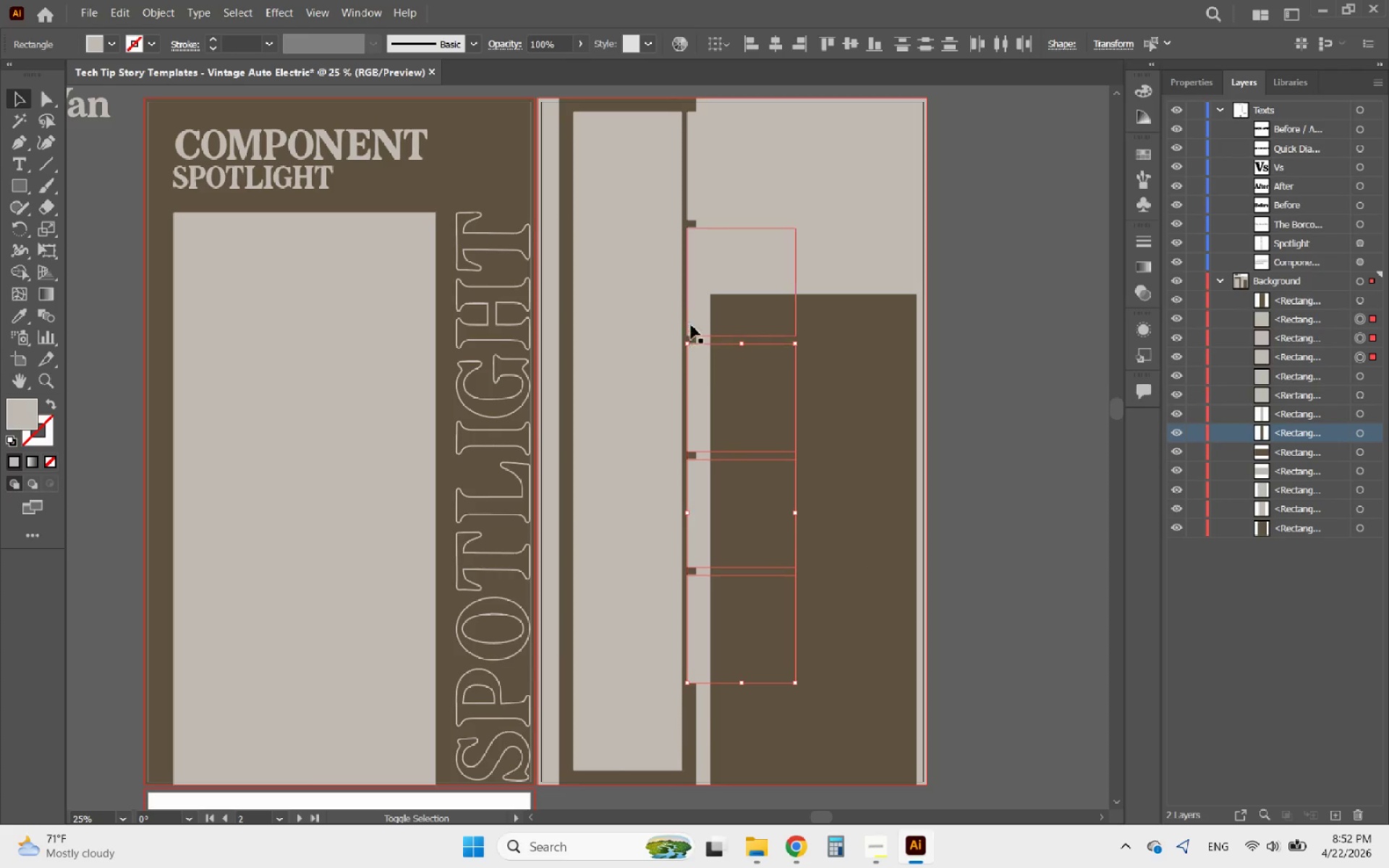 
left_click([692, 313])
 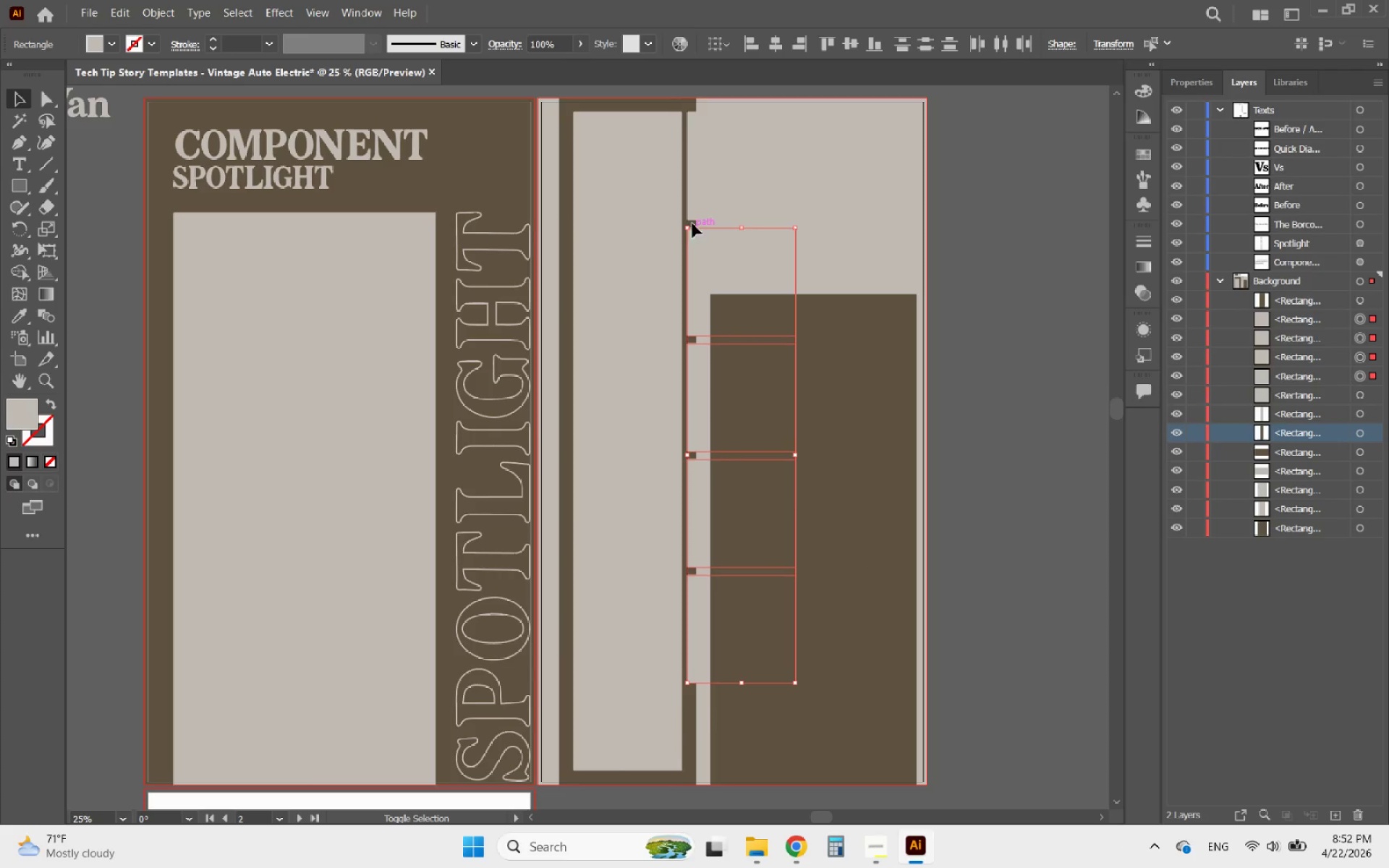 
left_click([701, 205])
 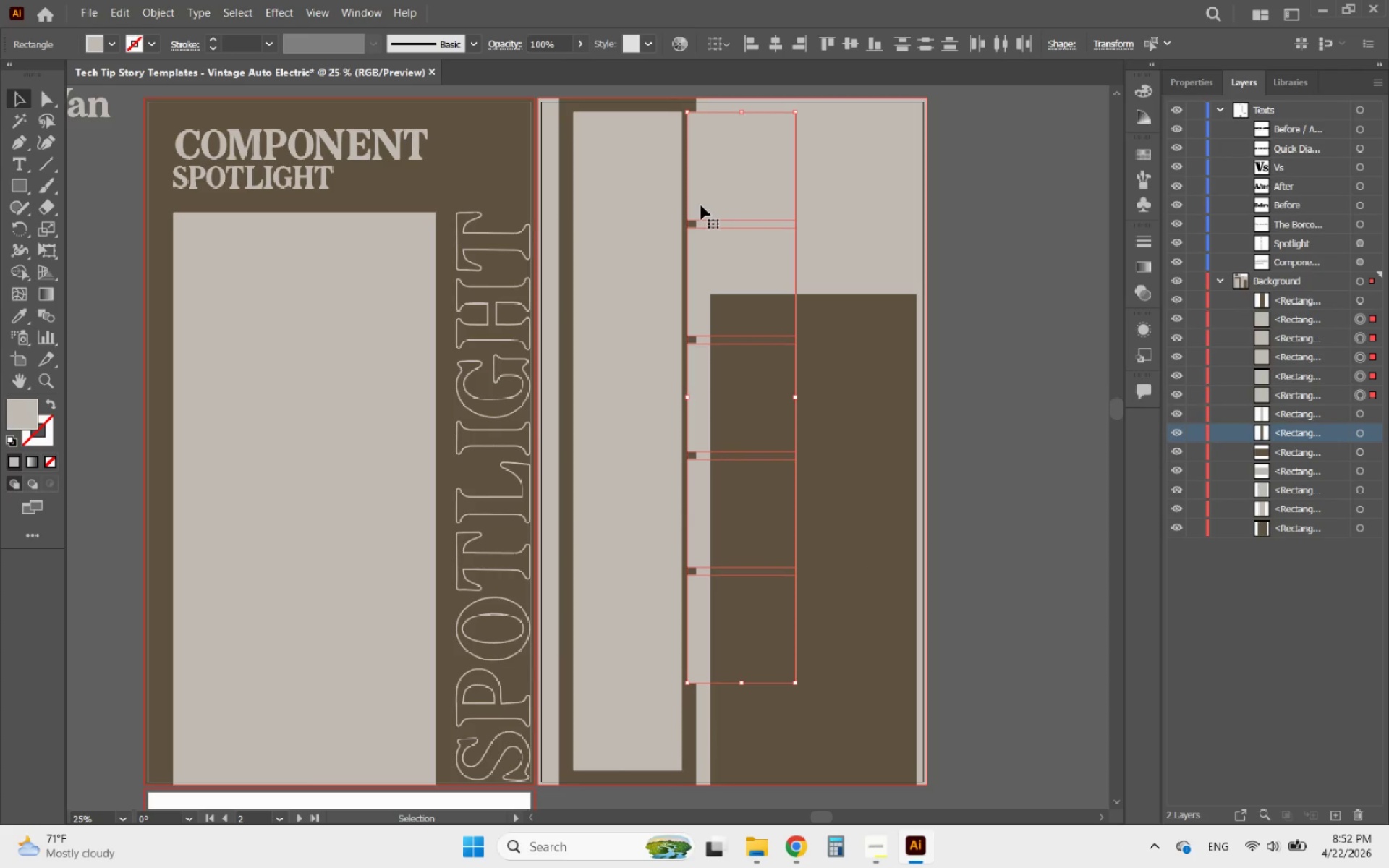 
hold_key(key=AltLeft, duration=0.89)
scroll: coordinate [715, 105], scroll_direction: up, amount: 4.0
 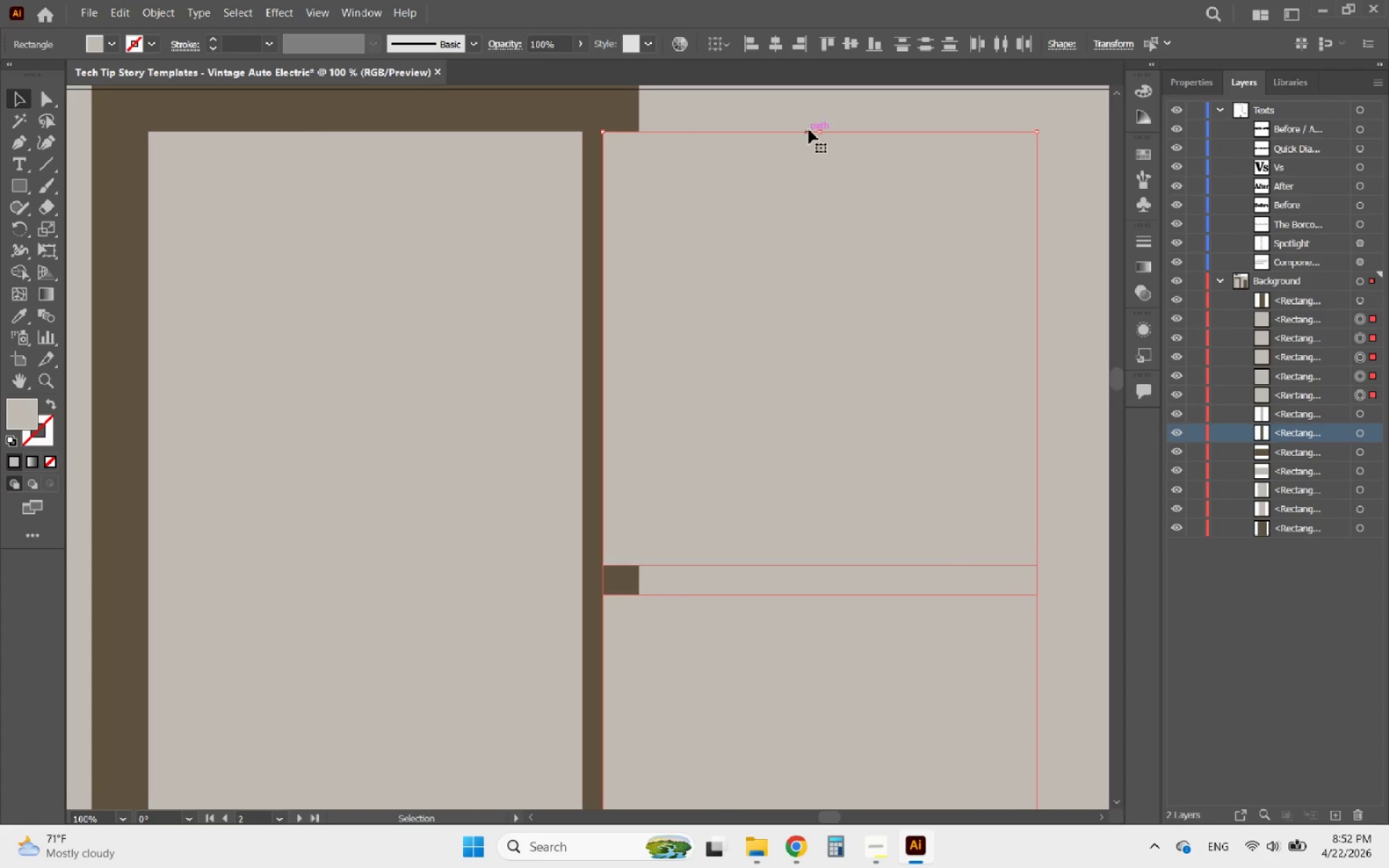 
left_click_drag(start_coordinate=[817, 129], to_coordinate=[546, 132])
 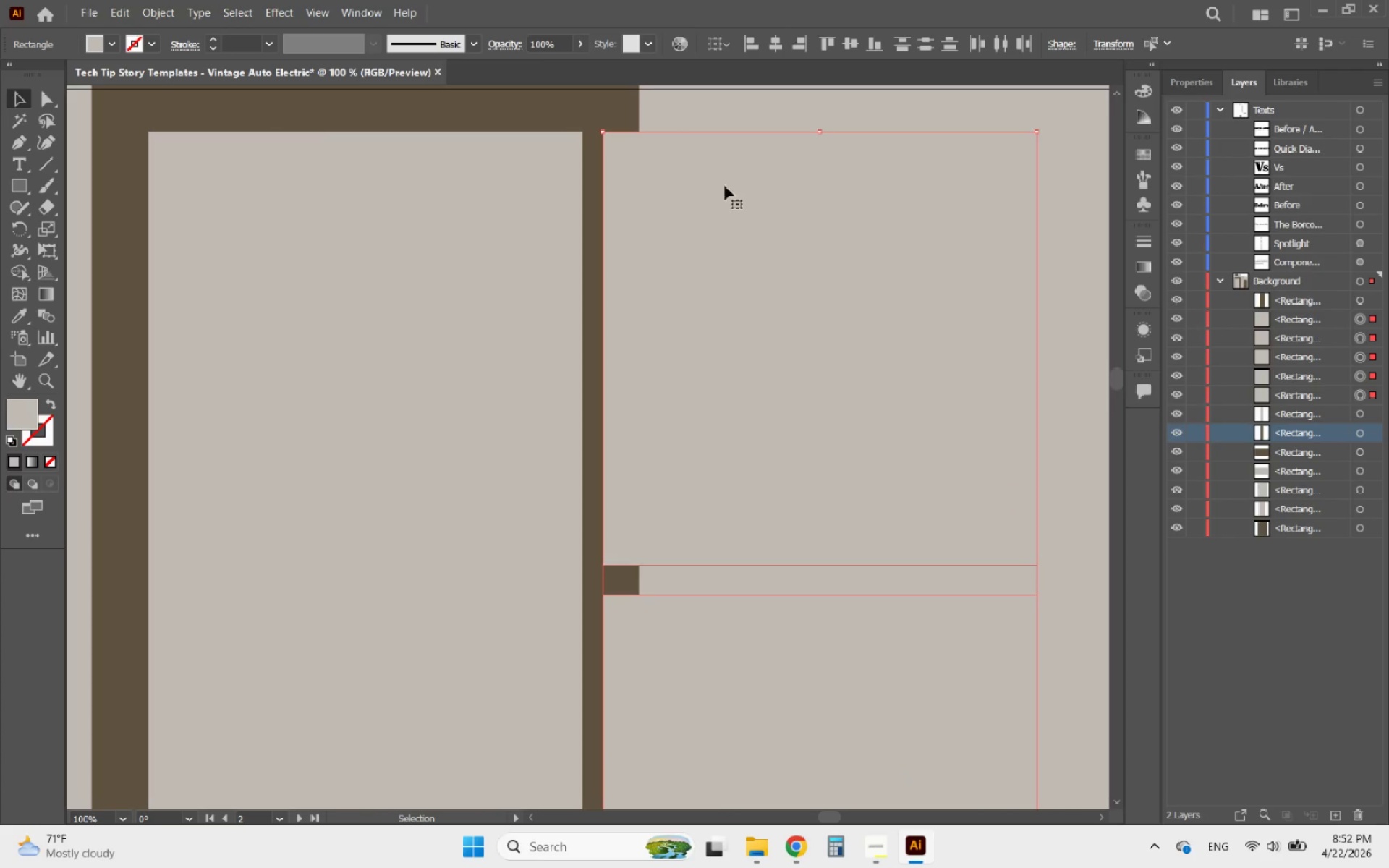 
hold_key(key=AltLeft, duration=1.78)
scroll: coordinate [739, 153], scroll_direction: down, amount: 4.0
 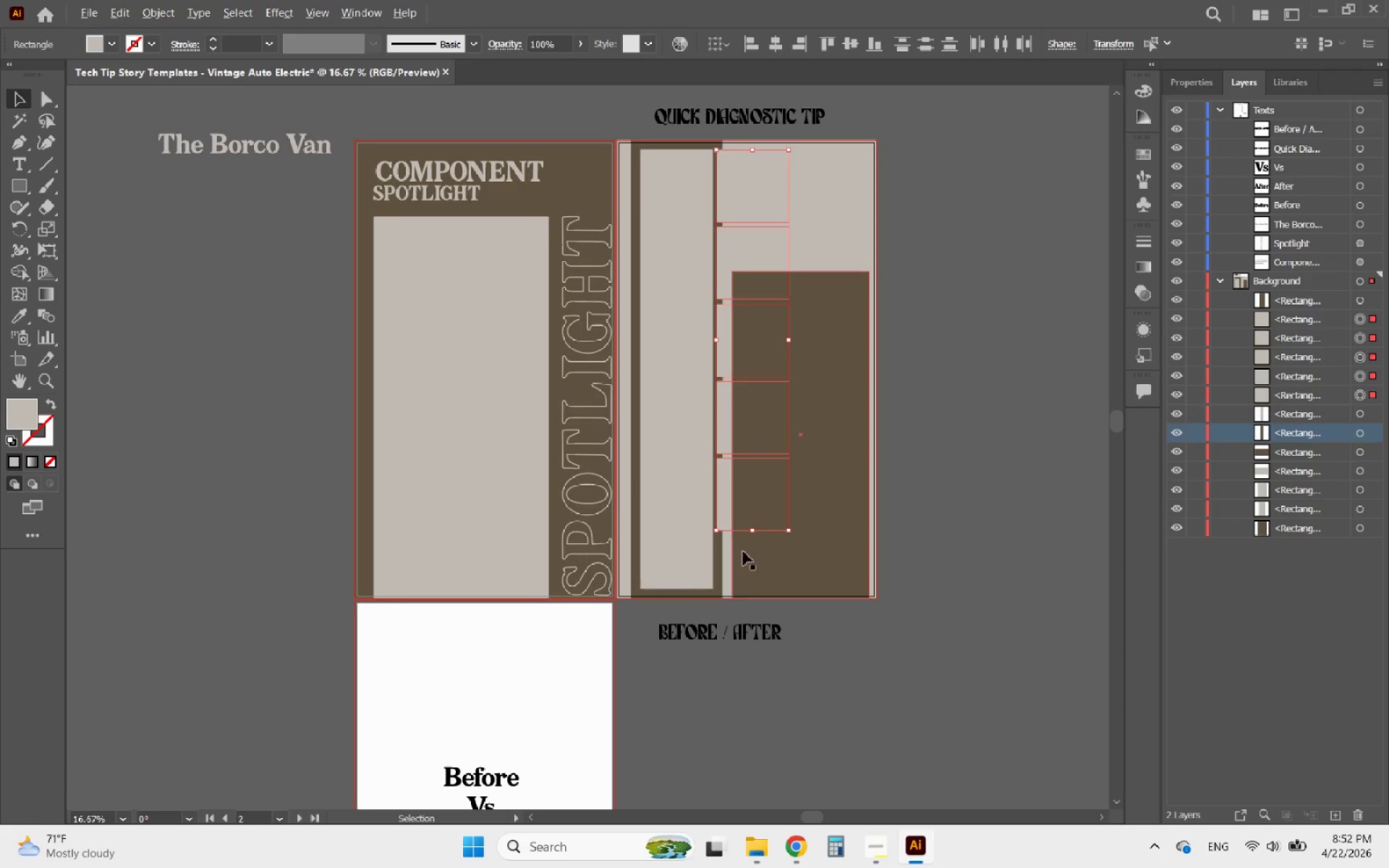 
scroll: coordinate [747, 575], scroll_direction: up, amount: 2.0
 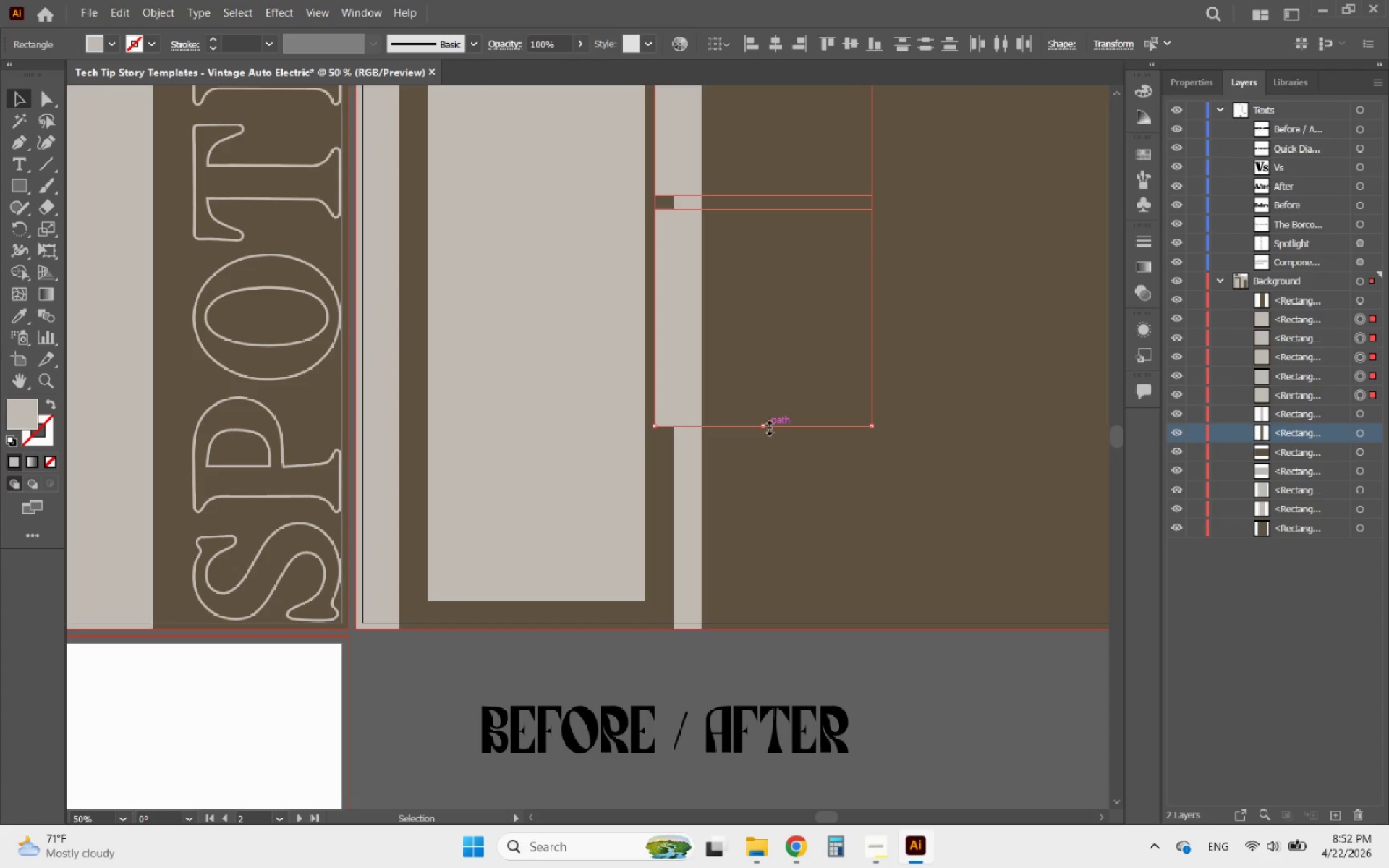 
left_click_drag(start_coordinate=[768, 426], to_coordinate=[608, 602])
 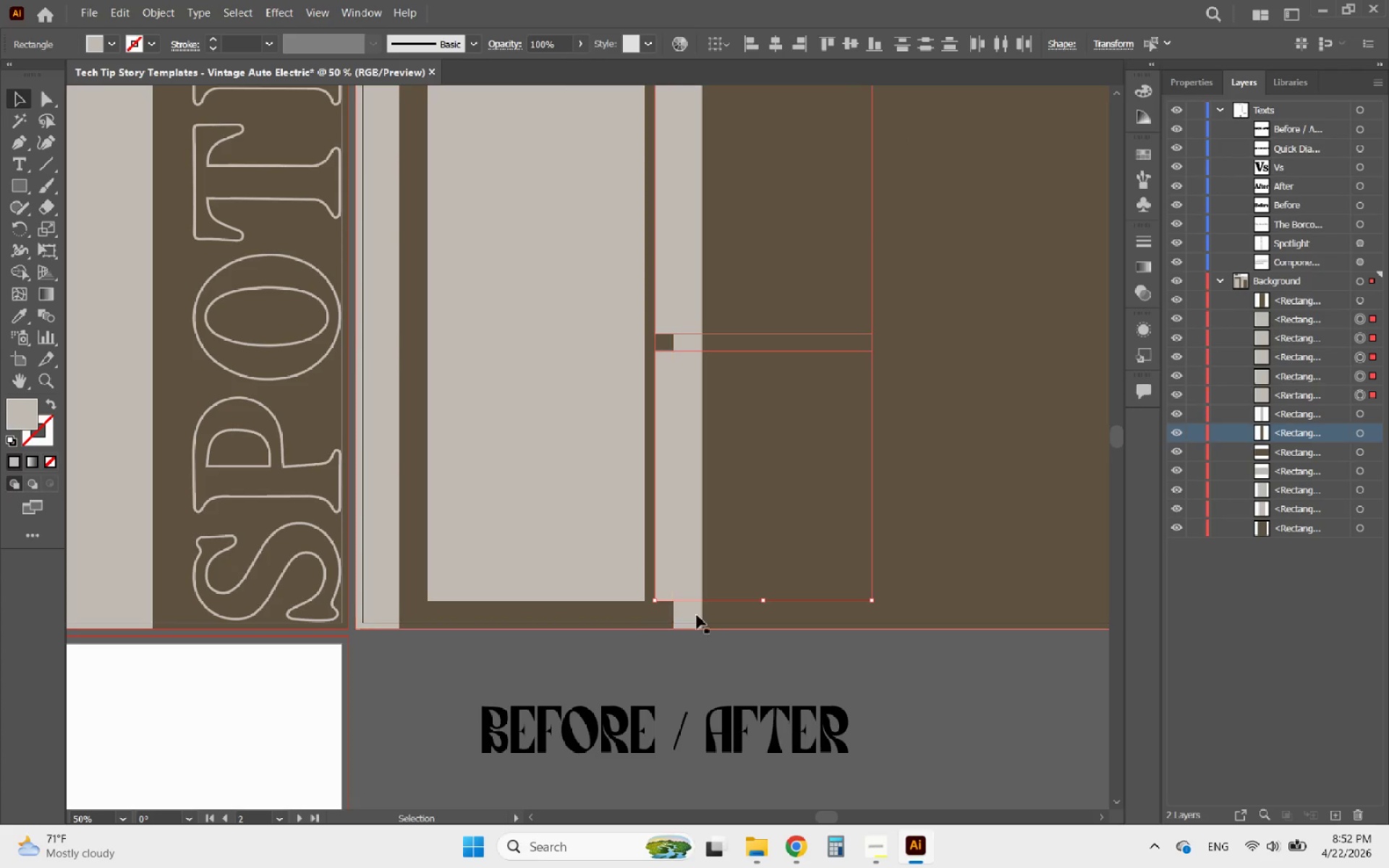 
hold_key(key=AltLeft, duration=2.34)
scroll: coordinate [704, 631], scroll_direction: down, amount: 4.0
 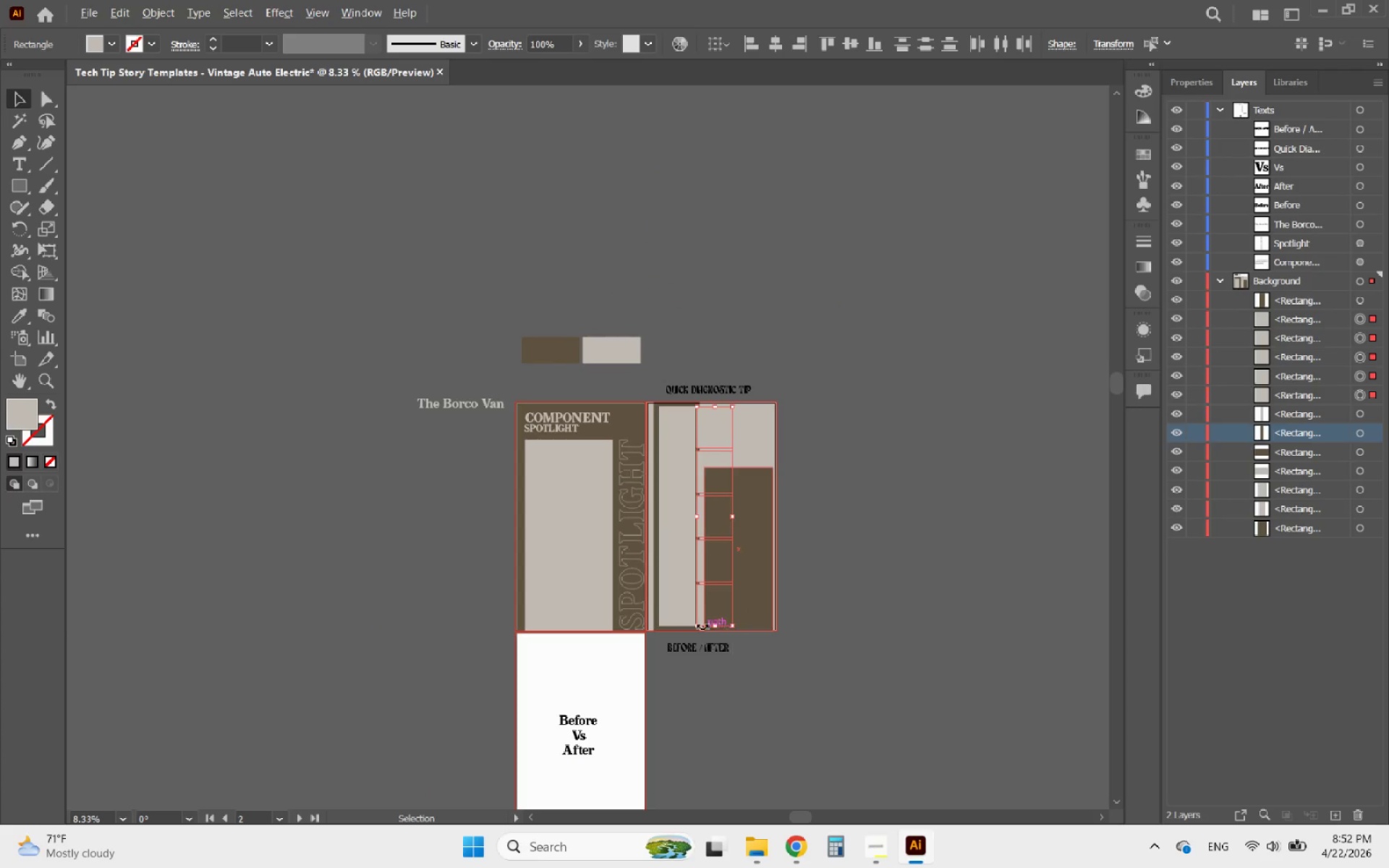 
scroll: coordinate [717, 306], scroll_direction: up, amount: 3.0
 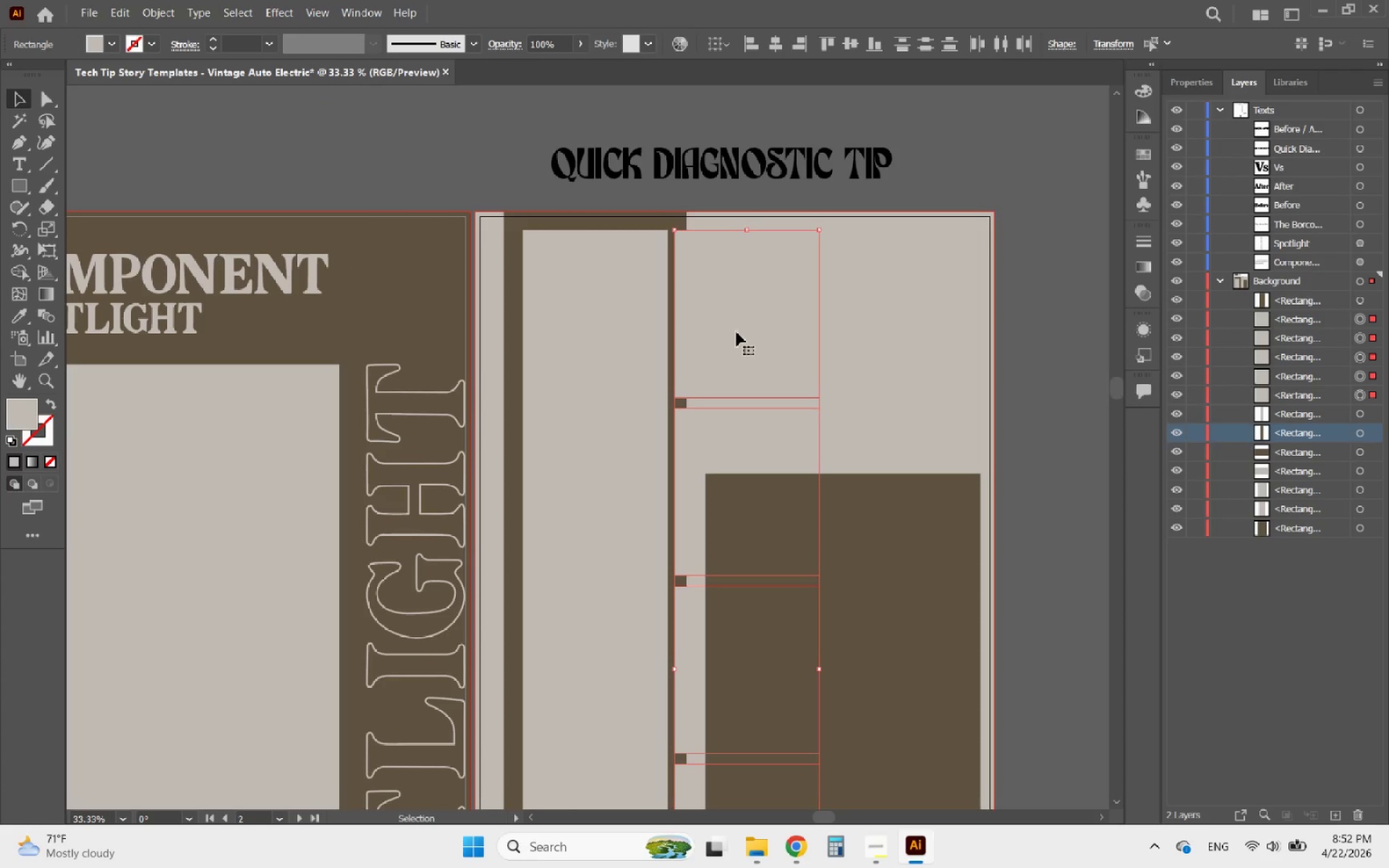 
left_click_drag(start_coordinate=[742, 332], to_coordinate=[587, 323])
 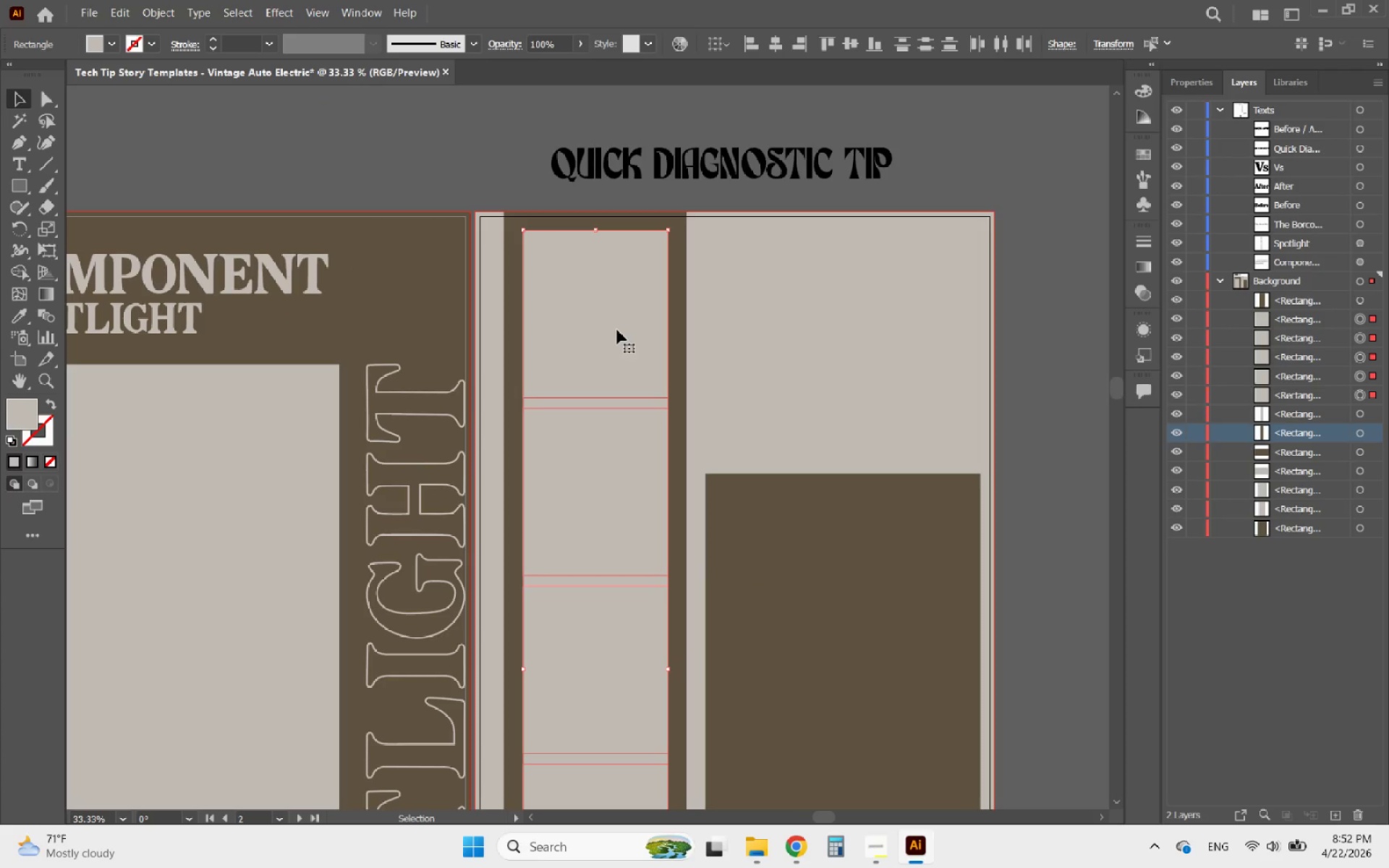 
hold_key(key=ShiftLeft, duration=2.11)
 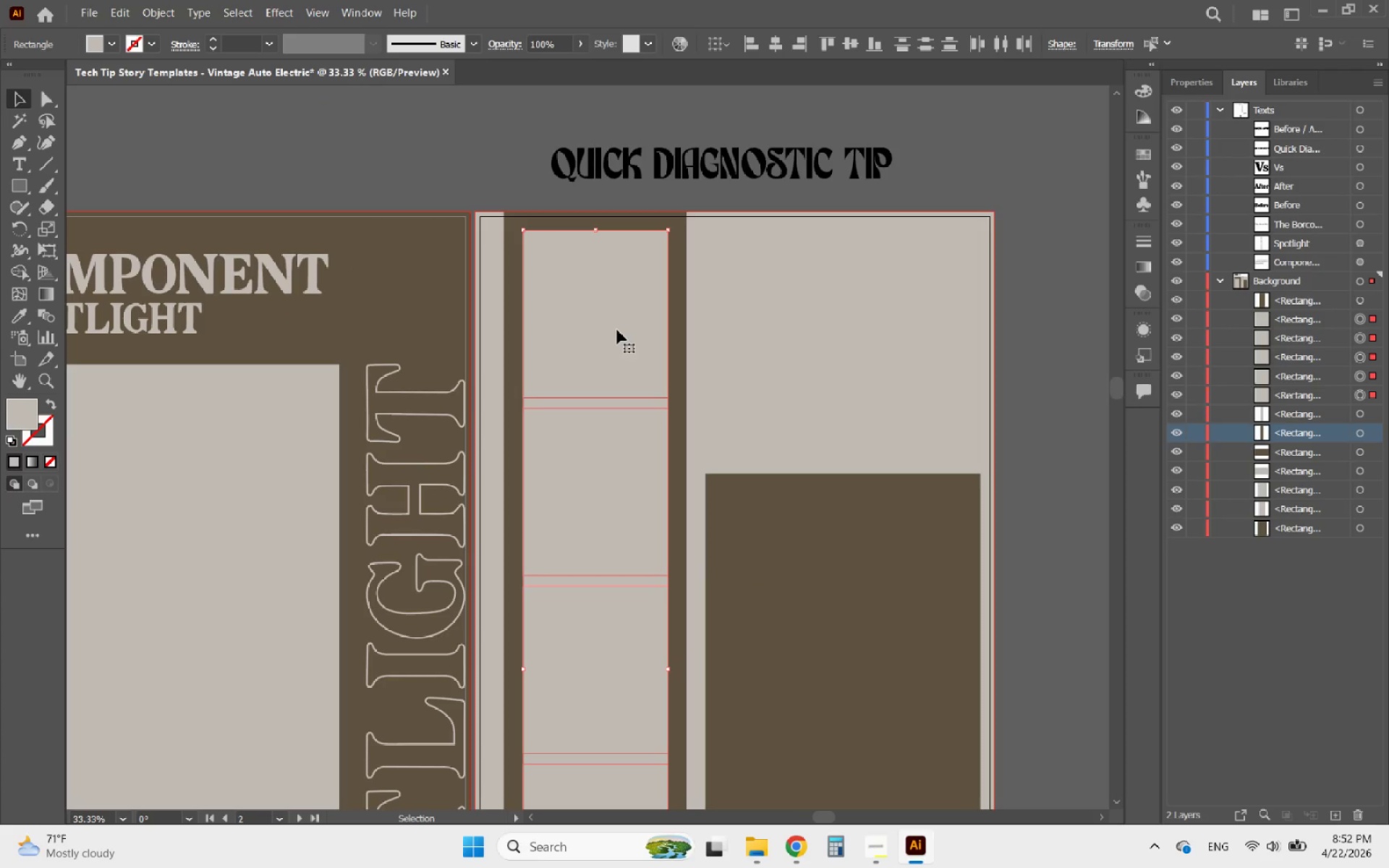 
hold_key(key=AltLeft, duration=0.89)
scroll: coordinate [622, 338], scroll_direction: up, amount: 2.0
 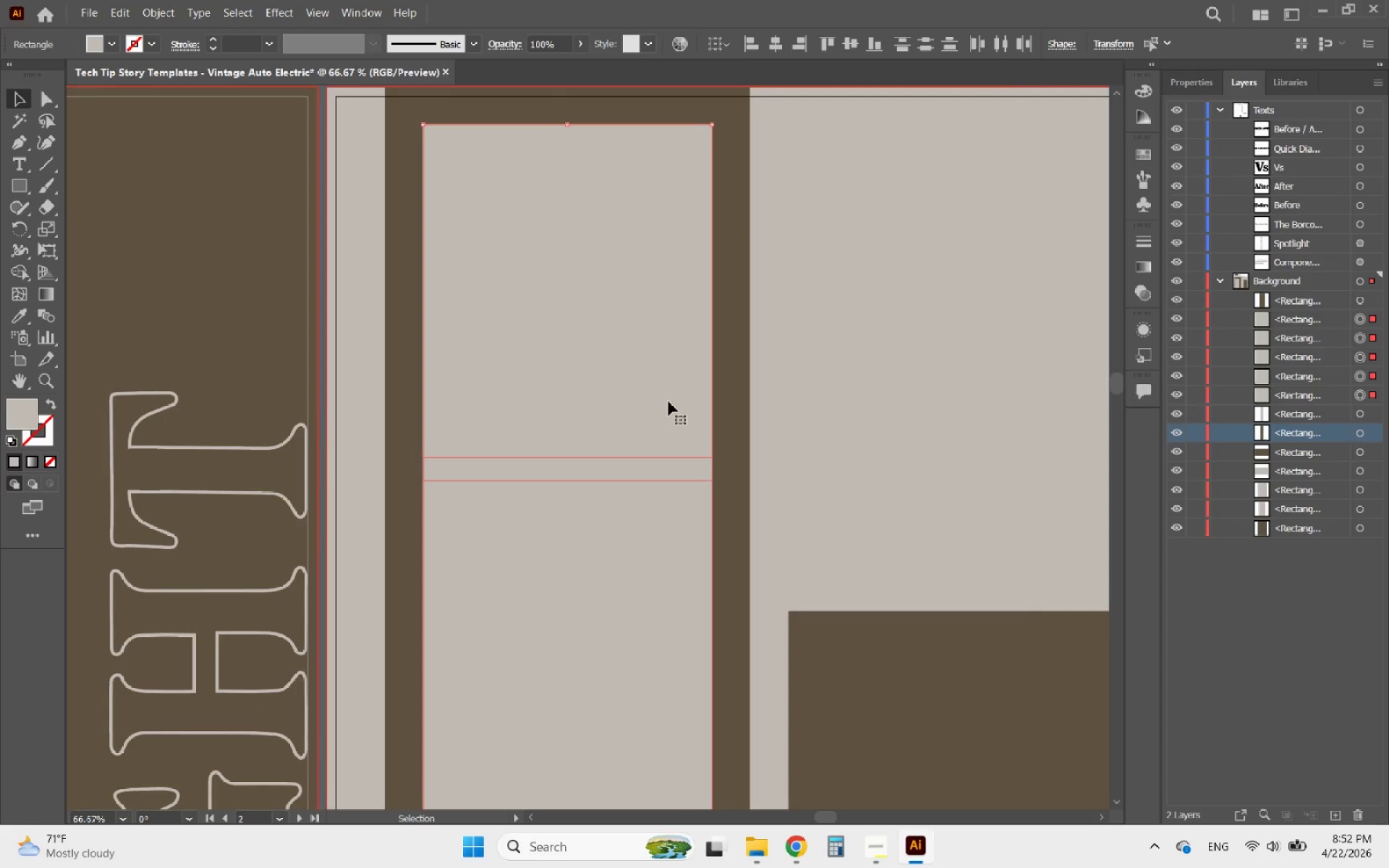 
hold_key(key=AltLeft, duration=0.42)
 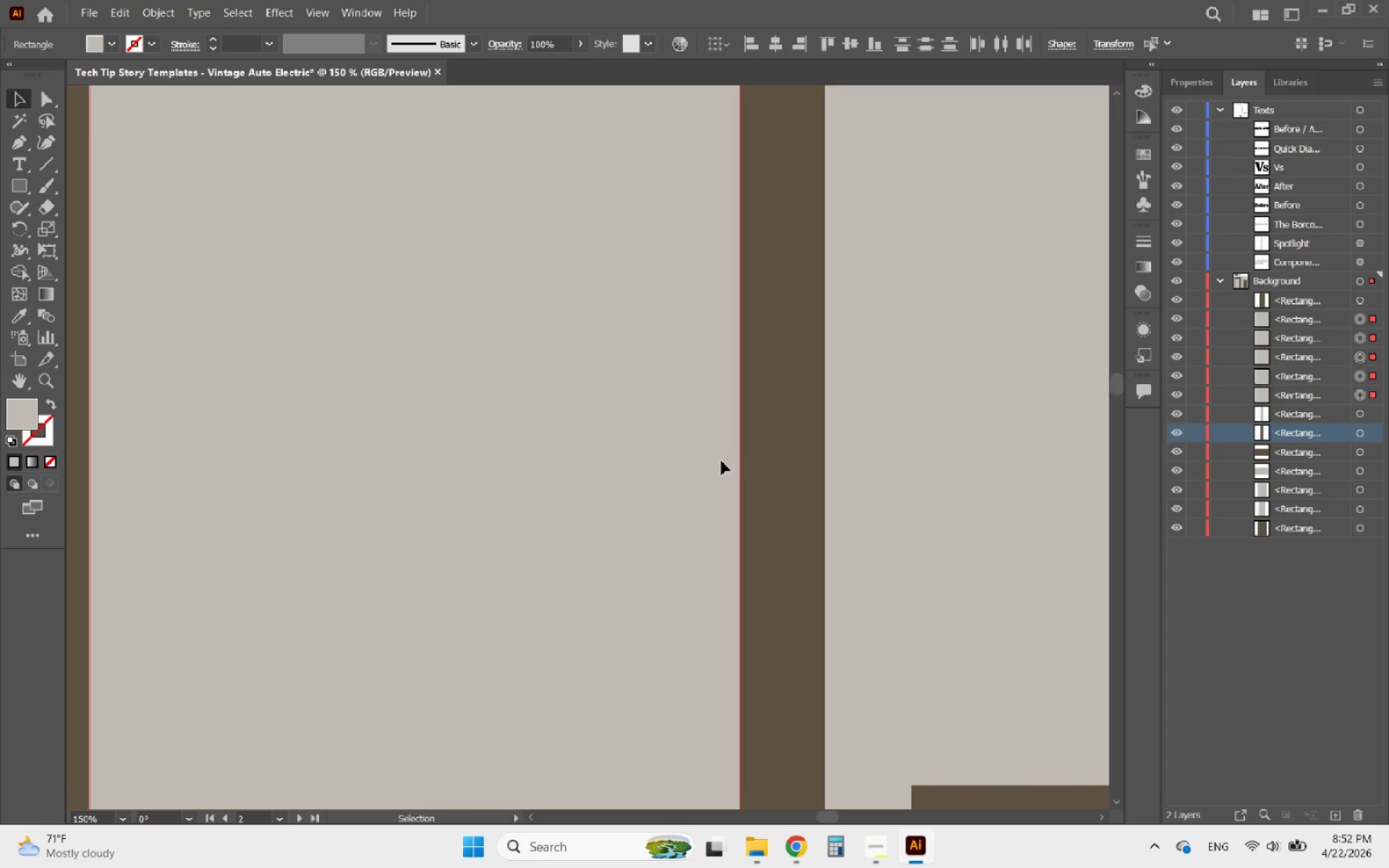 
left_click([721, 461])
 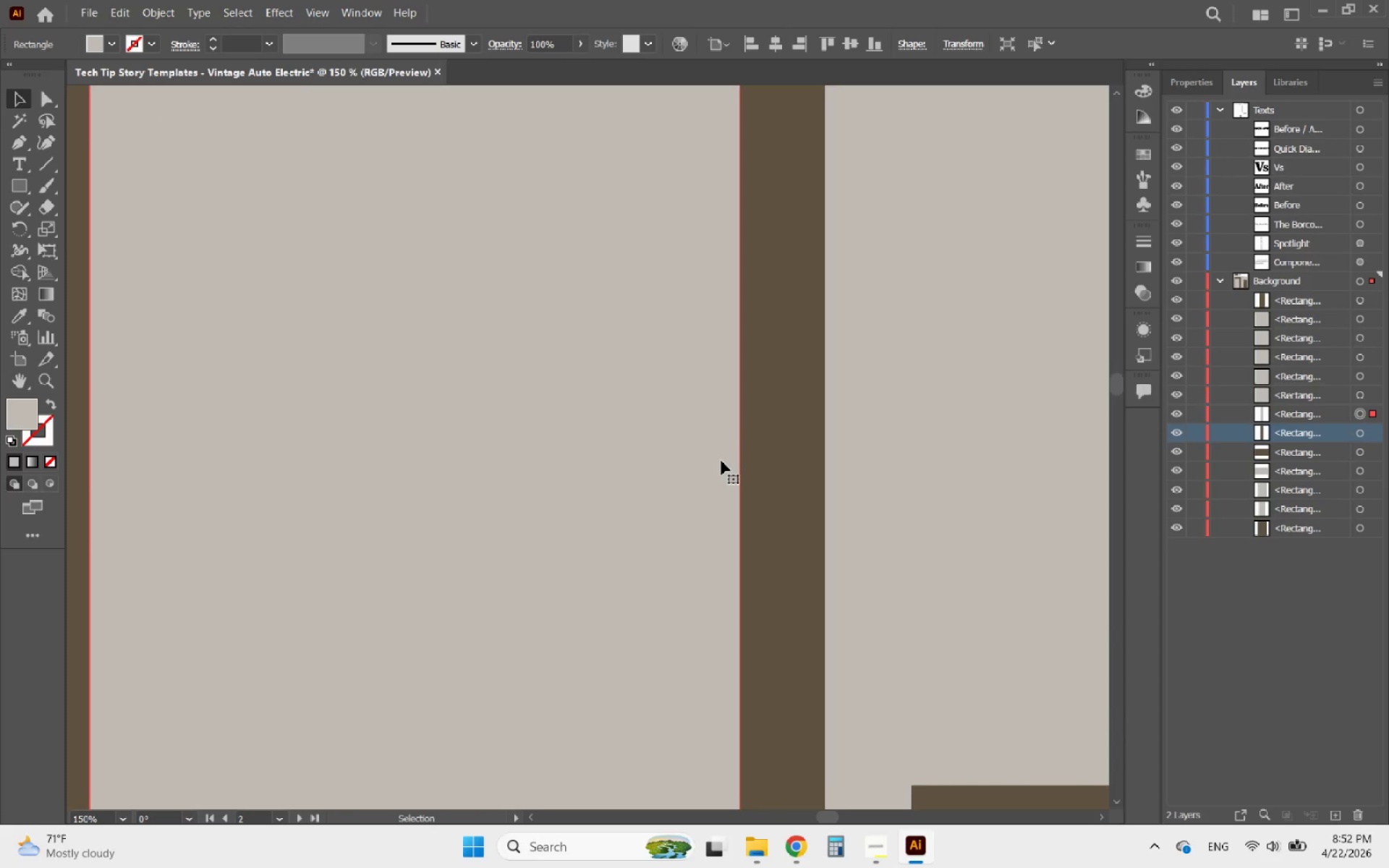 
scroll: coordinate [689, 473], scroll_direction: up, amount: 2.0
 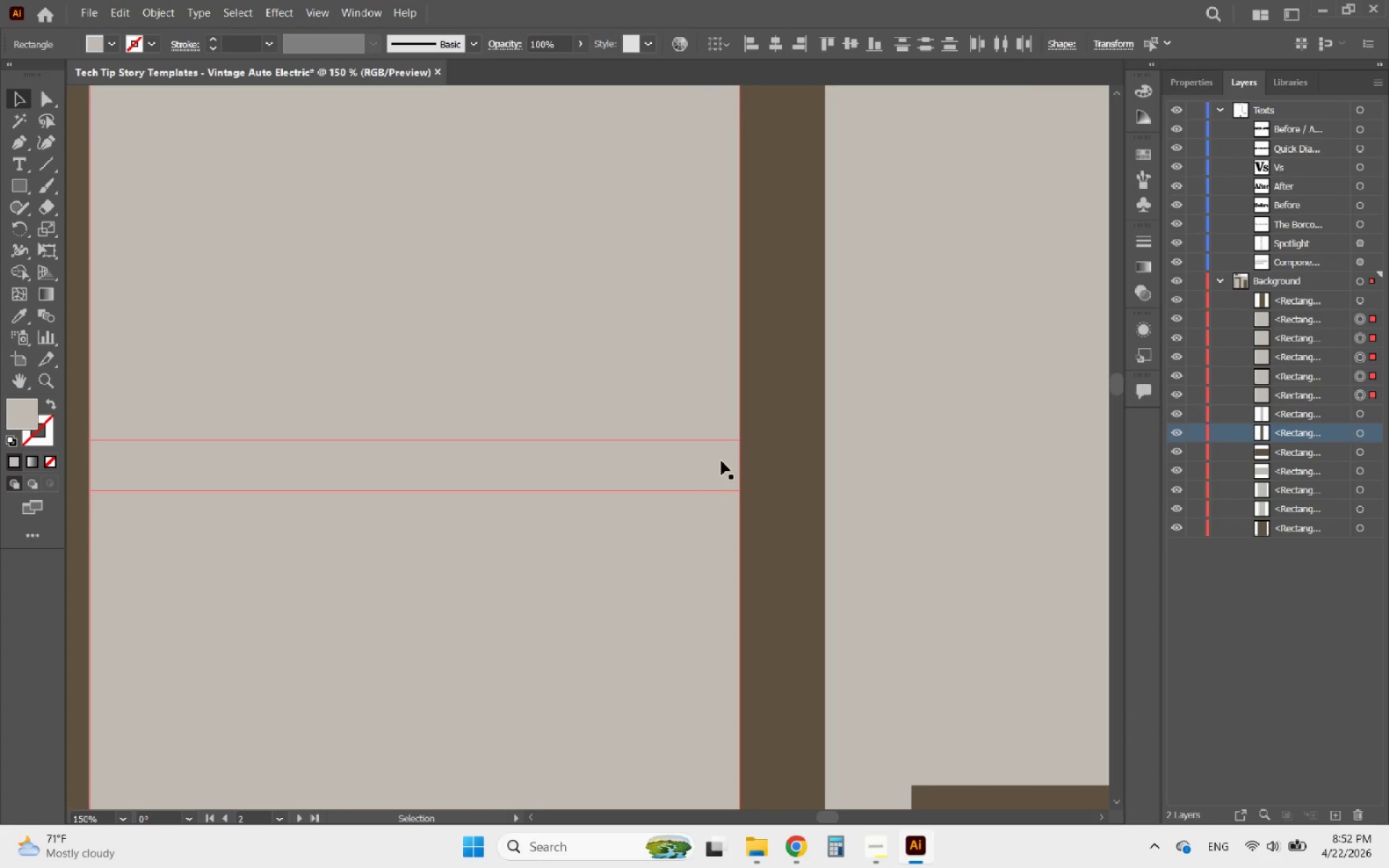 
key(Delete)
 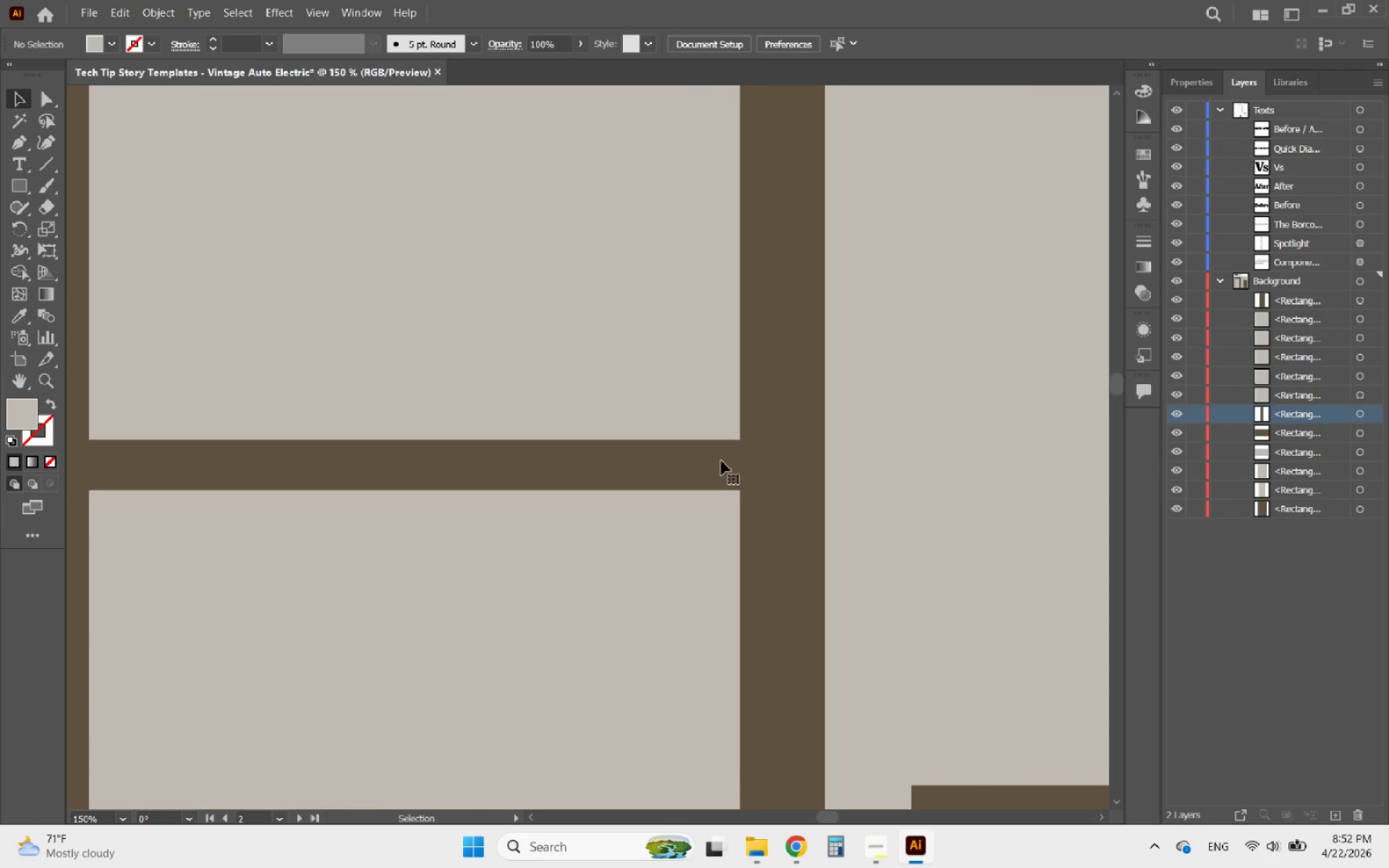 
hold_key(key=AltLeft, duration=3.17)
scroll: coordinate [650, 445], scroll_direction: down, amount: 6.0
 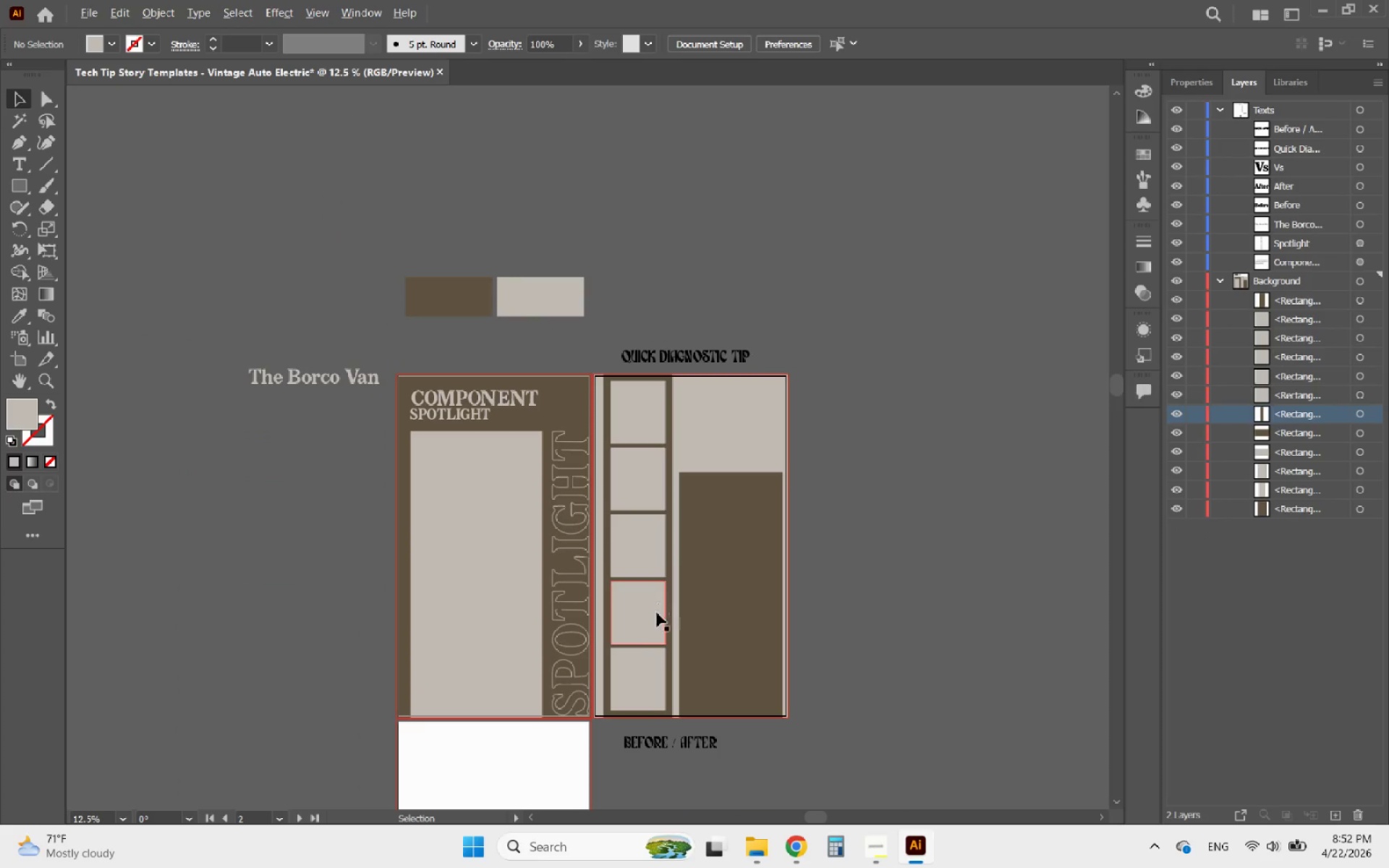 
scroll: coordinate [687, 757], scroll_direction: up, amount: 3.0
 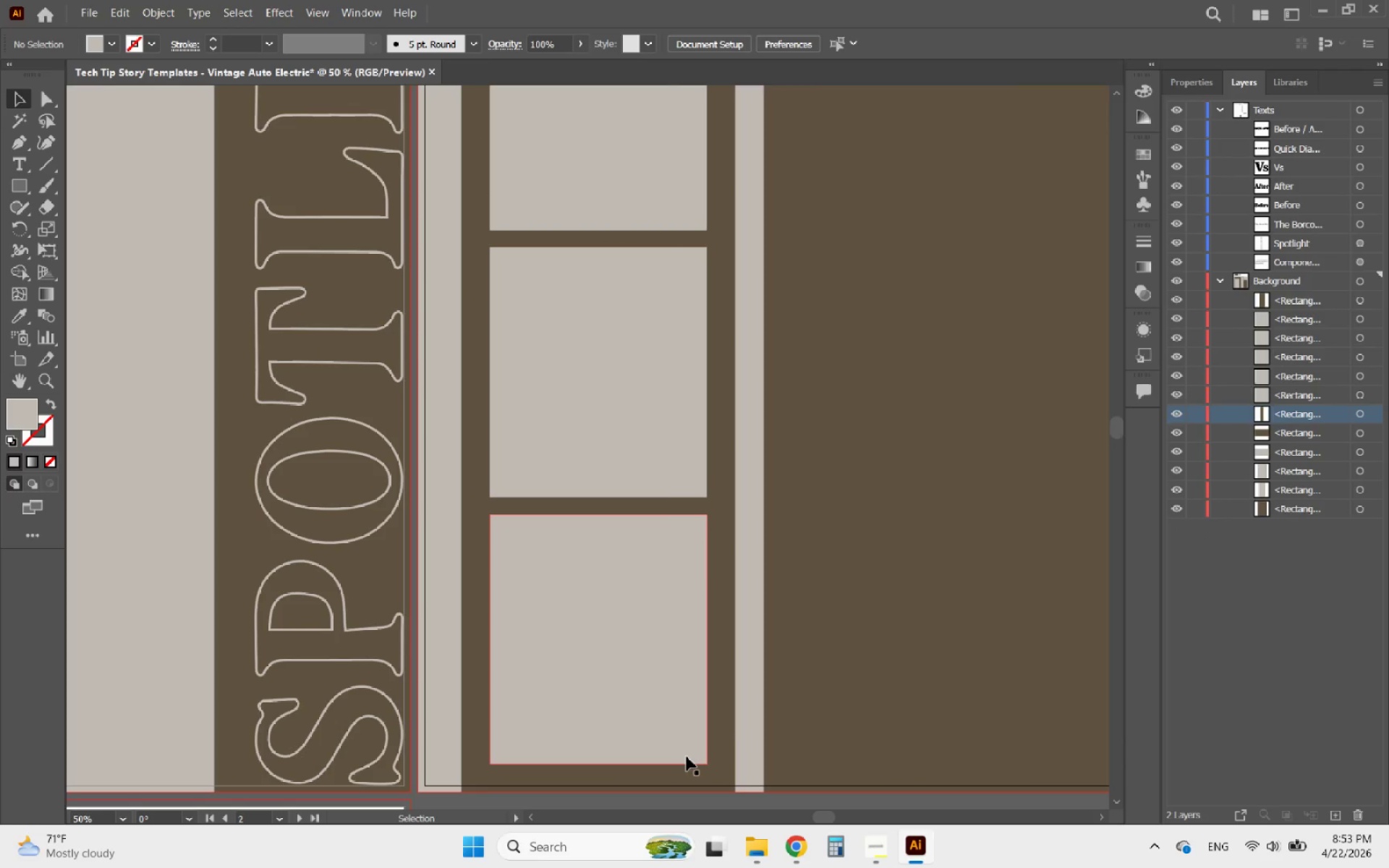 
hold_key(key=AltLeft, duration=1.16)
 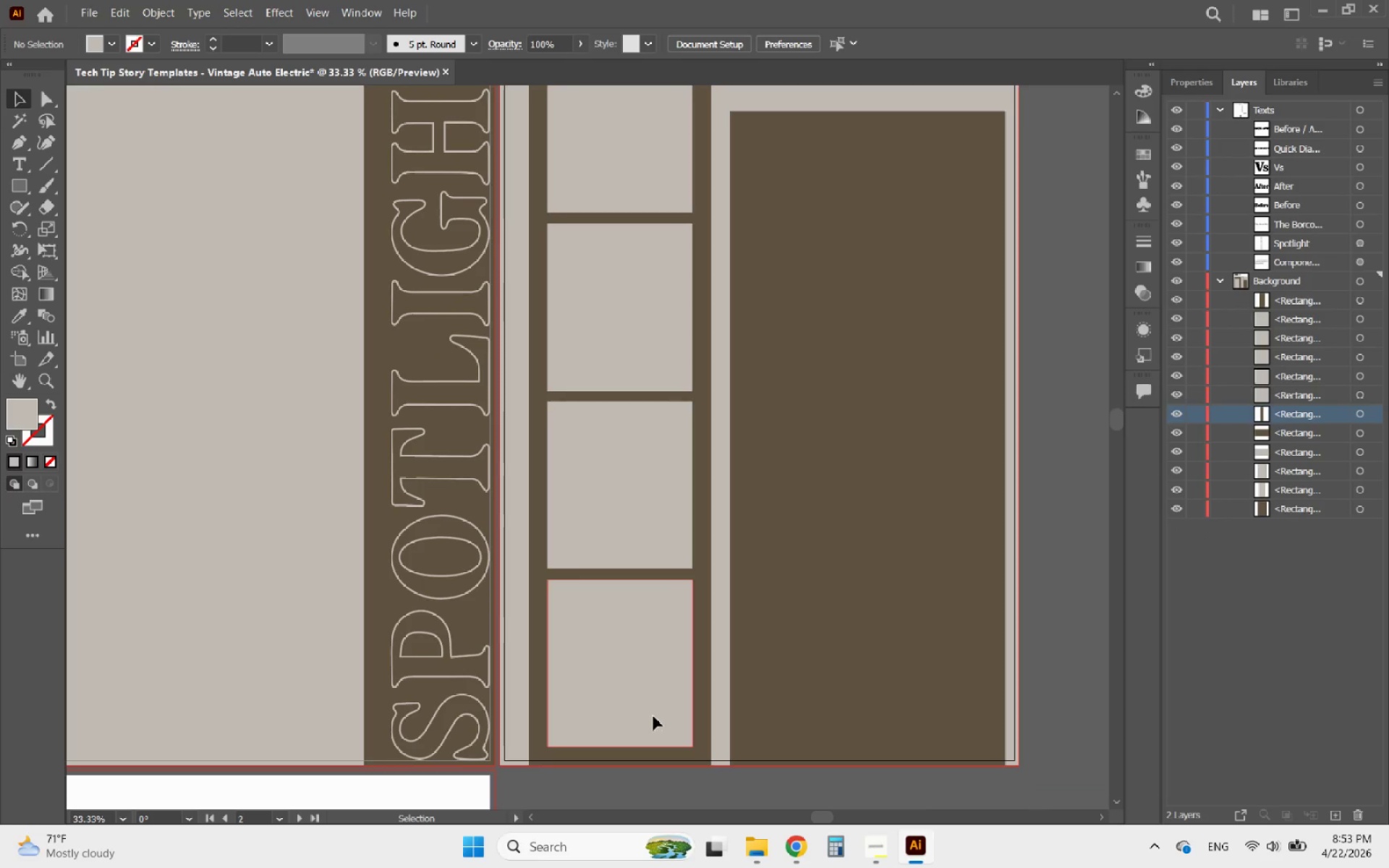 
left_click([653, 716])
 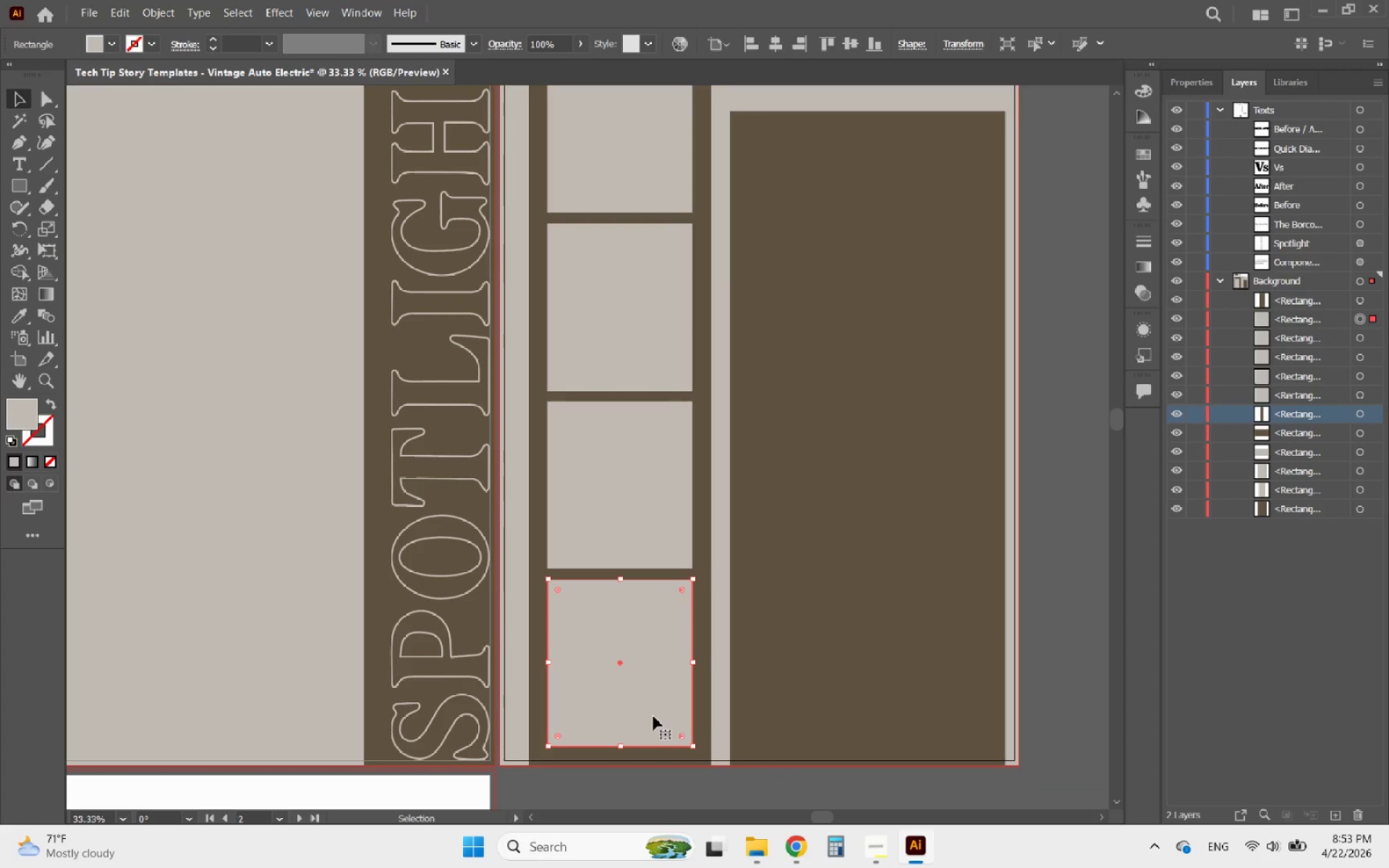 
scroll: coordinate [653, 716], scroll_direction: down, amount: 1.0
 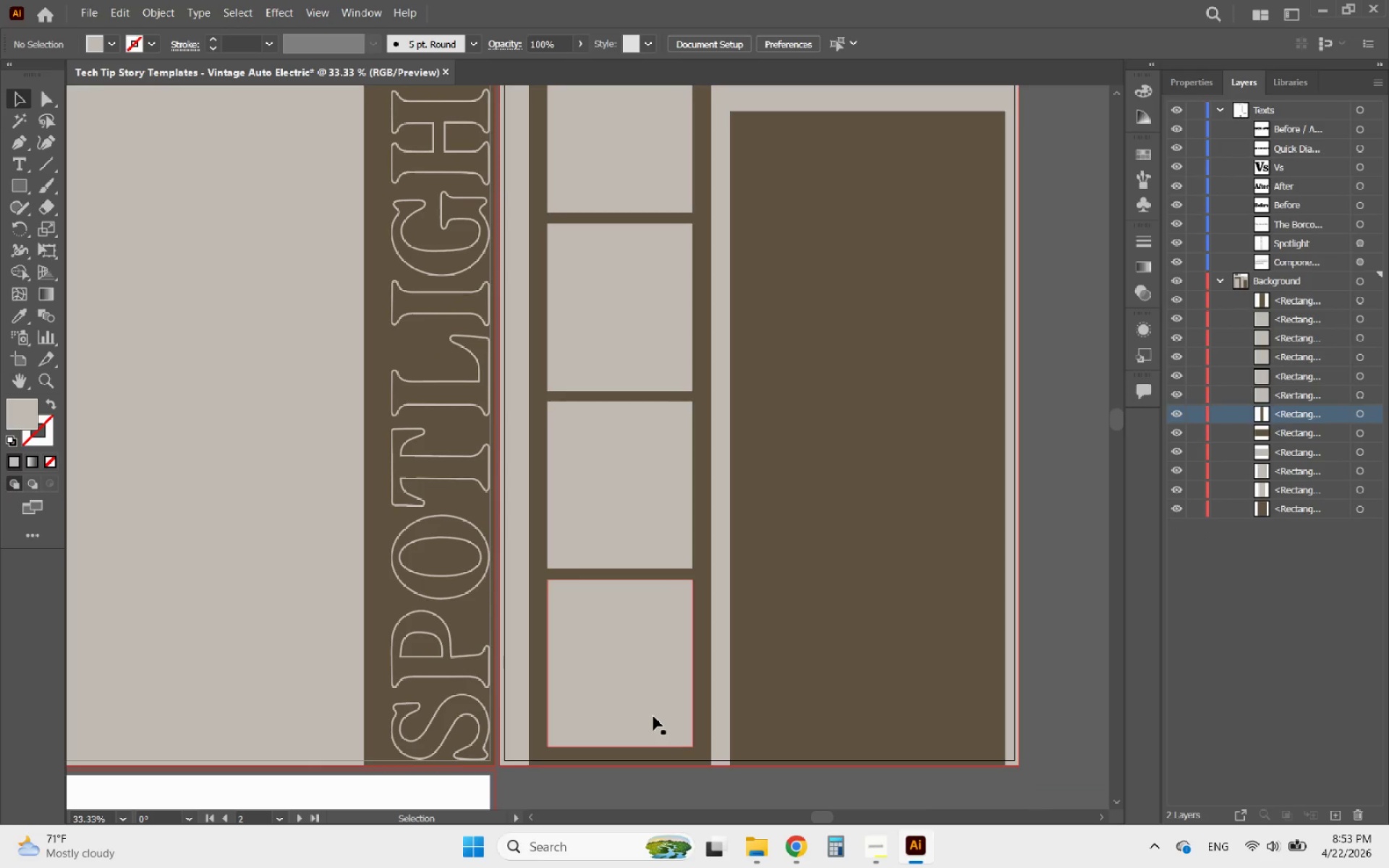 
hold_key(key=ShiftLeft, duration=1.58)
left_click([655, 542])
 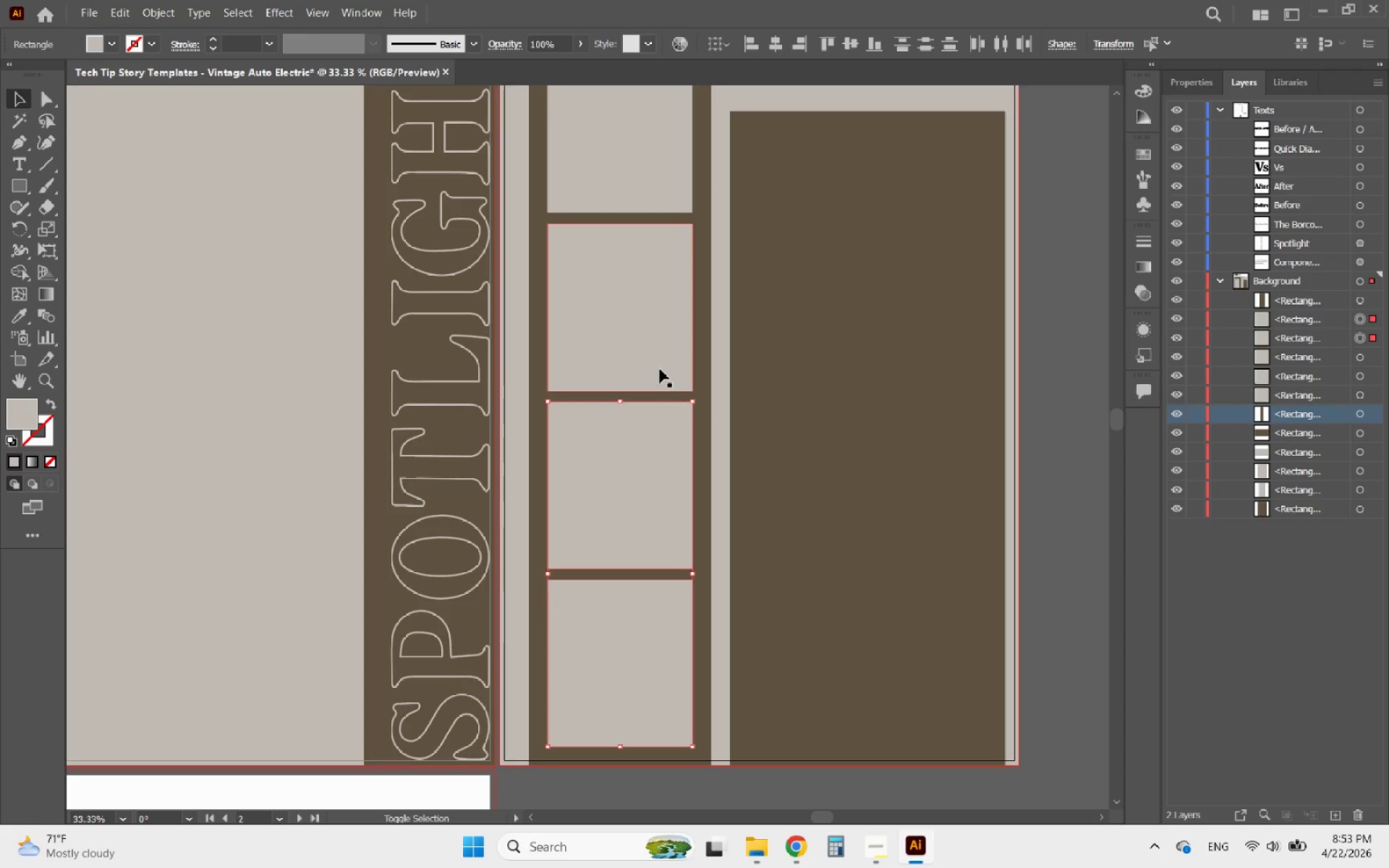 
left_click([660, 369])
 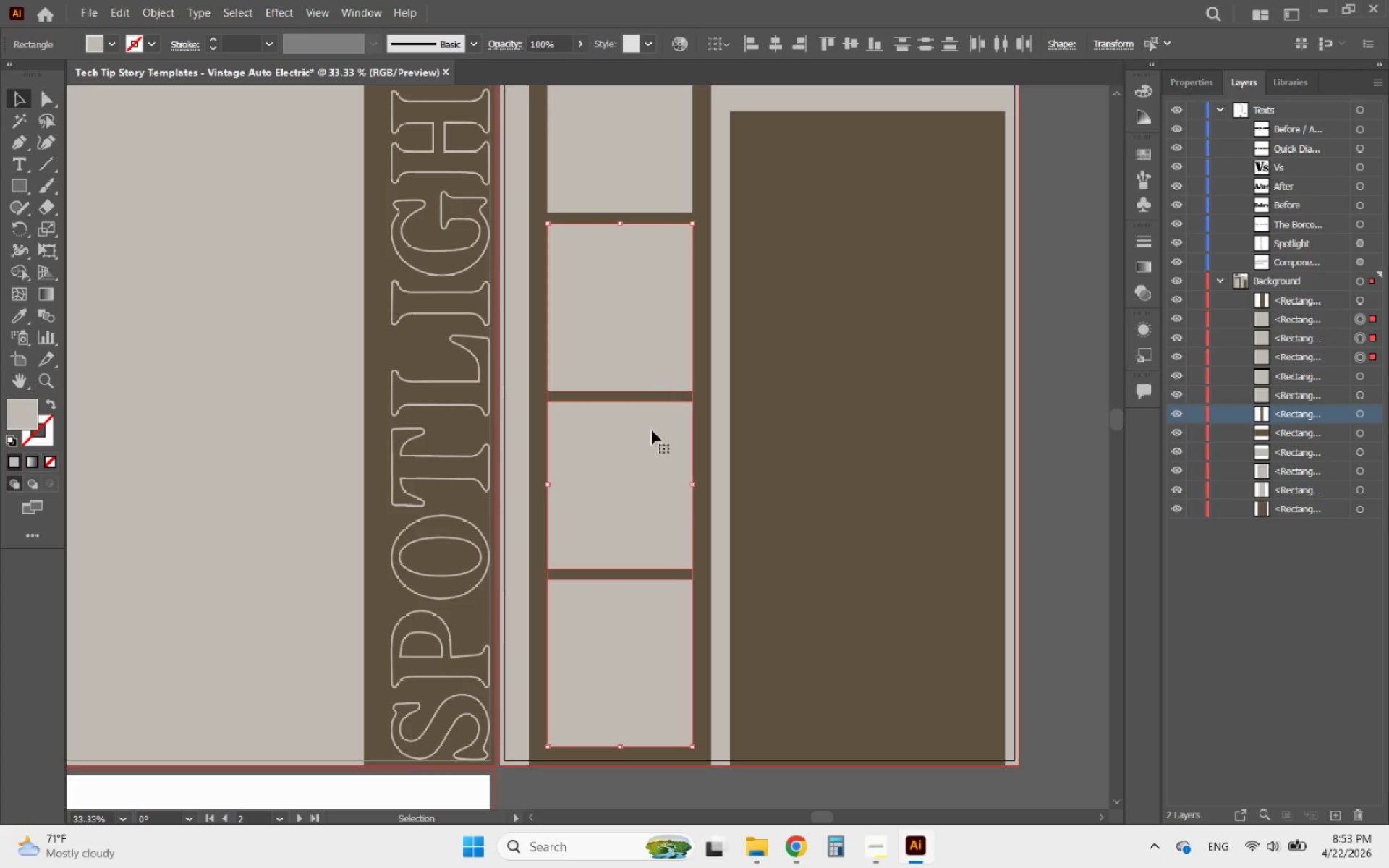 
hold_key(key=AltLeft, duration=0.53)
 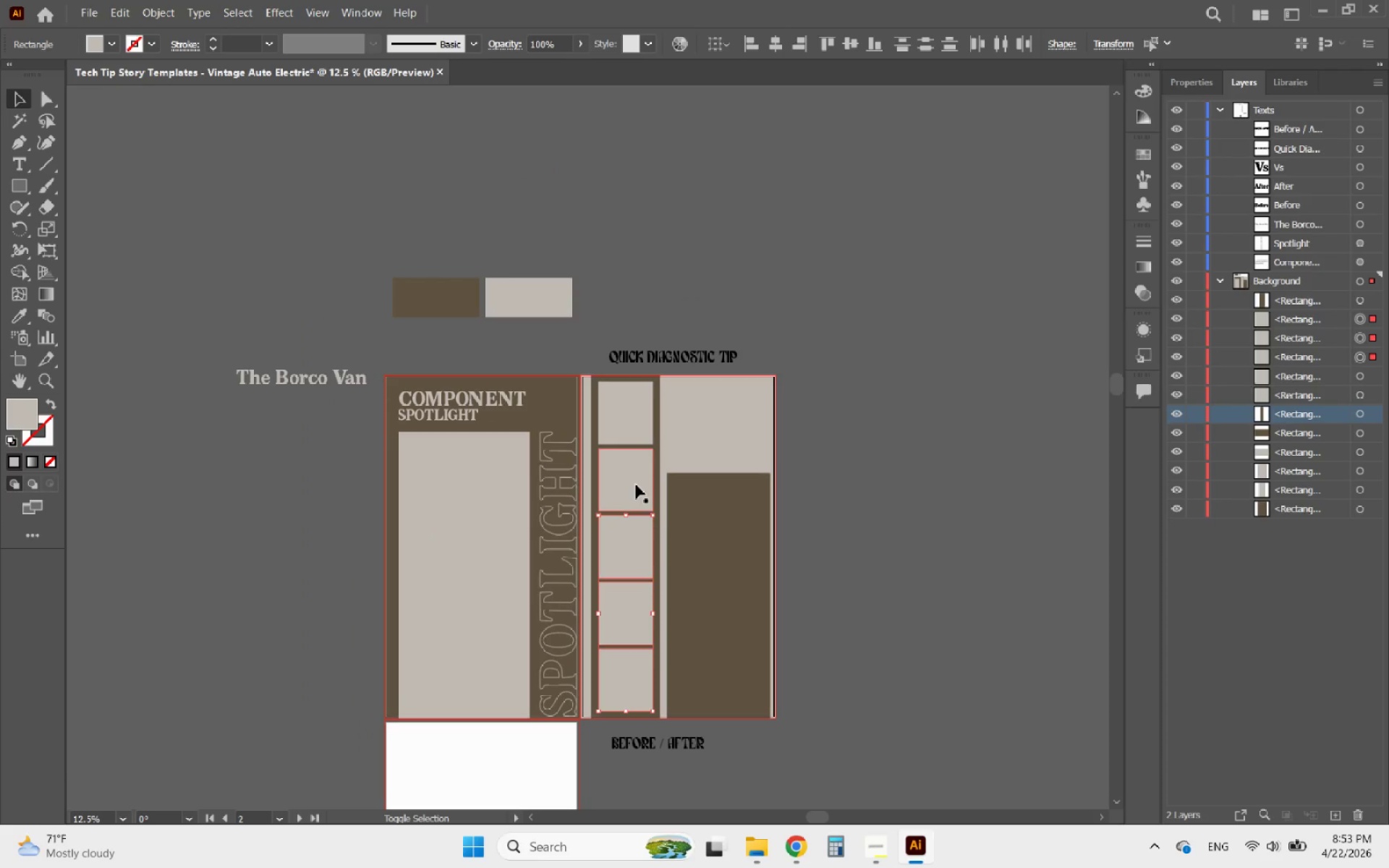 
hold_key(key=ShiftLeft, duration=1.23)
left_click([636, 485])
 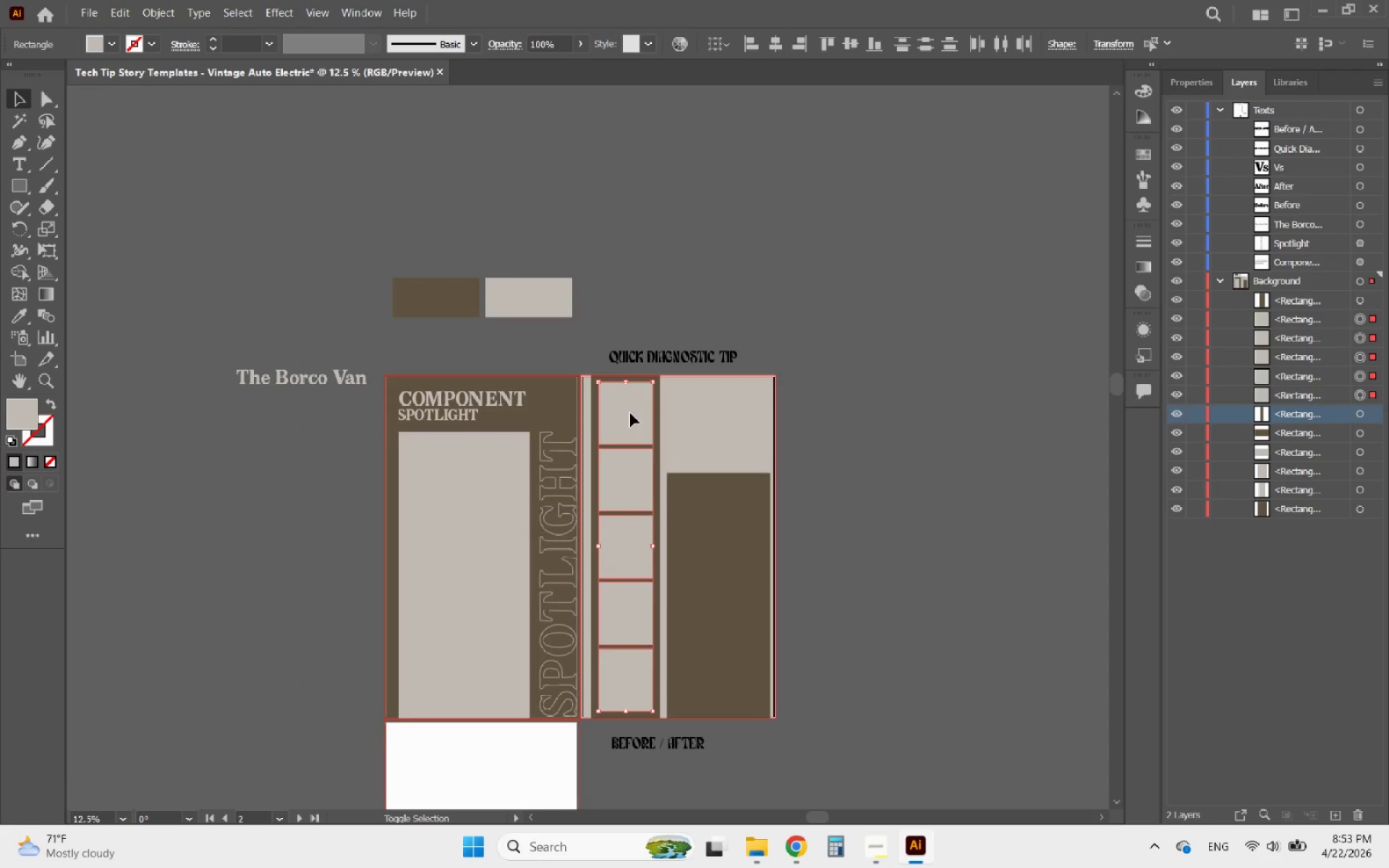 
scroll: coordinate [629, 689], scroll_direction: down, amount: 2.0
 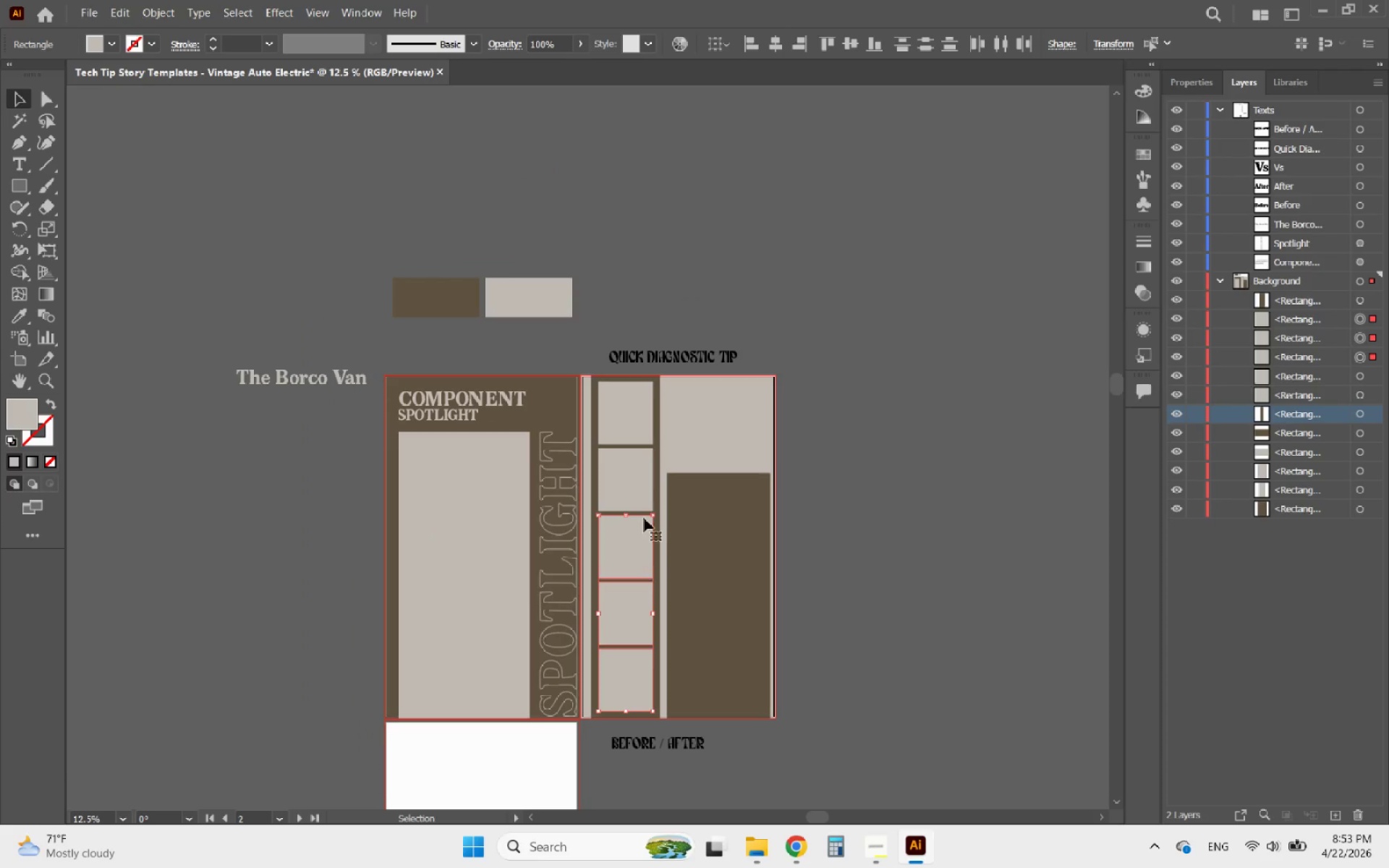 
hold_key(key=AltLeft, duration=1.59)
scroll: coordinate [624, 379], scroll_direction: up, amount: 5.0
 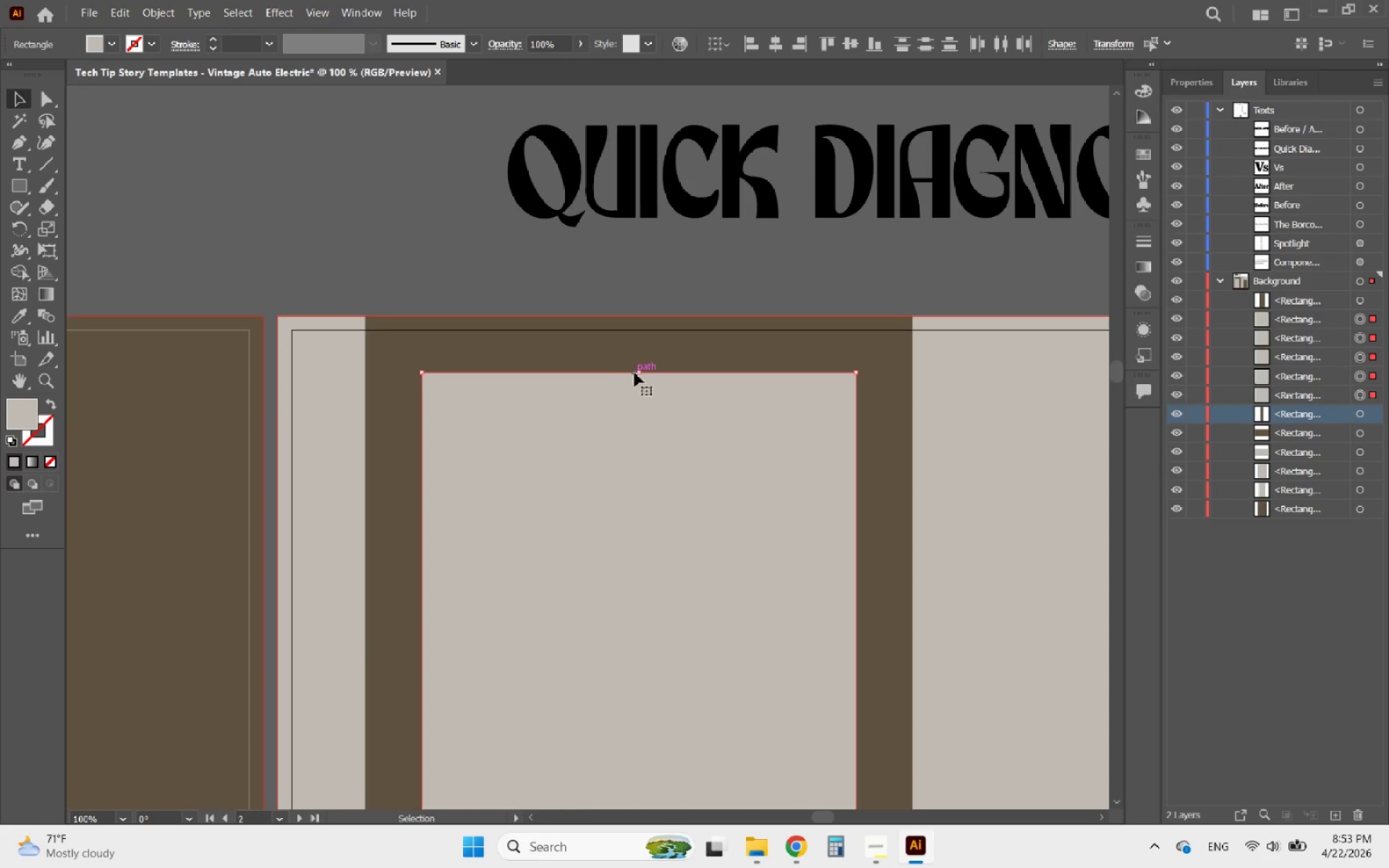 
left_click_drag(start_coordinate=[637, 371], to_coordinate=[653, 358])
 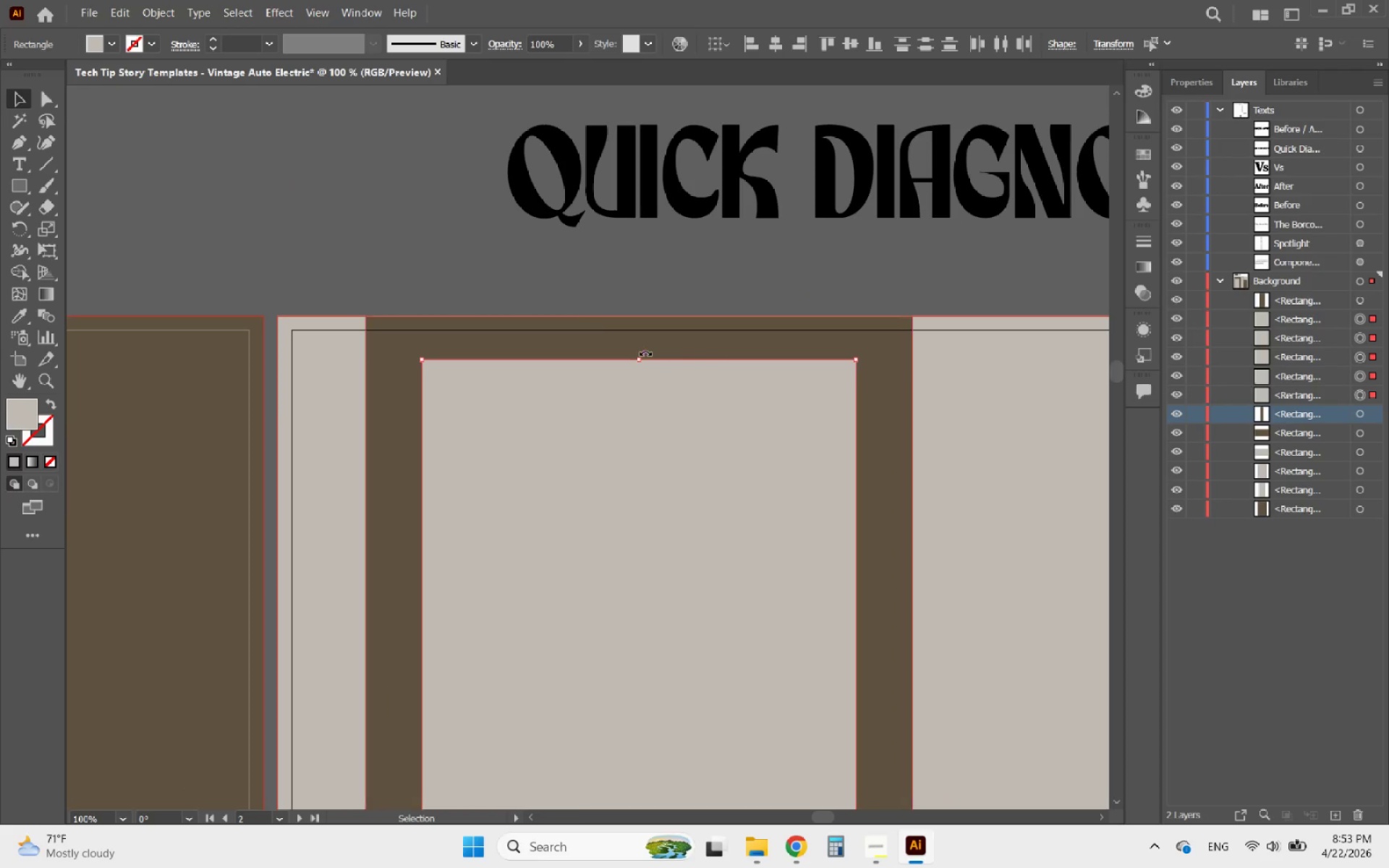 
hold_key(key=AltLeft, duration=1.25)
scroll: coordinate [577, 305], scroll_direction: down, amount: 3.0
 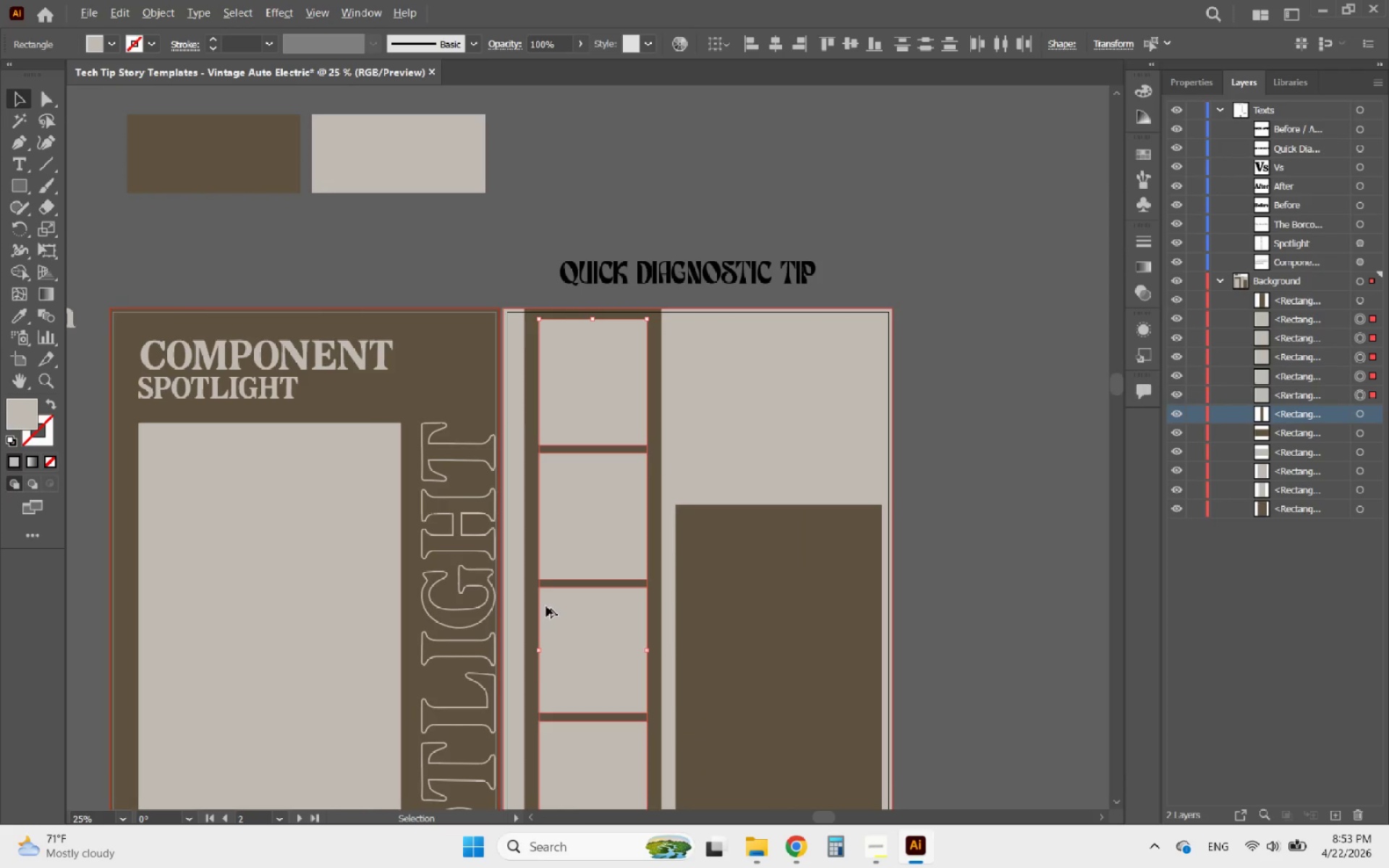 
scroll: coordinate [538, 672], scroll_direction: up, amount: 3.0
 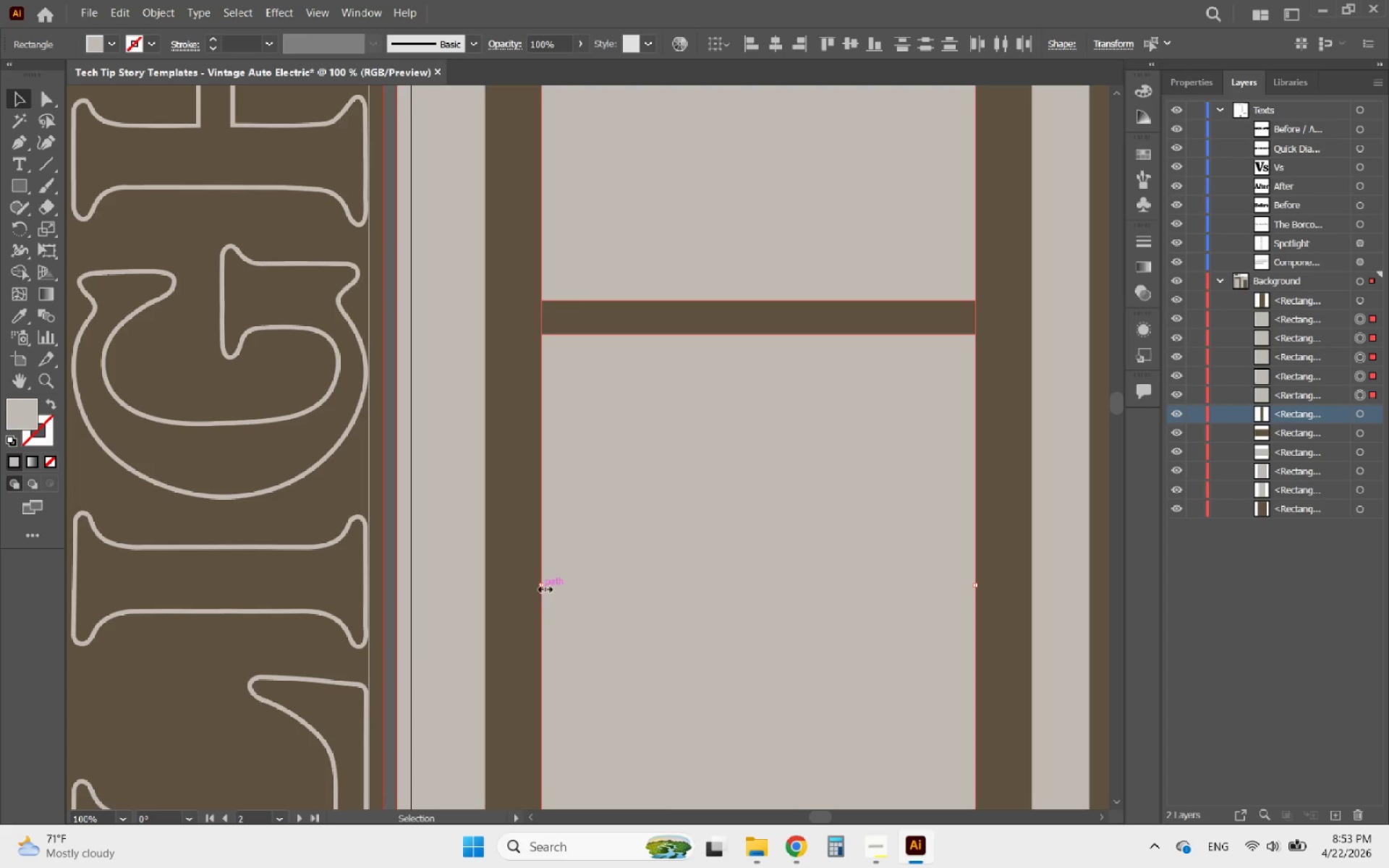 
left_click_drag(start_coordinate=[542, 585], to_coordinate=[524, 587])
 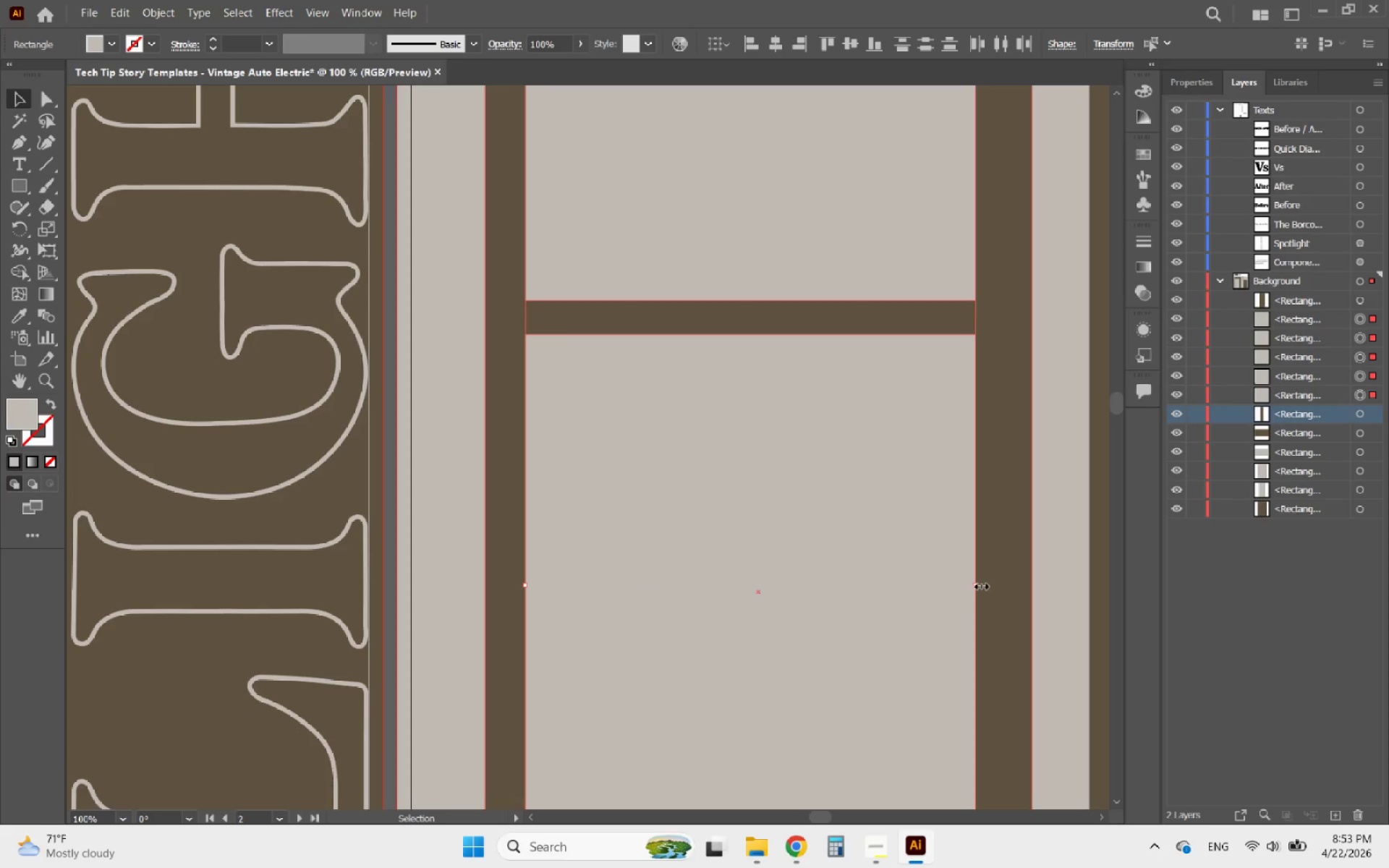 
left_click_drag(start_coordinate=[980, 584], to_coordinate=[987, 585])
 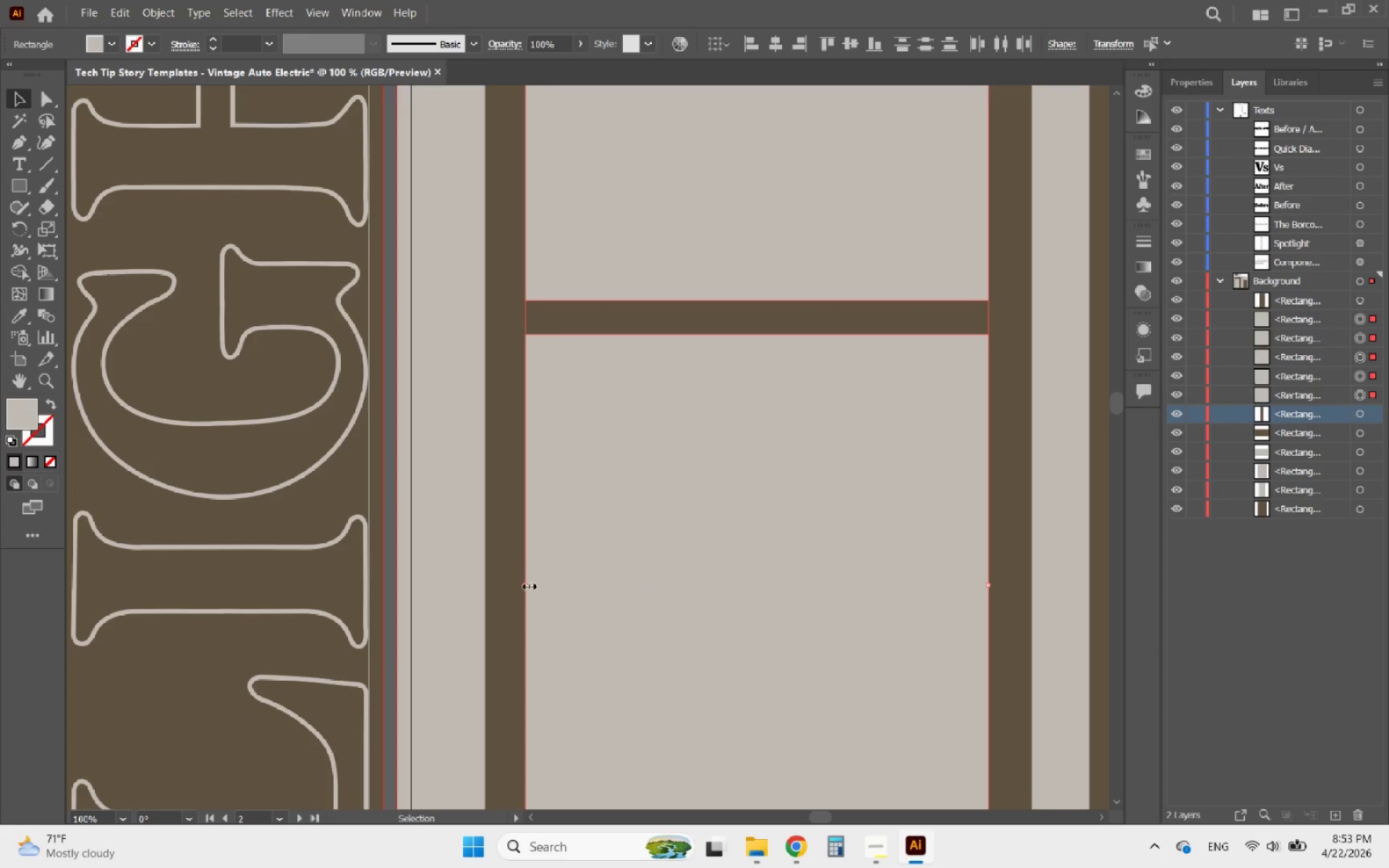 
left_click_drag(start_coordinate=[527, 584], to_coordinate=[521, 584])
 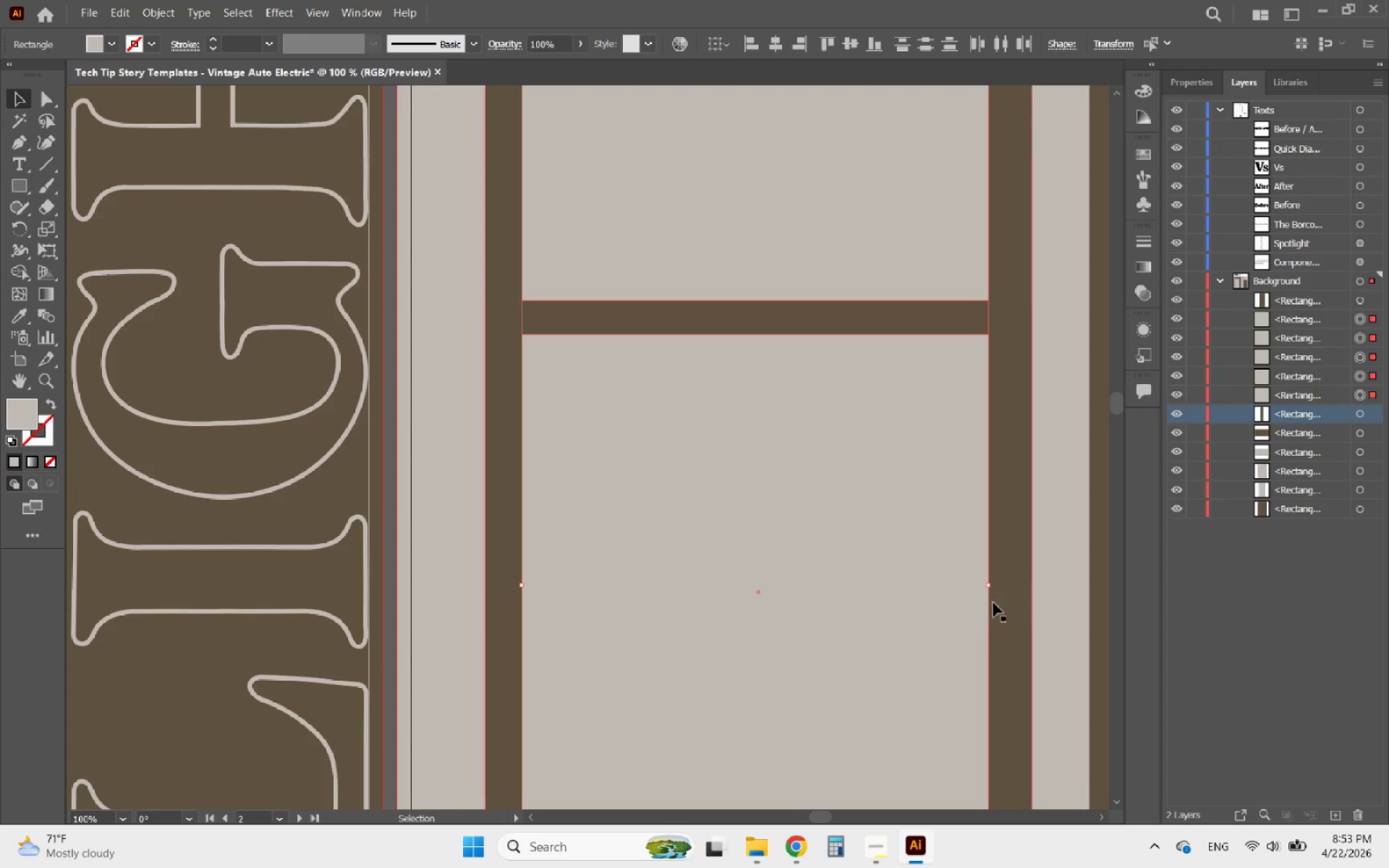 
hold_key(key=AltLeft, duration=0.38)
scroll: coordinate [998, 590], scroll_direction: up, amount: 2.0
 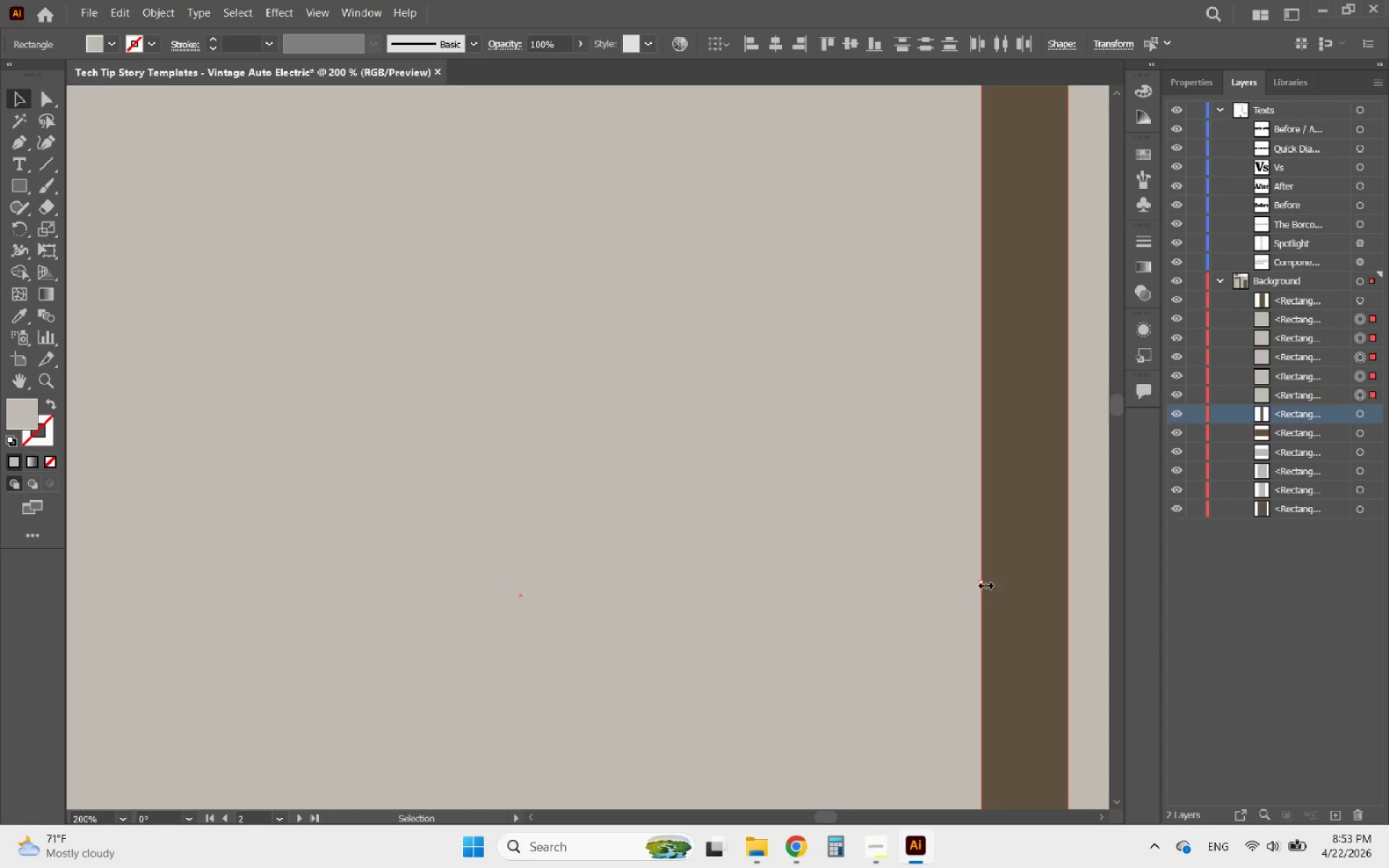 
left_click_drag(start_coordinate=[982, 584], to_coordinate=[987, 582])
 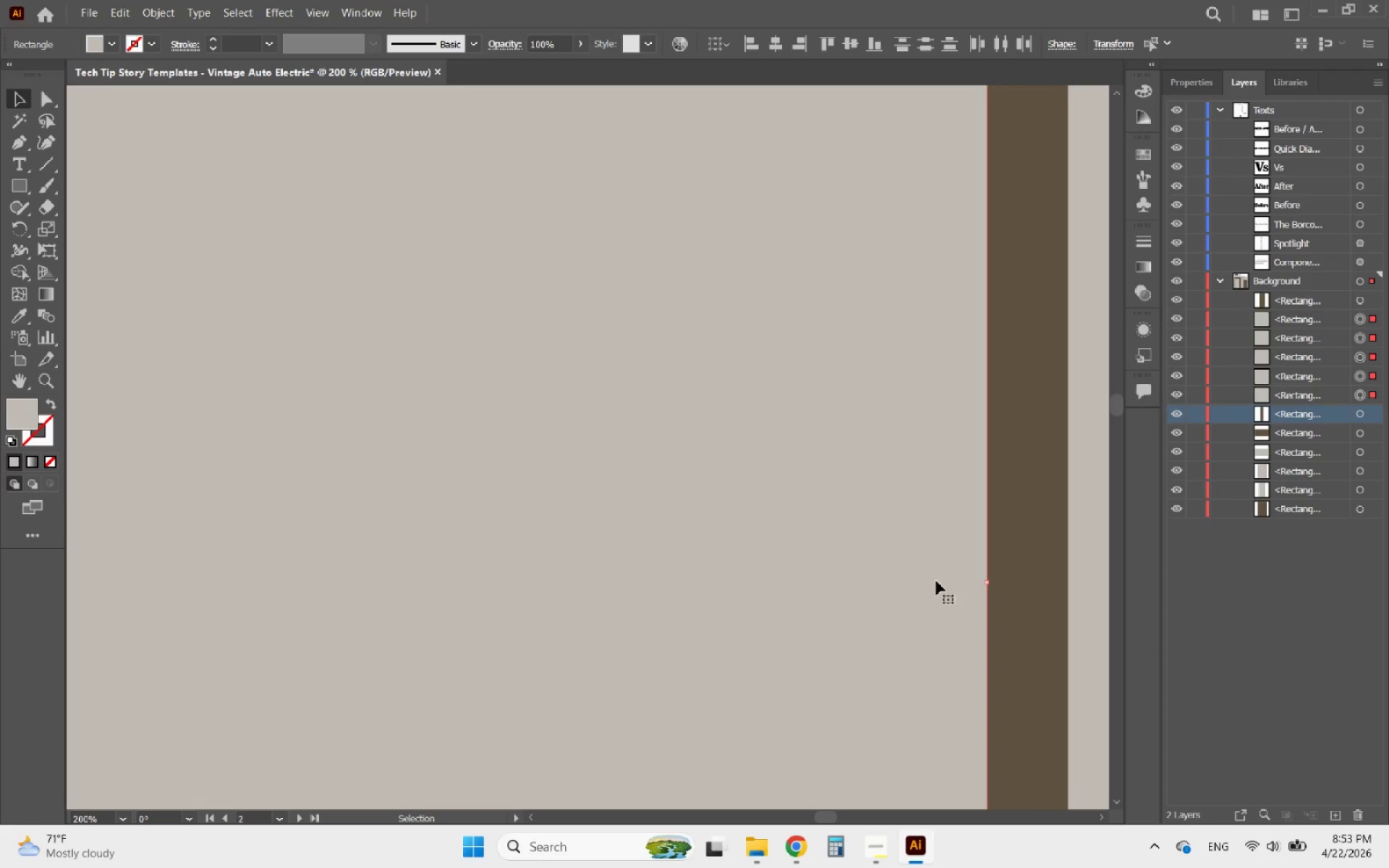 
hold_key(key=AltLeft, duration=3.67)
scroll: coordinate [712, 544], scroll_direction: down, amount: 6.0
 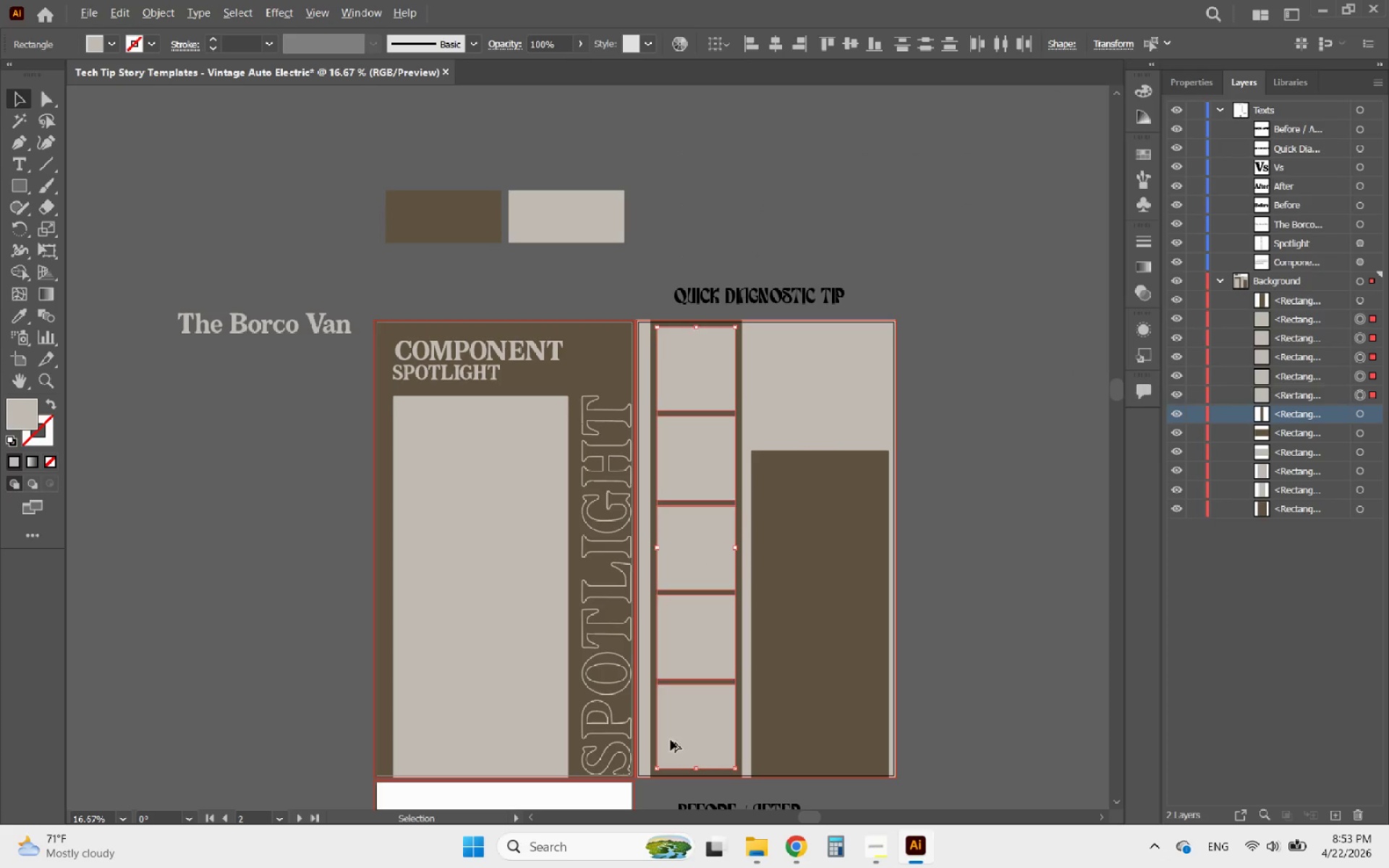 
scroll: coordinate [691, 777], scroll_direction: none, amount: 0.0
 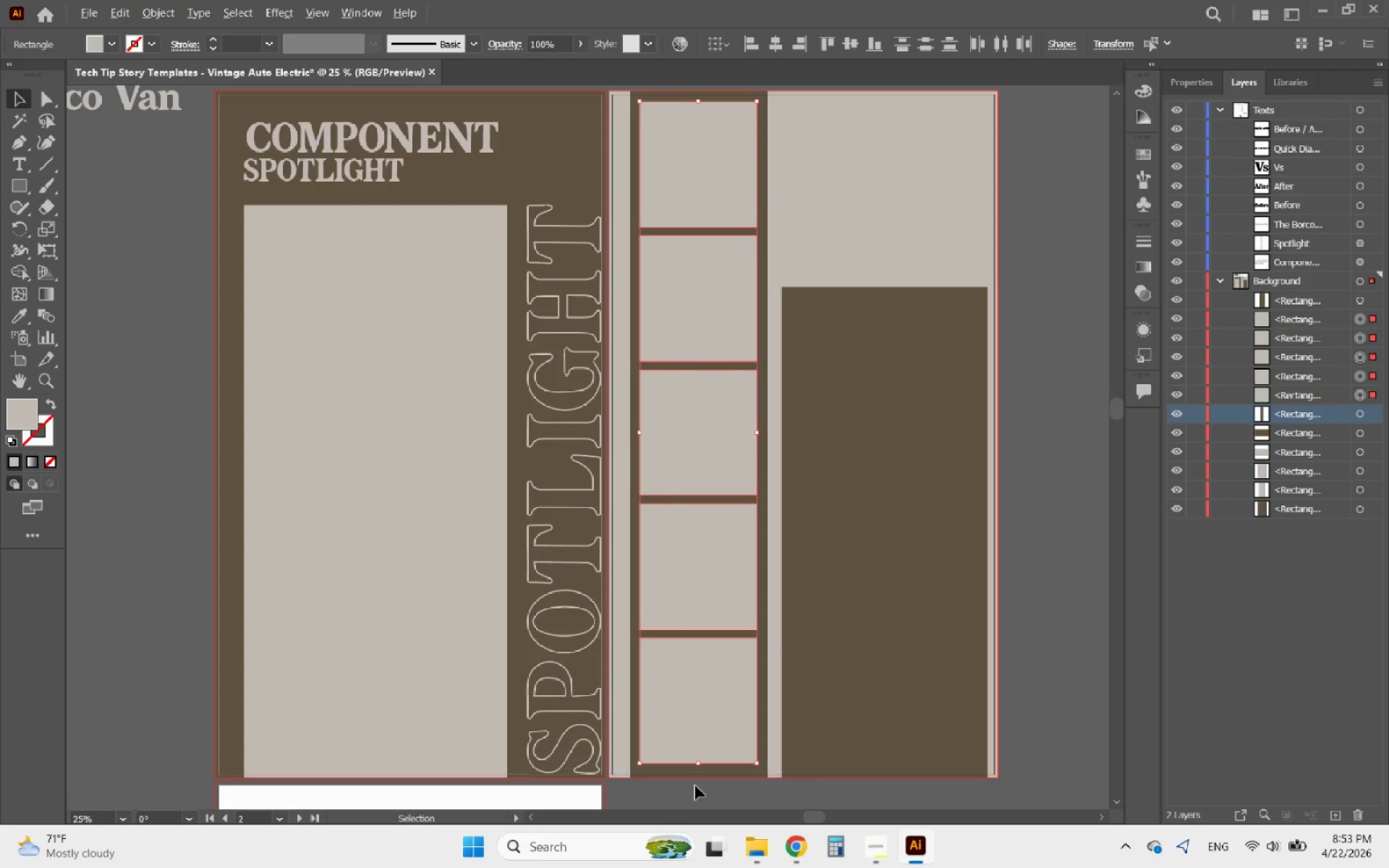 
scroll: coordinate [697, 788], scroll_direction: up, amount: 5.0
 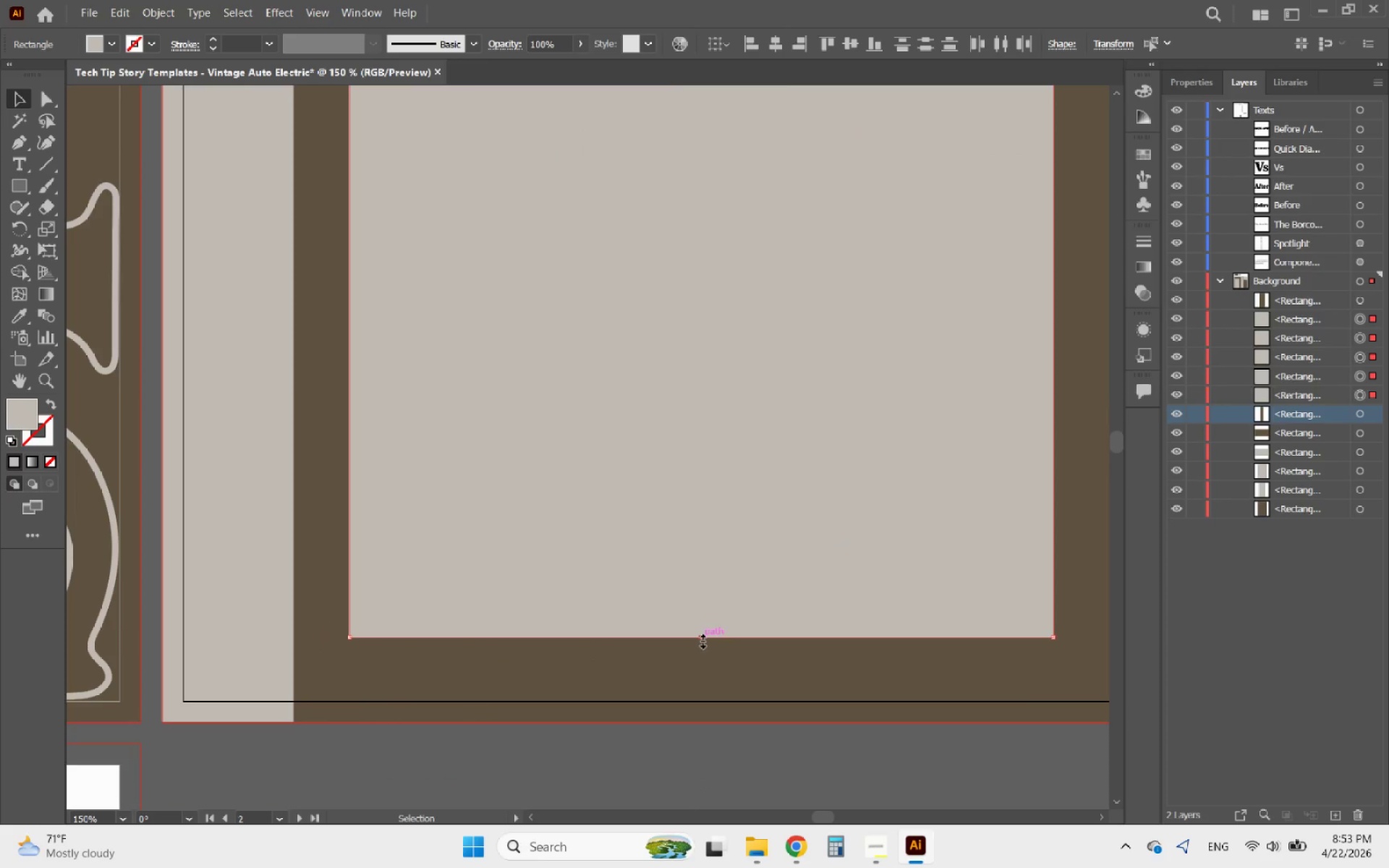 
left_click_drag(start_coordinate=[700, 639], to_coordinate=[702, 652])
 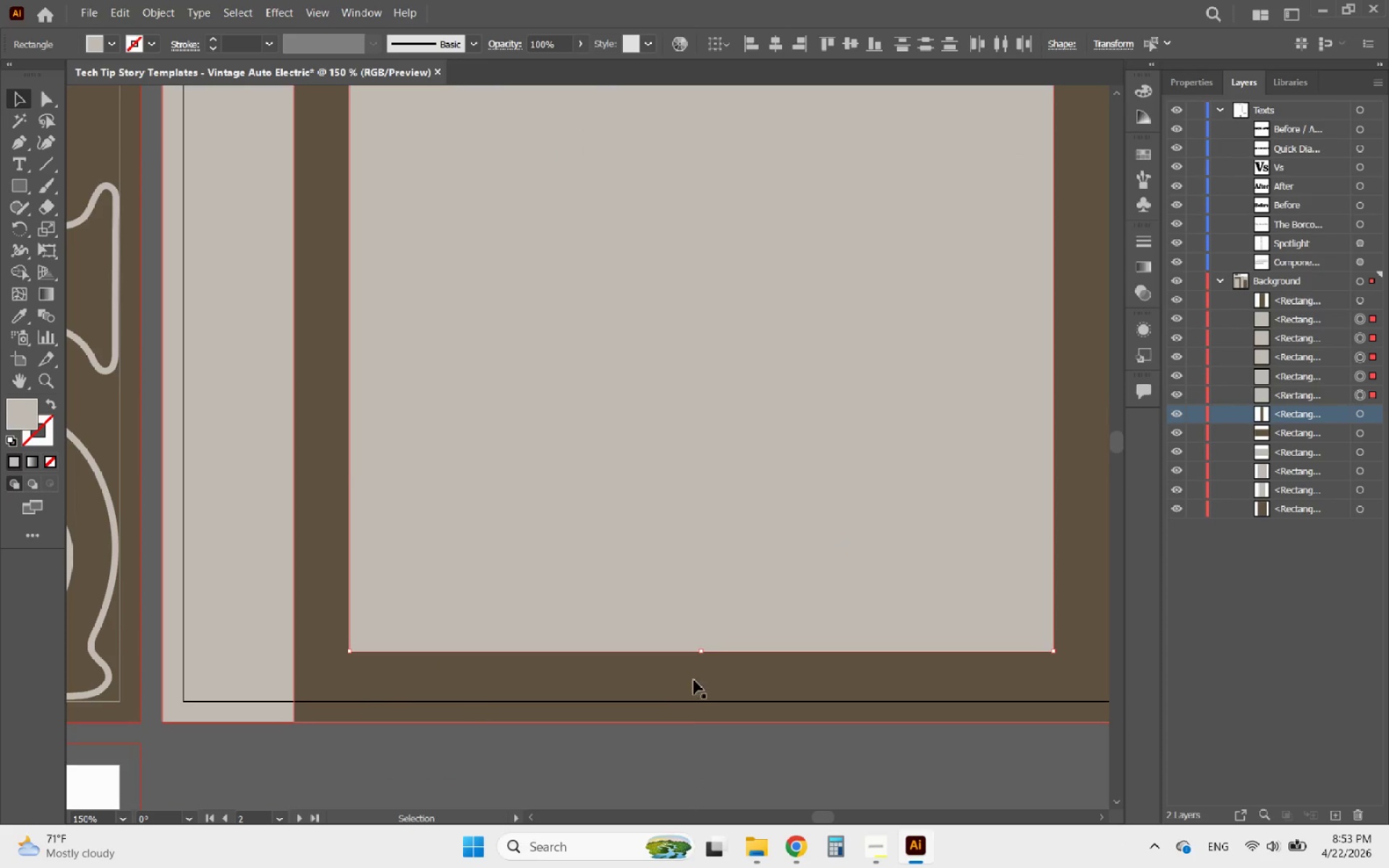 
hold_key(key=AltLeft, duration=3.53)
scroll: coordinate [723, 643], scroll_direction: down, amount: 5.0
 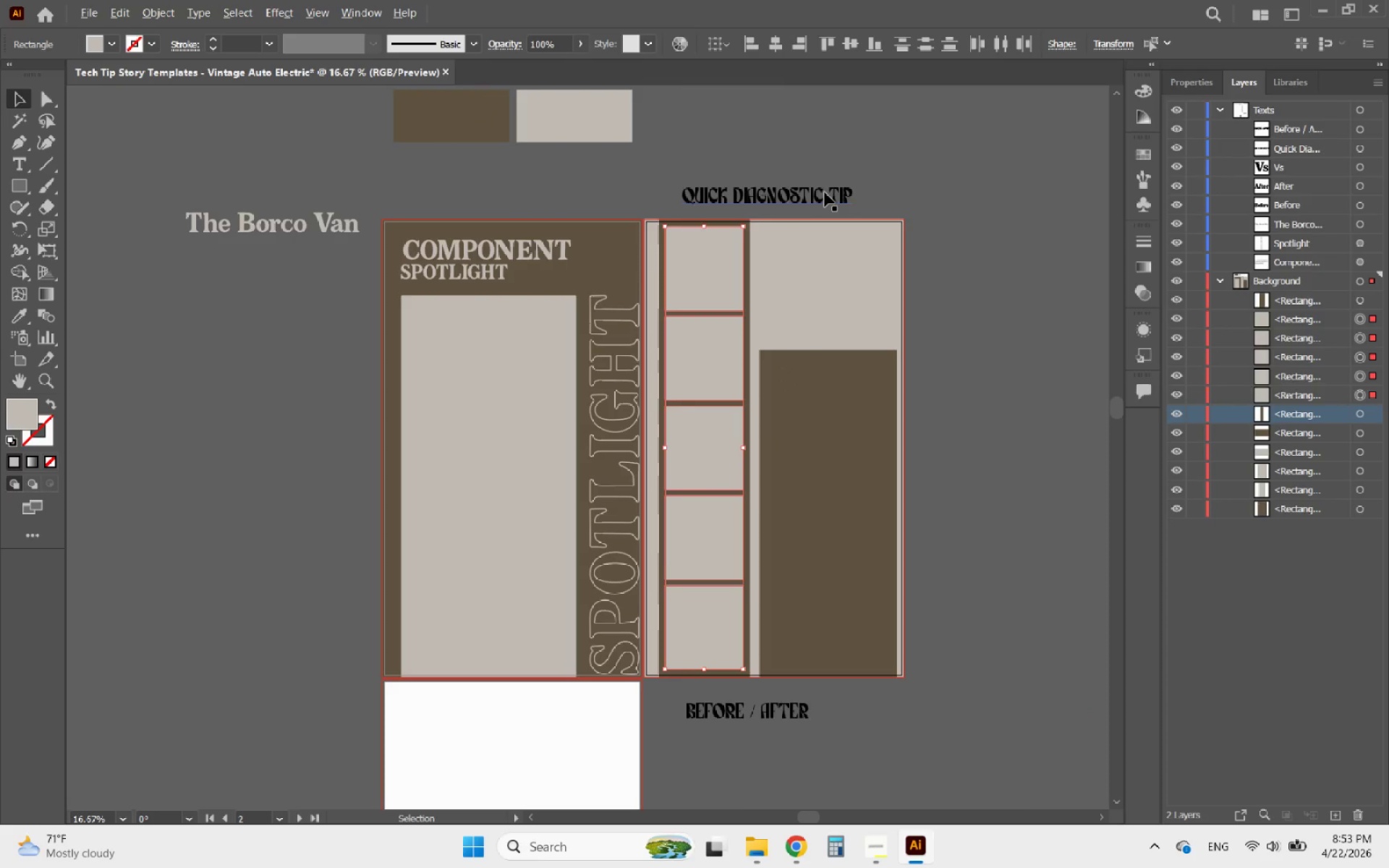 
scroll: coordinate [685, 204], scroll_direction: up, amount: 3.0
 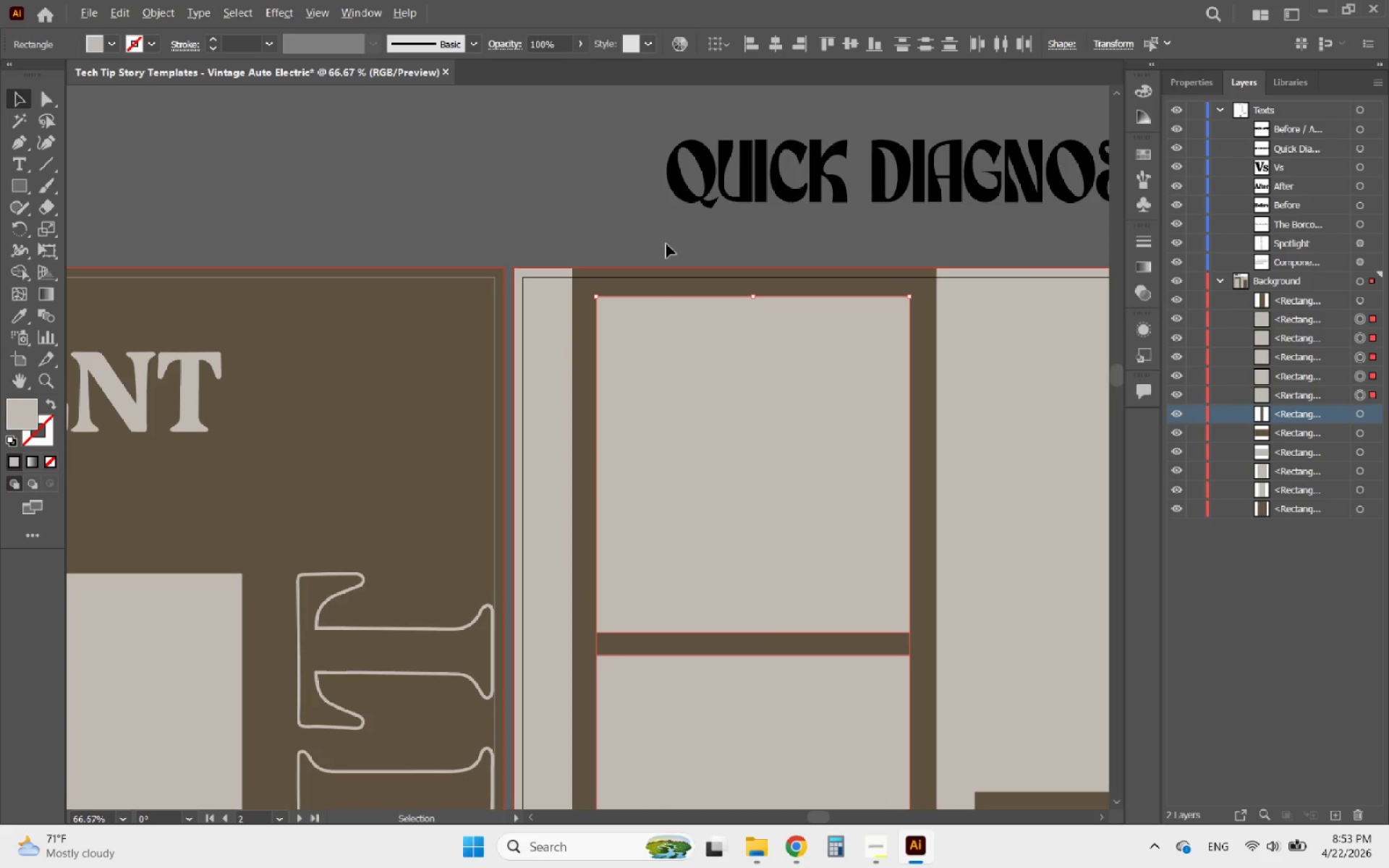 
scroll: coordinate [620, 303], scroll_direction: down, amount: 3.0
 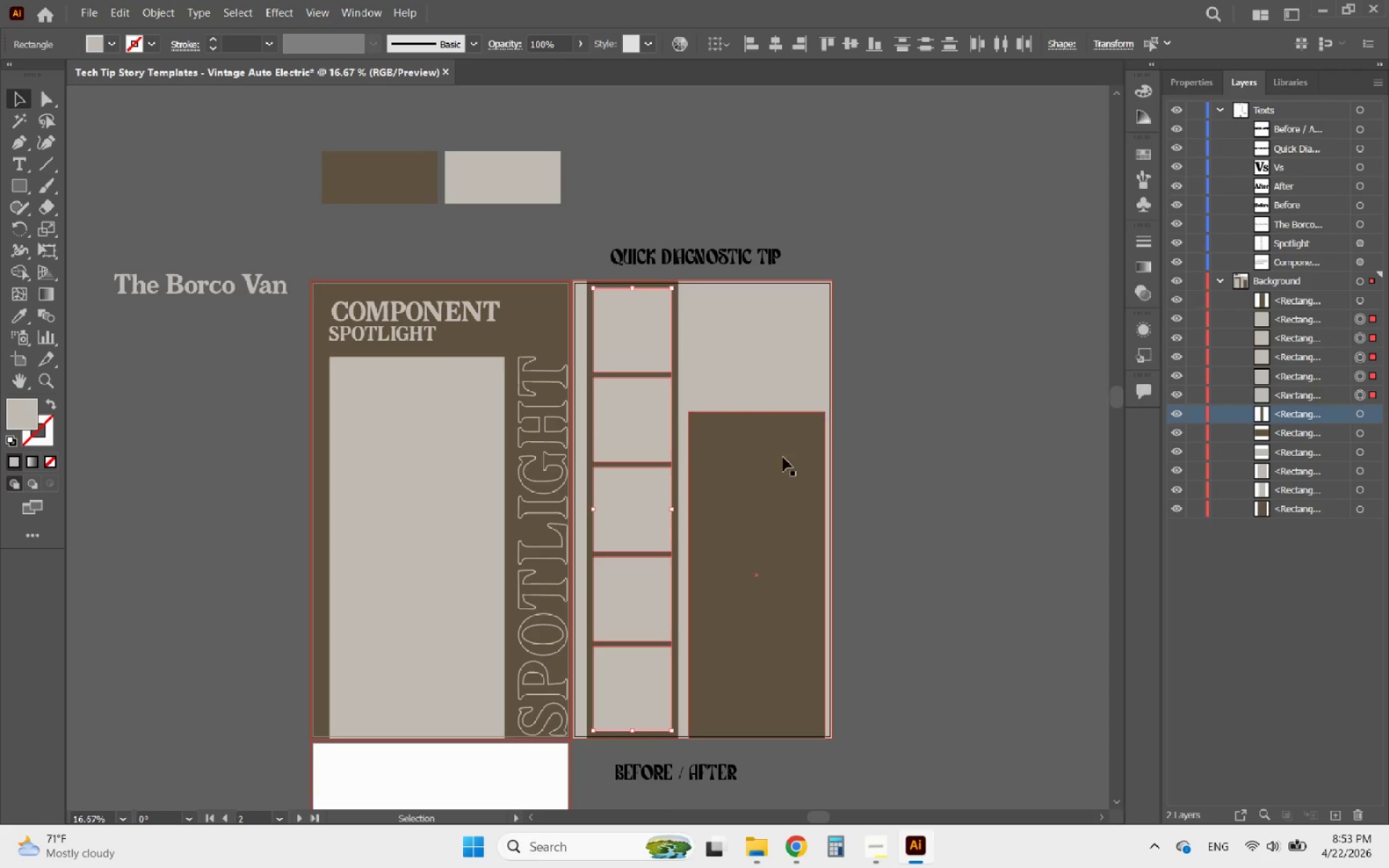 
right_click([650, 424])
 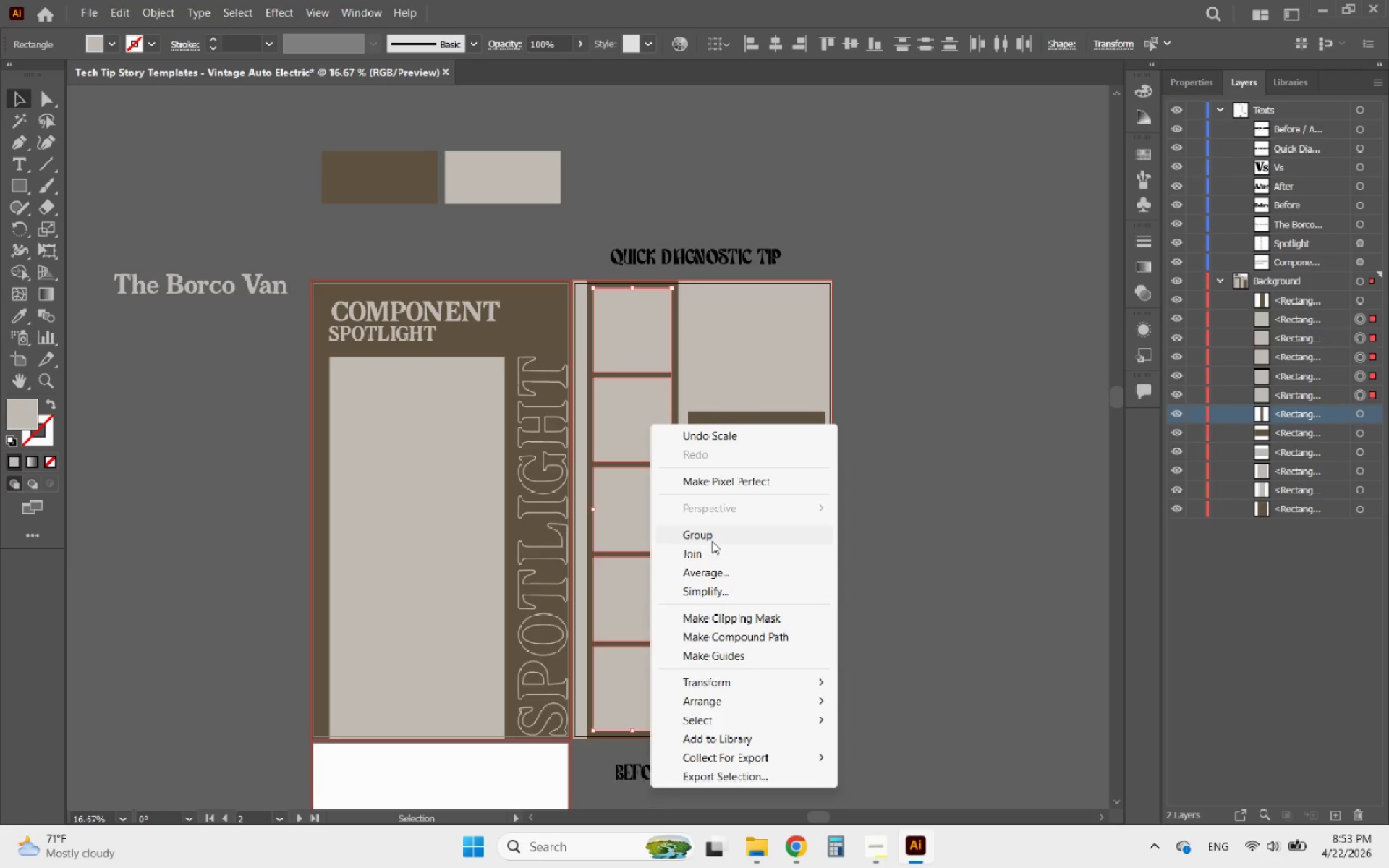 
left_click([704, 529])
 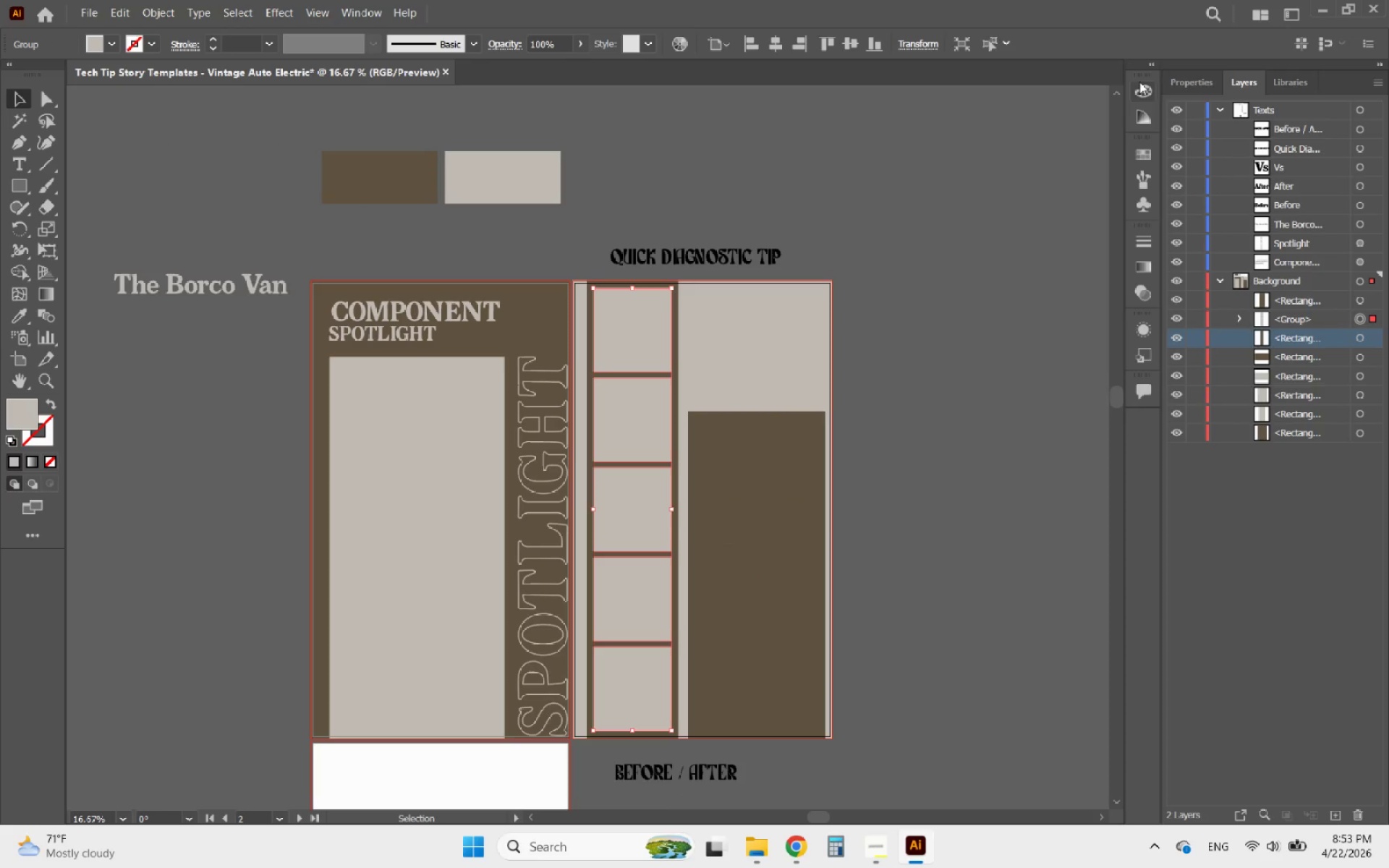 
left_click([1191, 84])
 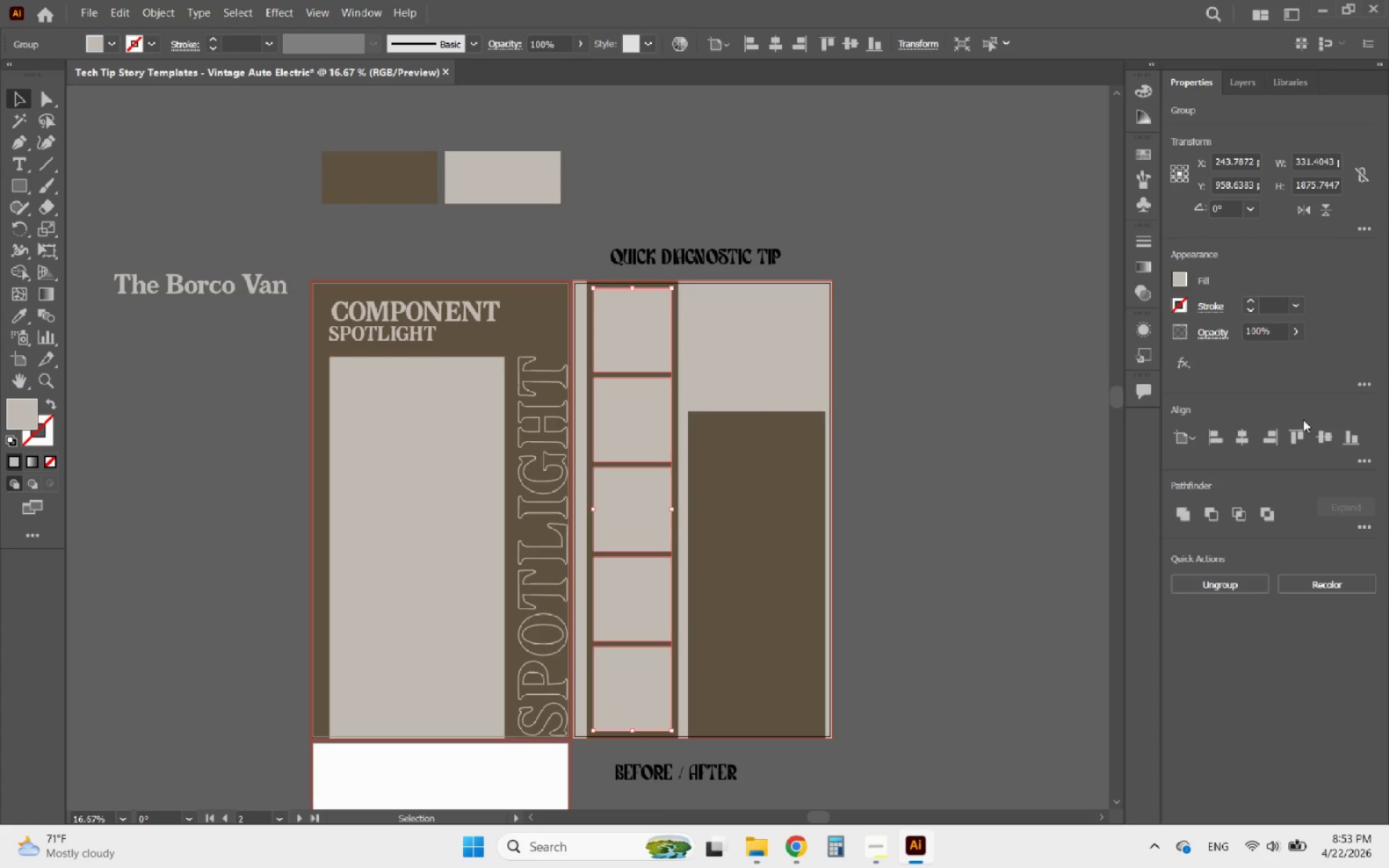 
left_click([1317, 430])
 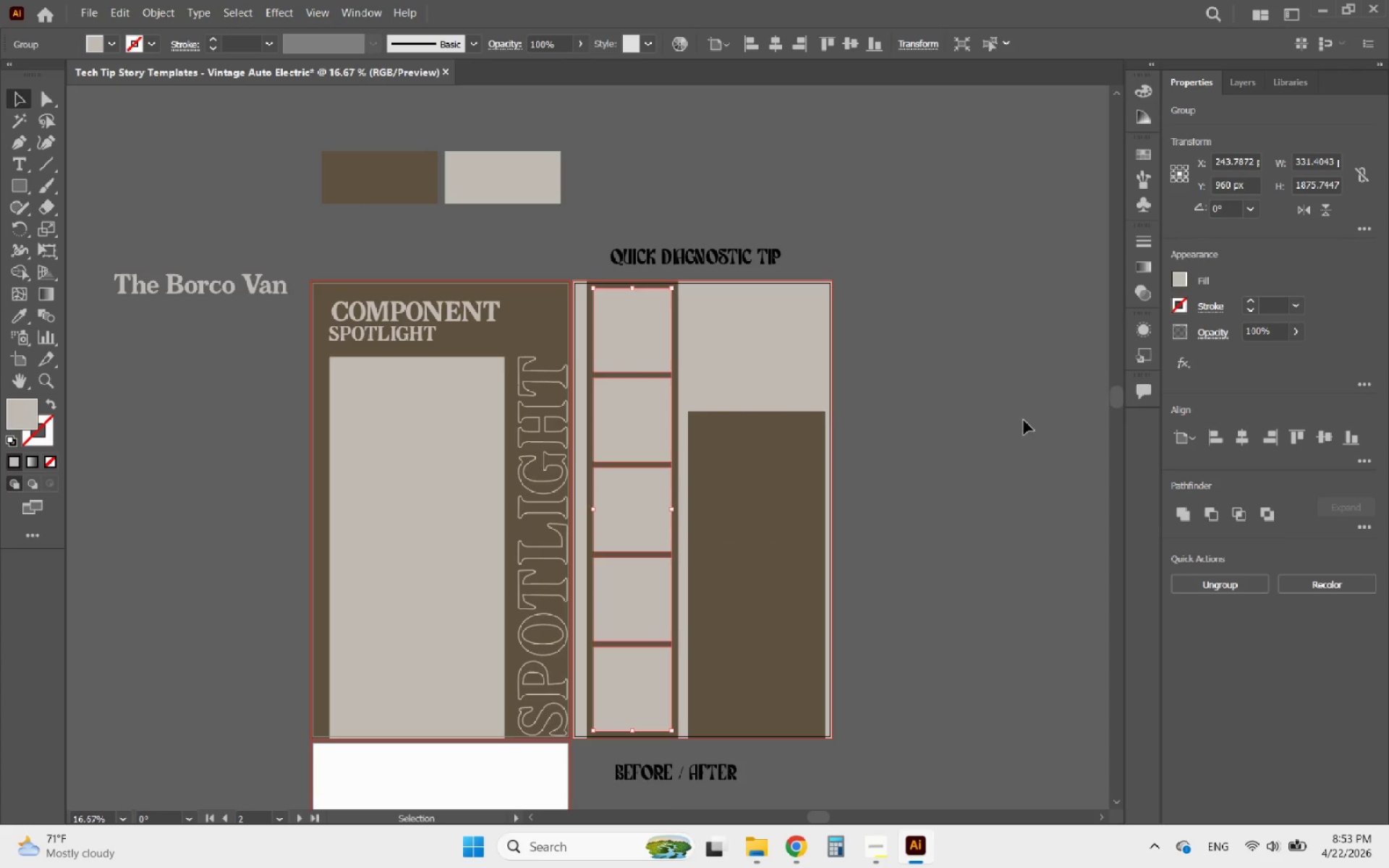 
hold_key(key=AltLeft, duration=0.61)
scroll: coordinate [613, 305], scroll_direction: up, amount: 4.0
 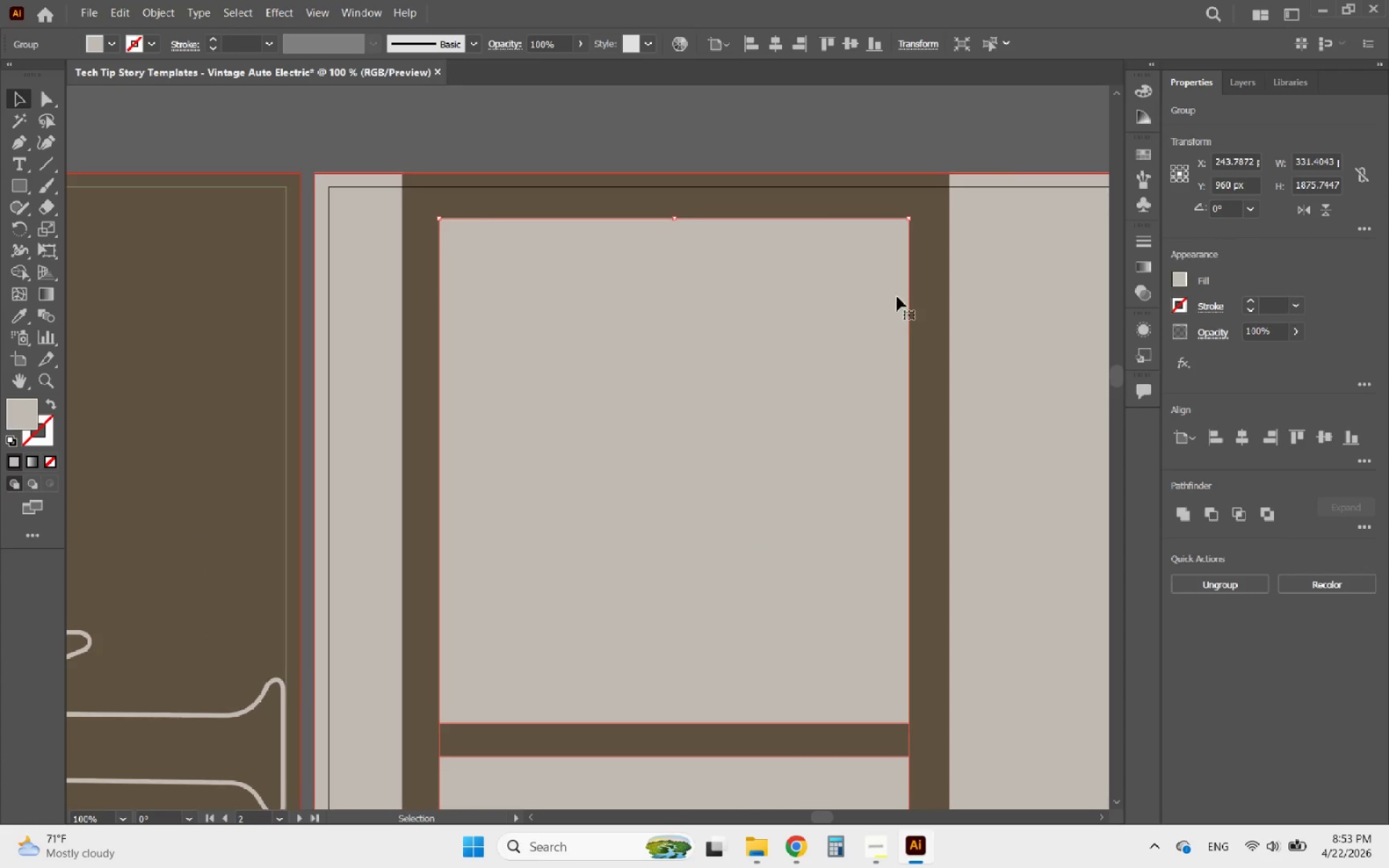 
hold_key(key=ShiftLeft, duration=0.55)
left_click([929, 246])
 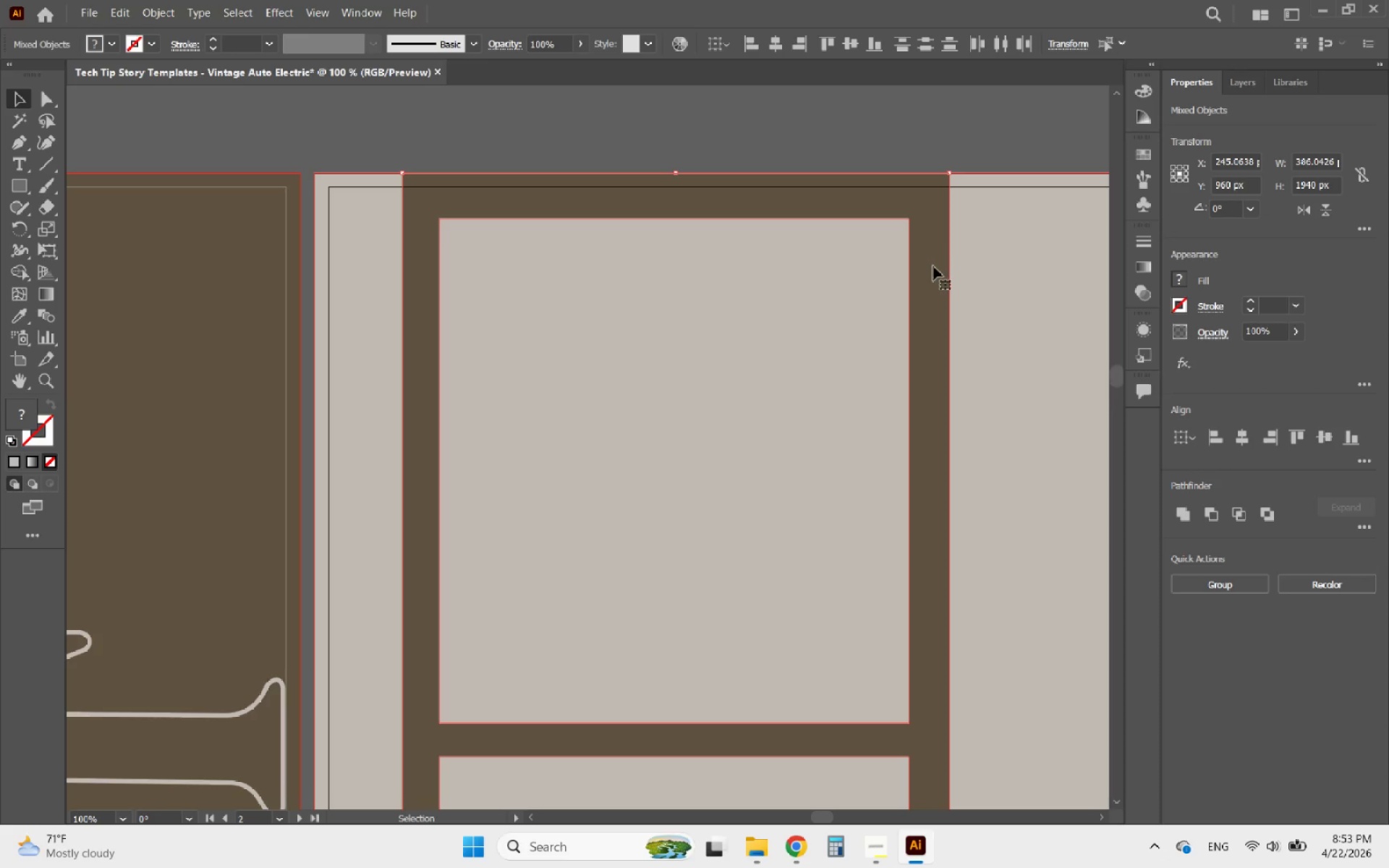 
left_click([933, 266])
 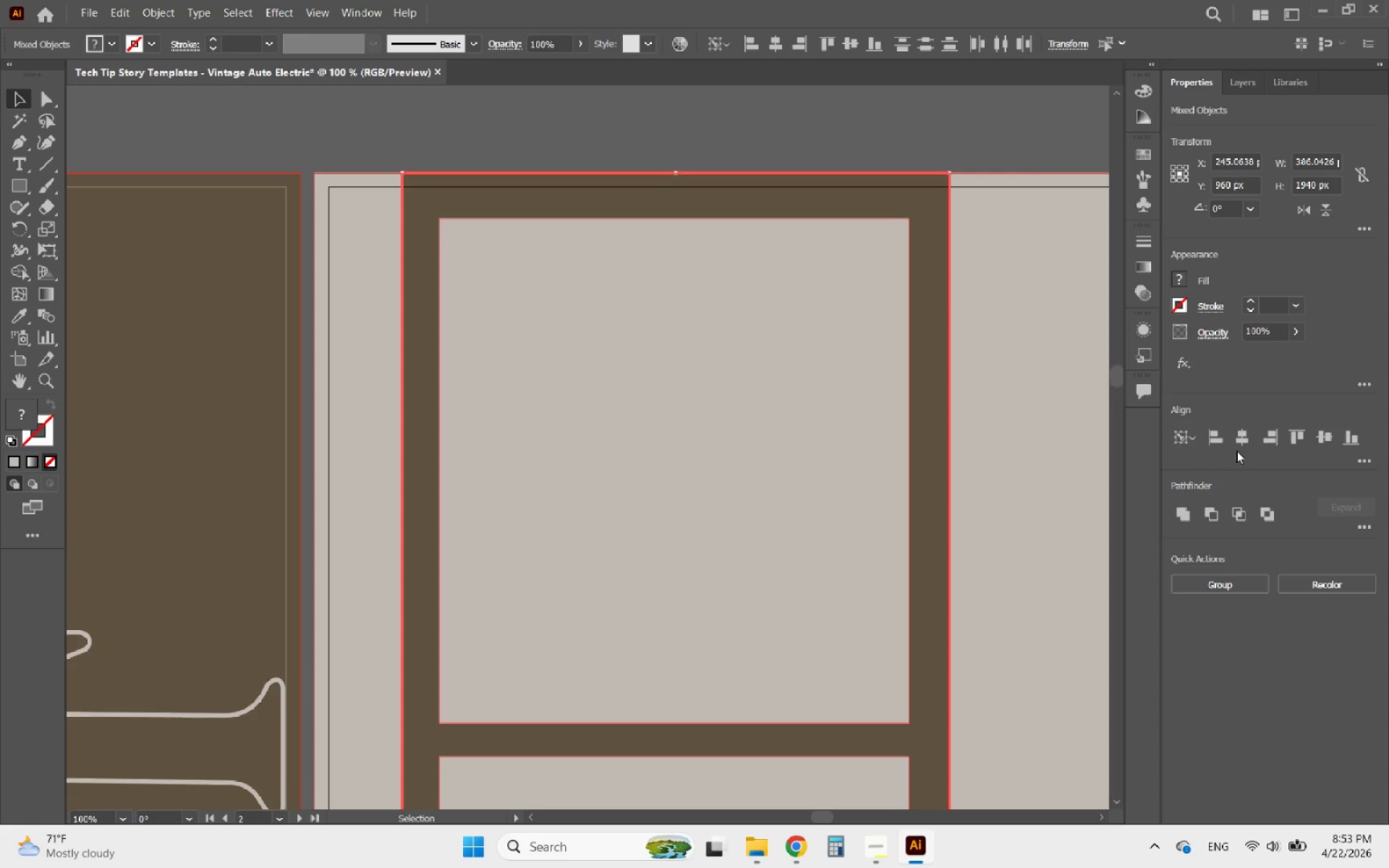 
left_click([1238, 442])
 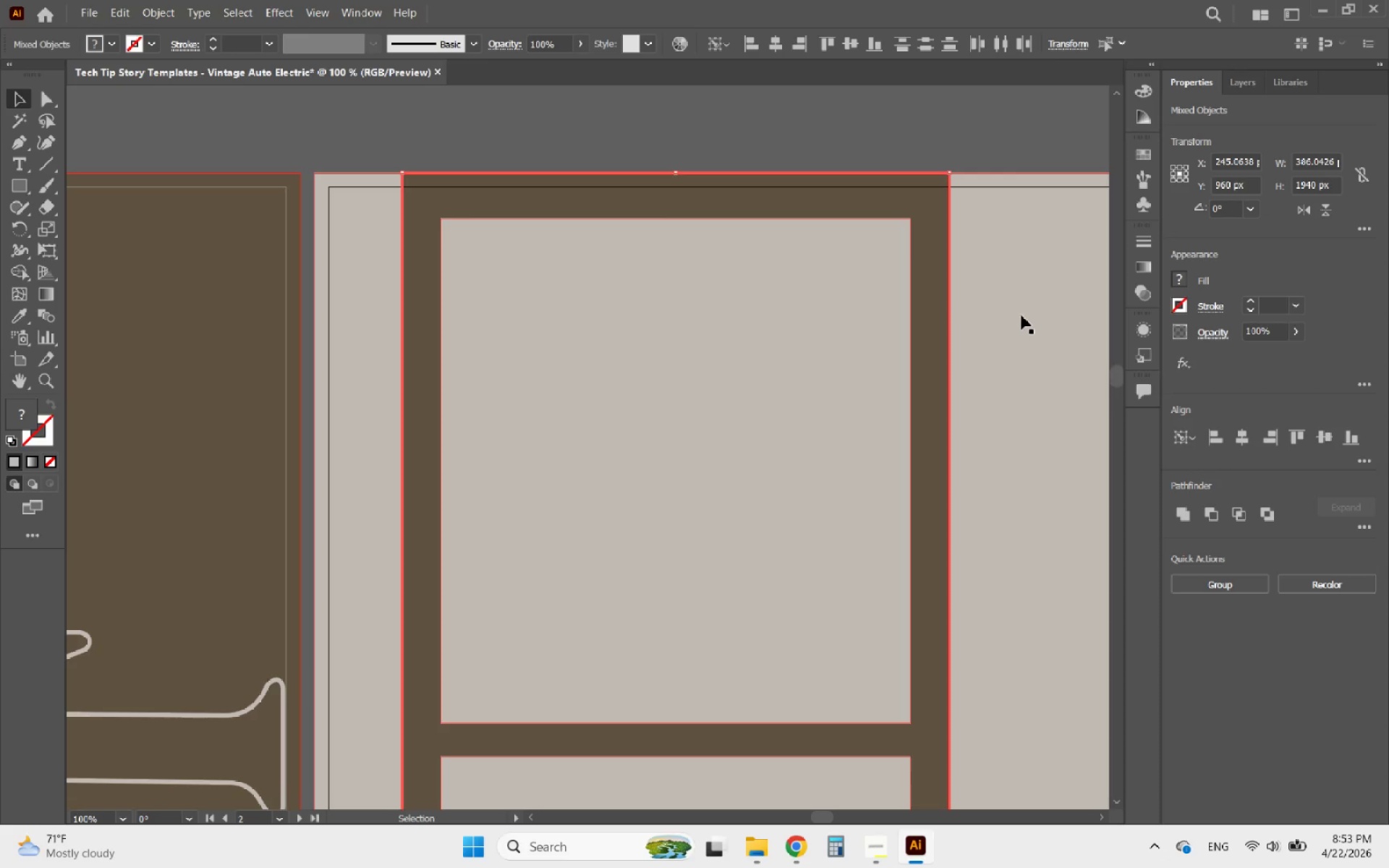 
left_click([1016, 310])
 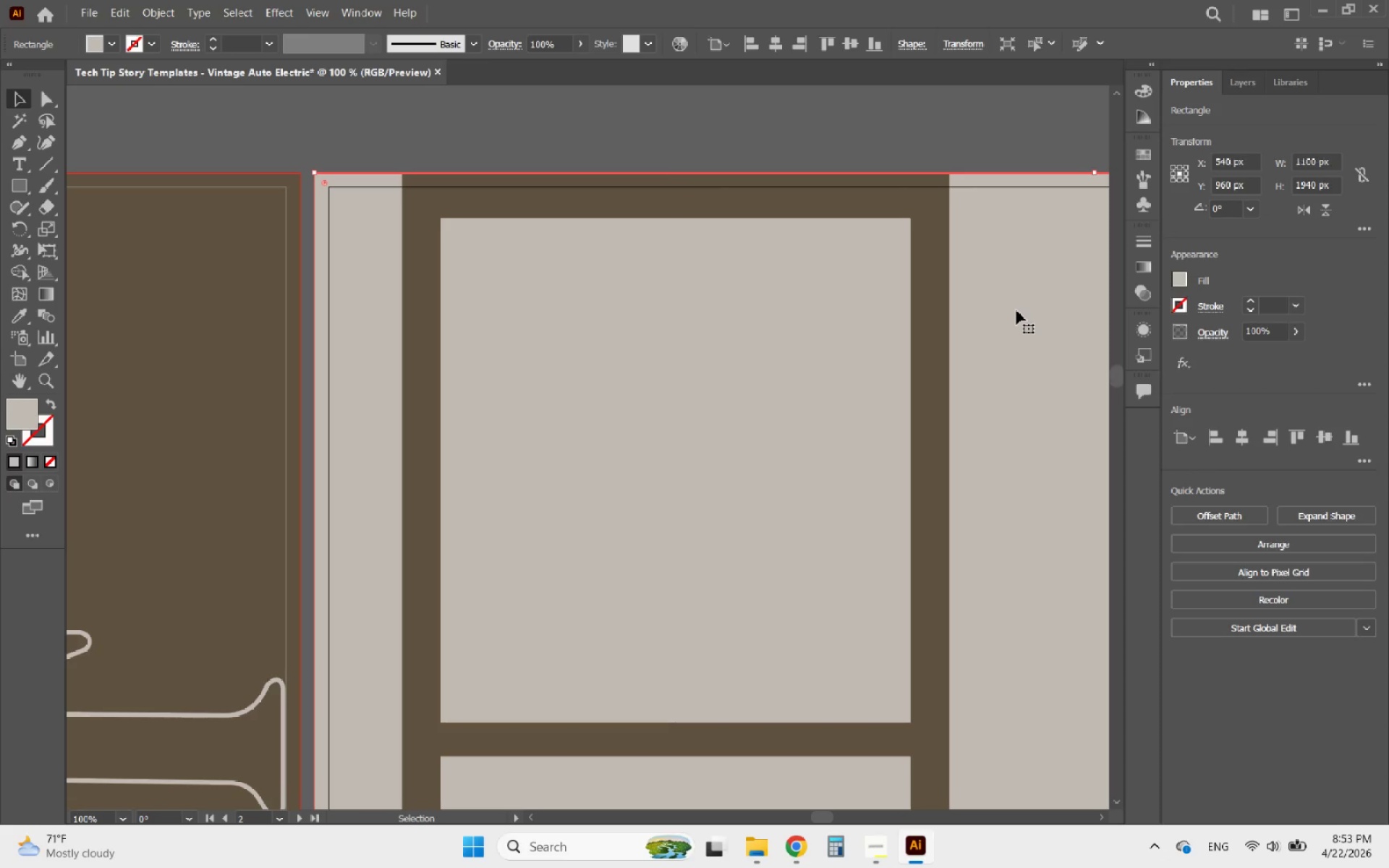 
hold_key(key=AltLeft, duration=1.17)
scroll: coordinate [513, 278], scroll_direction: down, amount: 4.0
 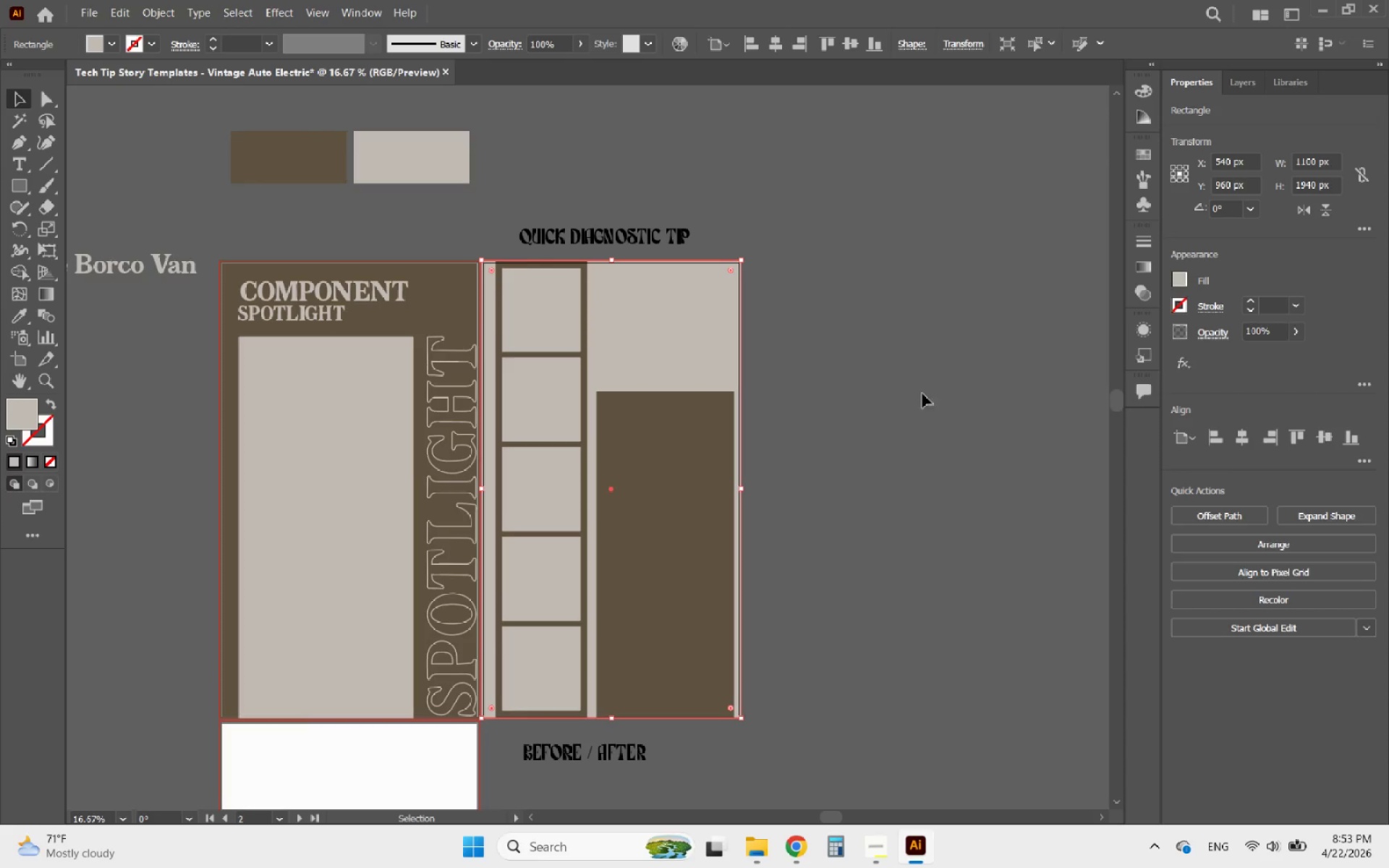 
left_click([836, 443])
 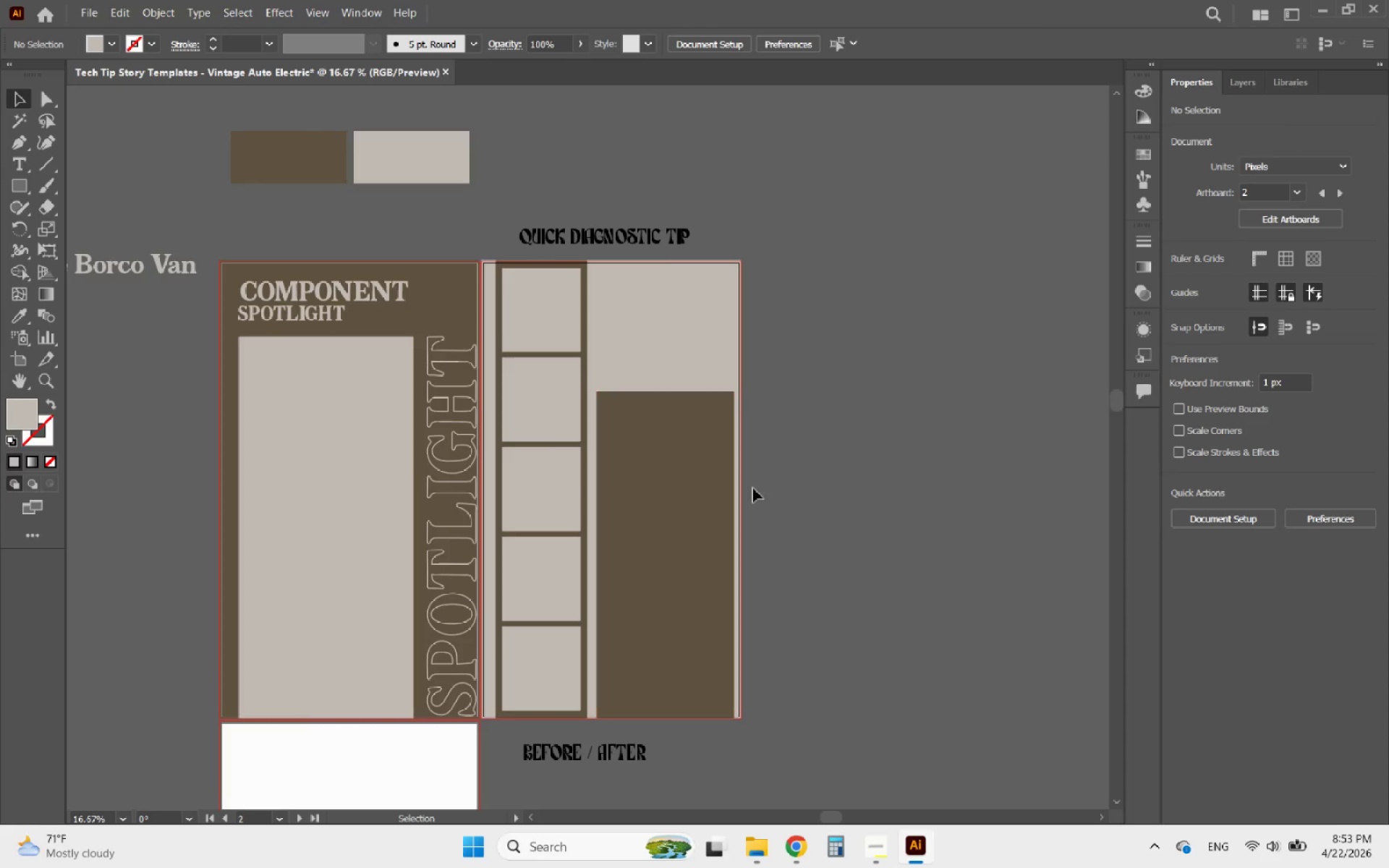 
hold_key(key=AltLeft, duration=1.74)
scroll: coordinate [614, 566], scroll_direction: none, amount: 0.0
 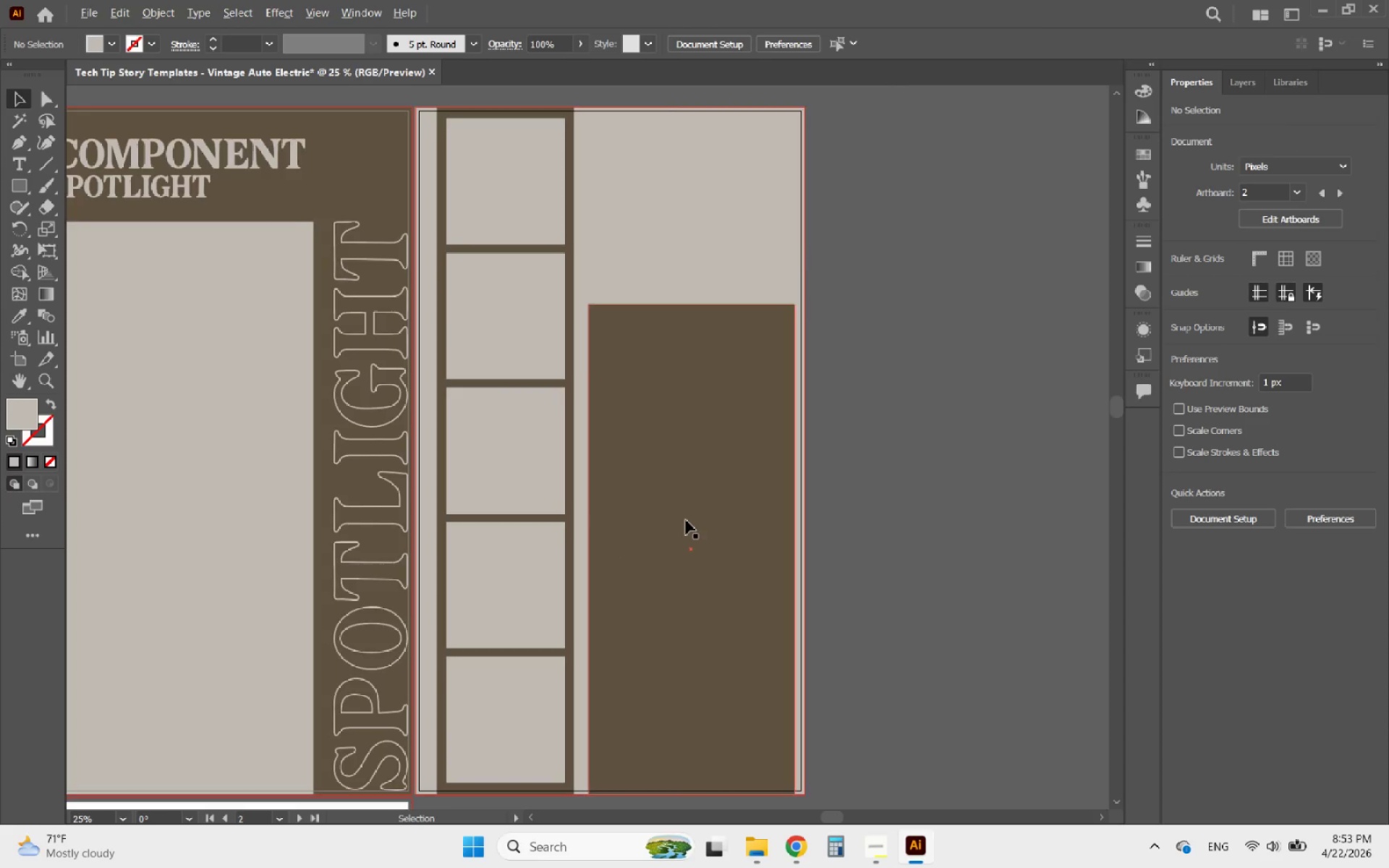 
hold_key(key=AltLeft, duration=0.48)
 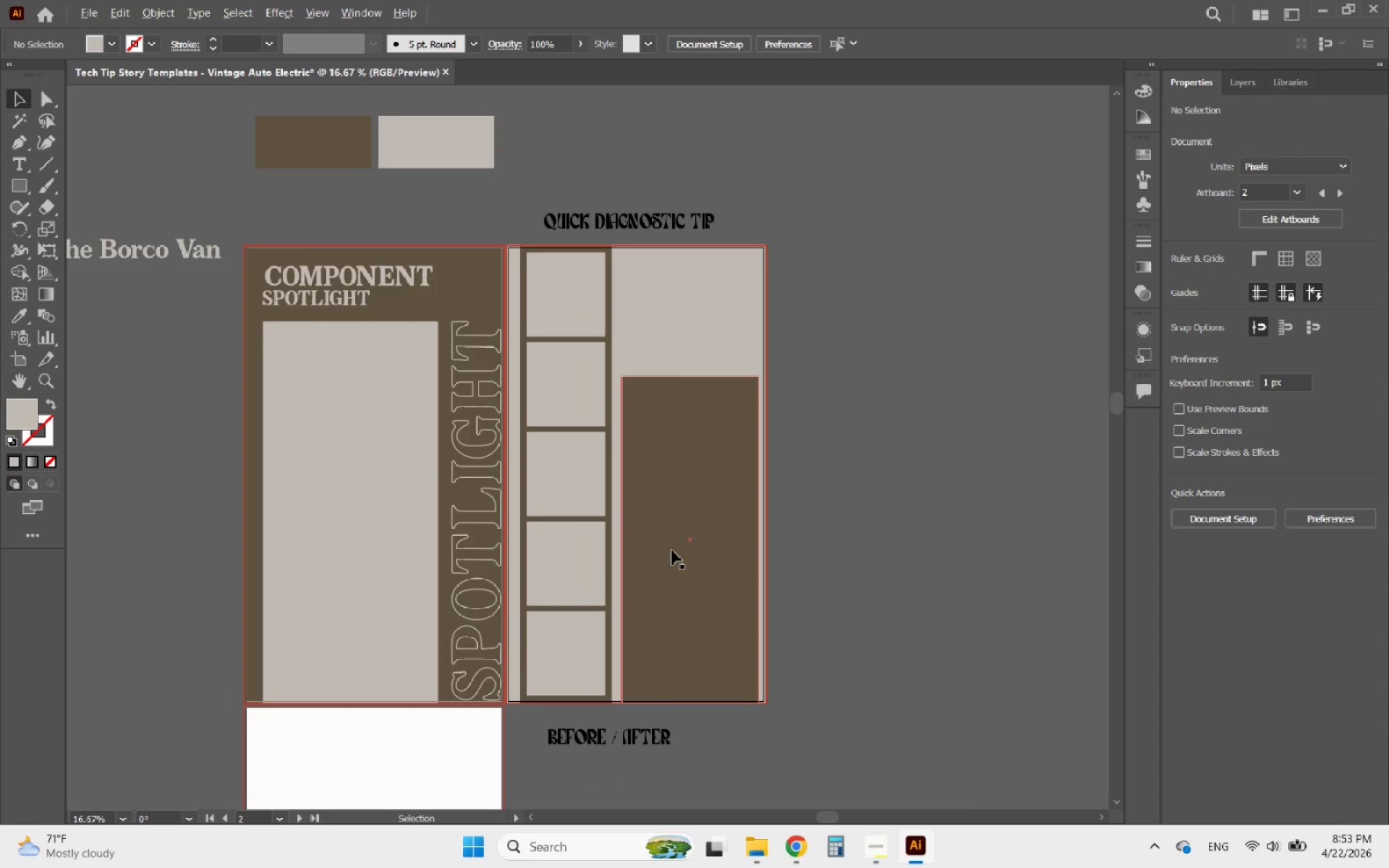 
scroll: coordinate [686, 520], scroll_direction: none, amount: 0.0
 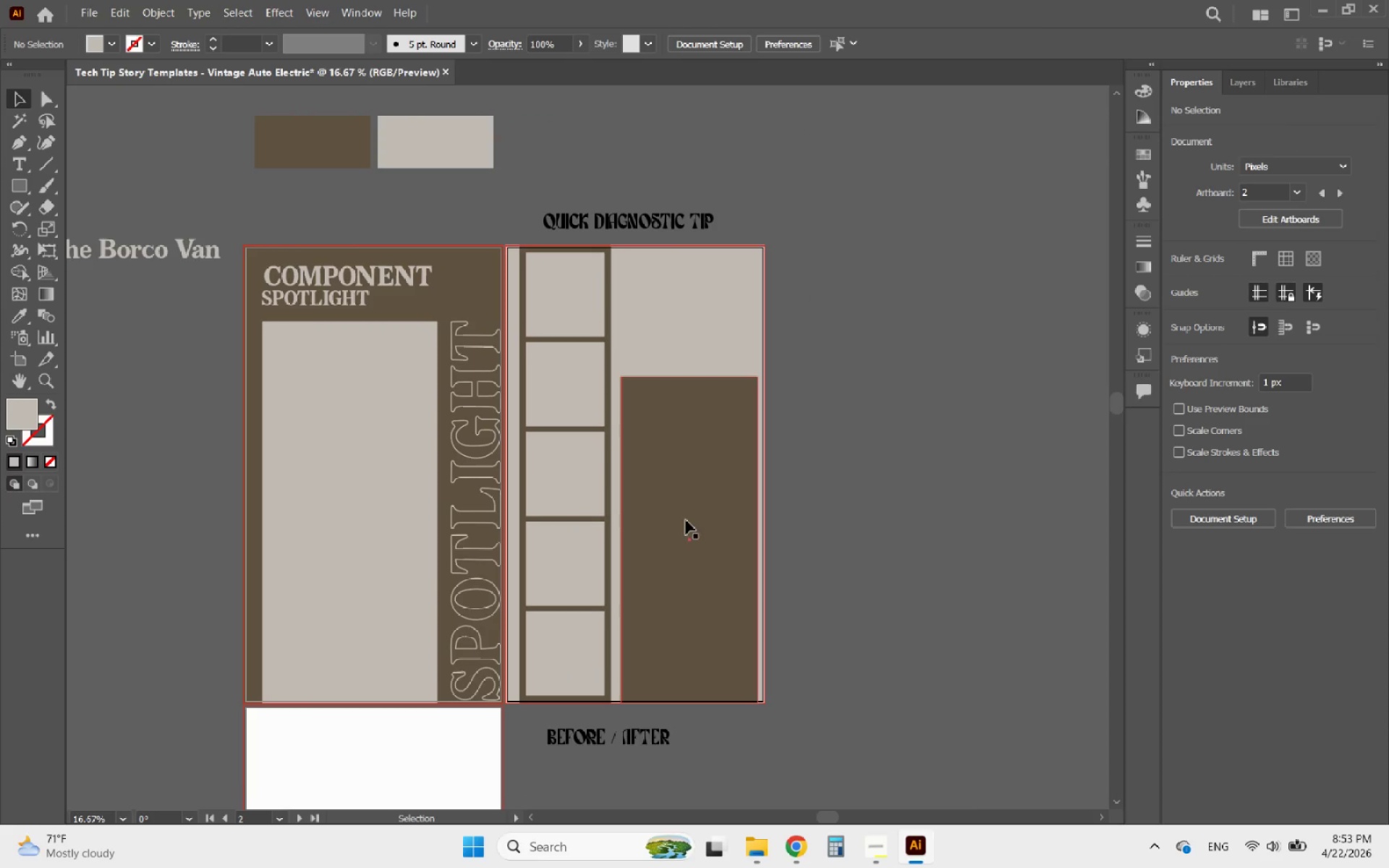 
hold_key(key=AltLeft, duration=0.44)
 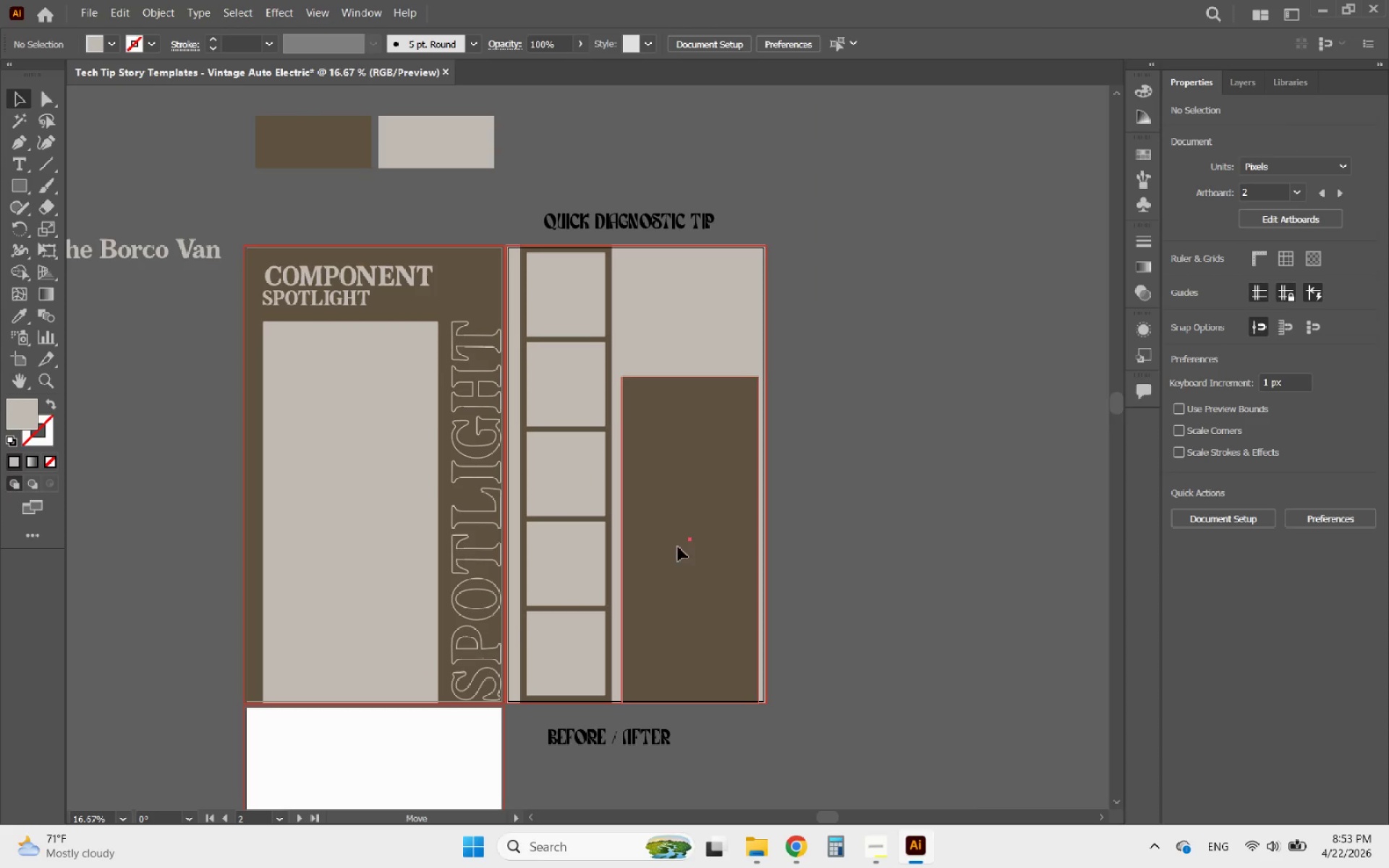 
scroll: coordinate [669, 551], scroll_direction: none, amount: 0.0
 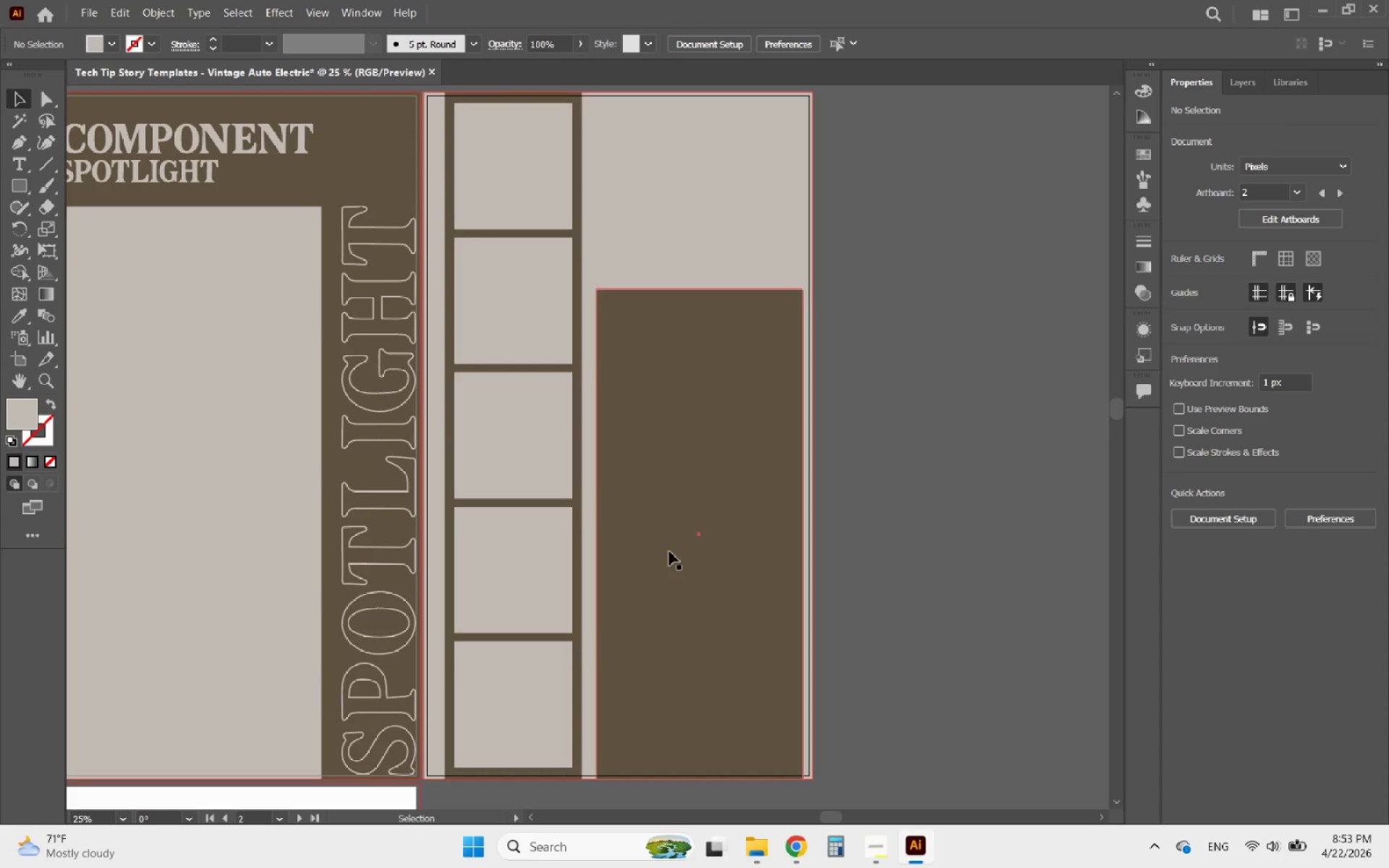 
left_click_drag(start_coordinate=[673, 548], to_coordinate=[878, 455])
 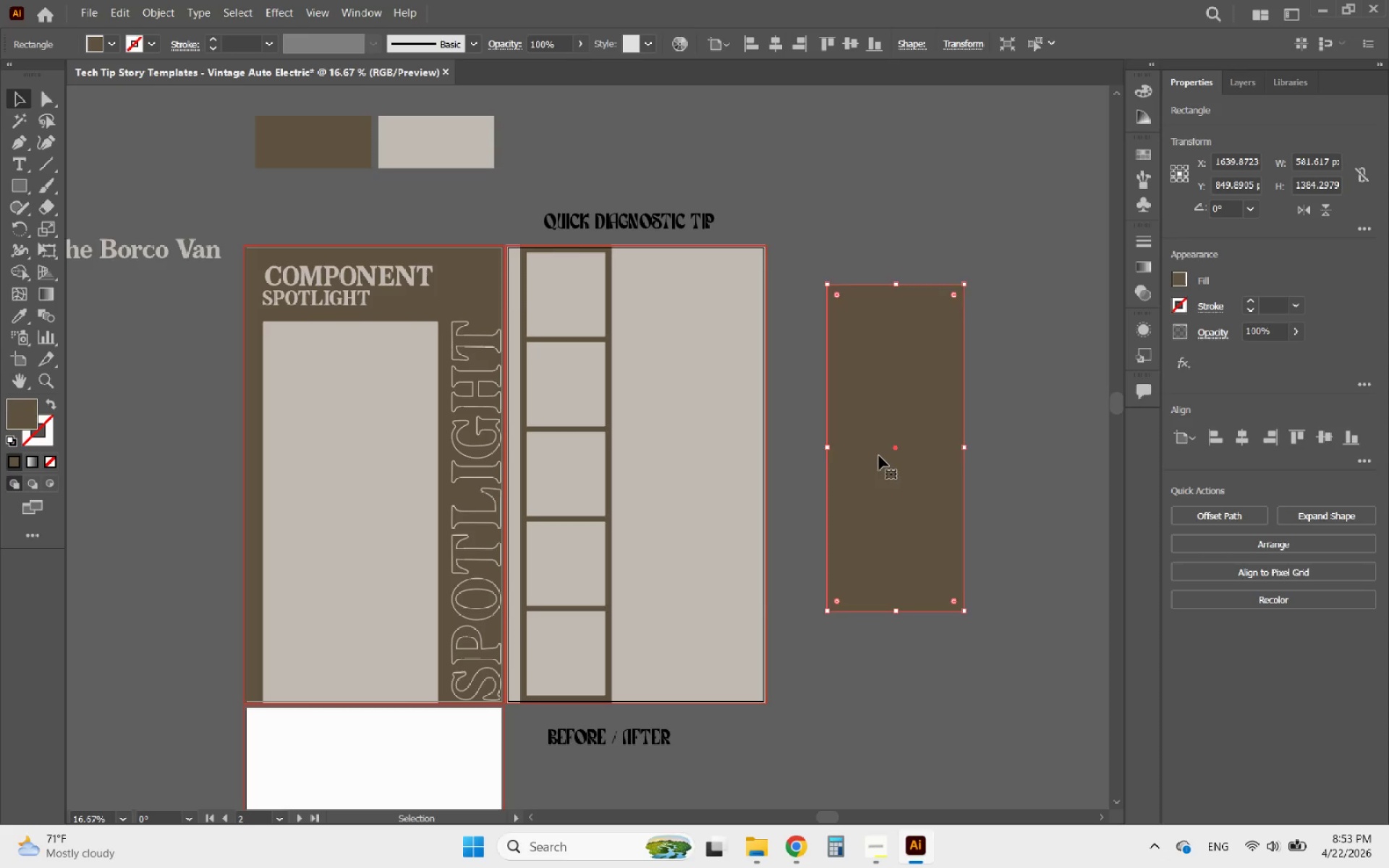 
scroll: coordinate [672, 550], scroll_direction: none, amount: 0.0
 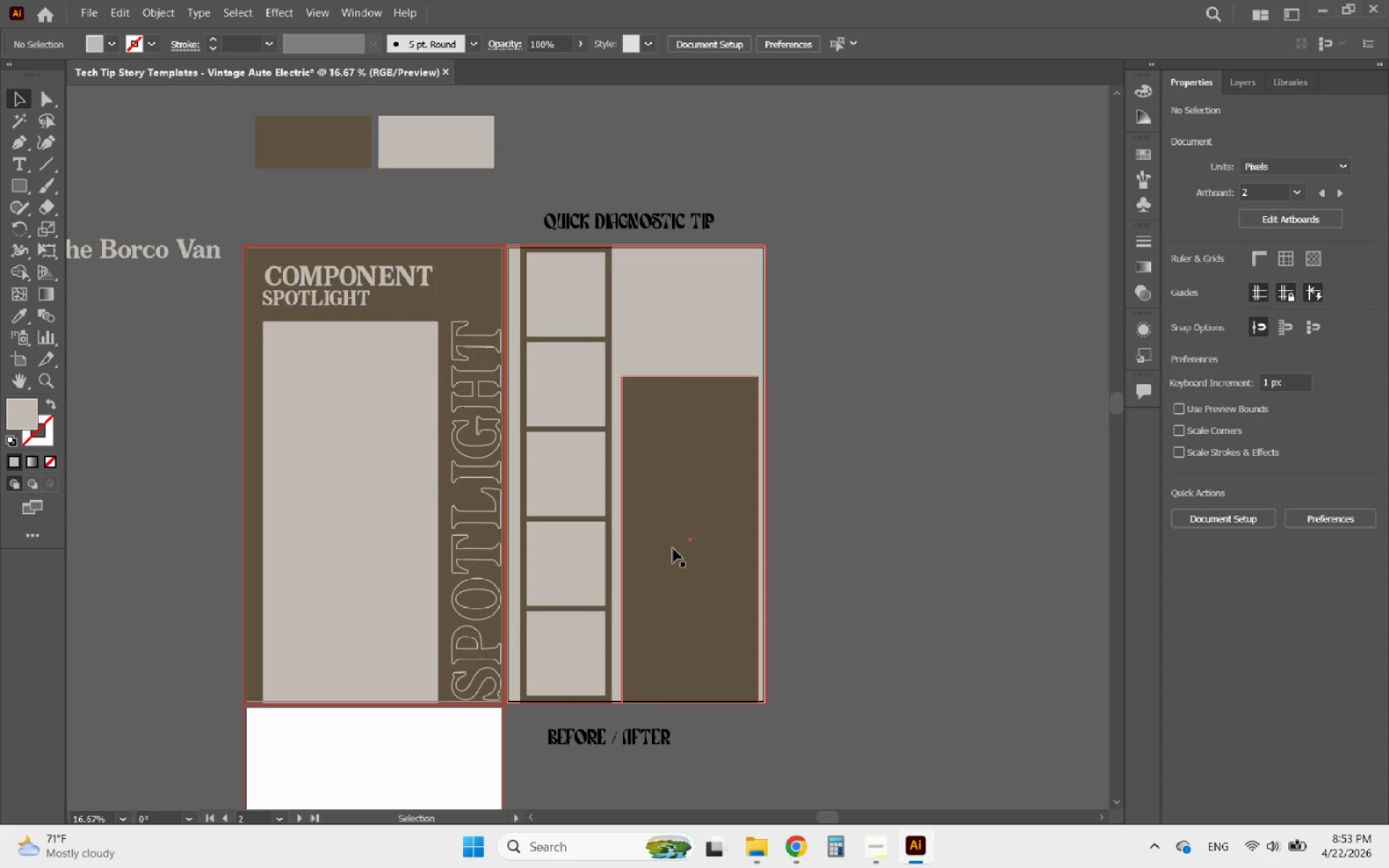 
key(Delete)
 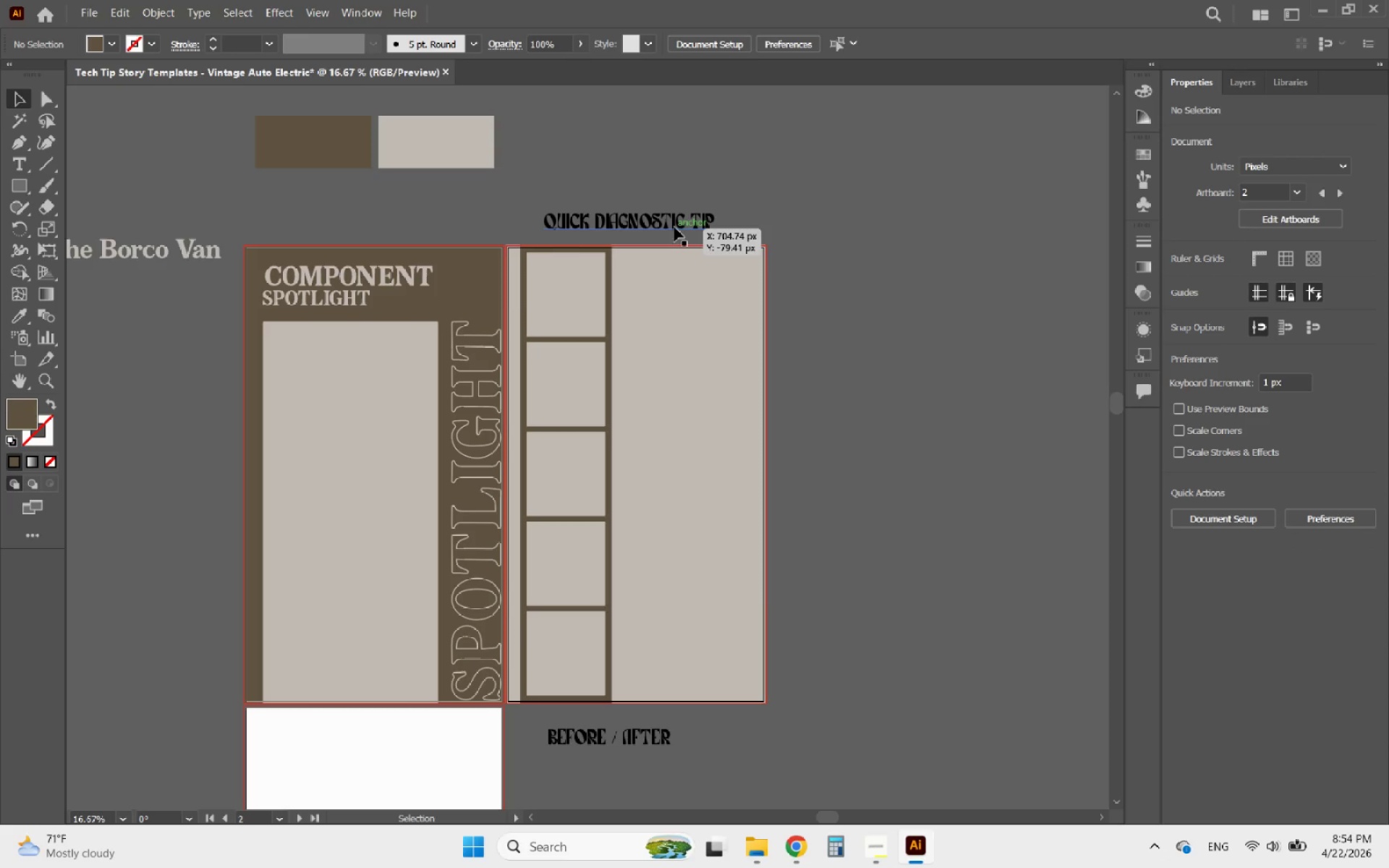 
left_click([674, 227])
 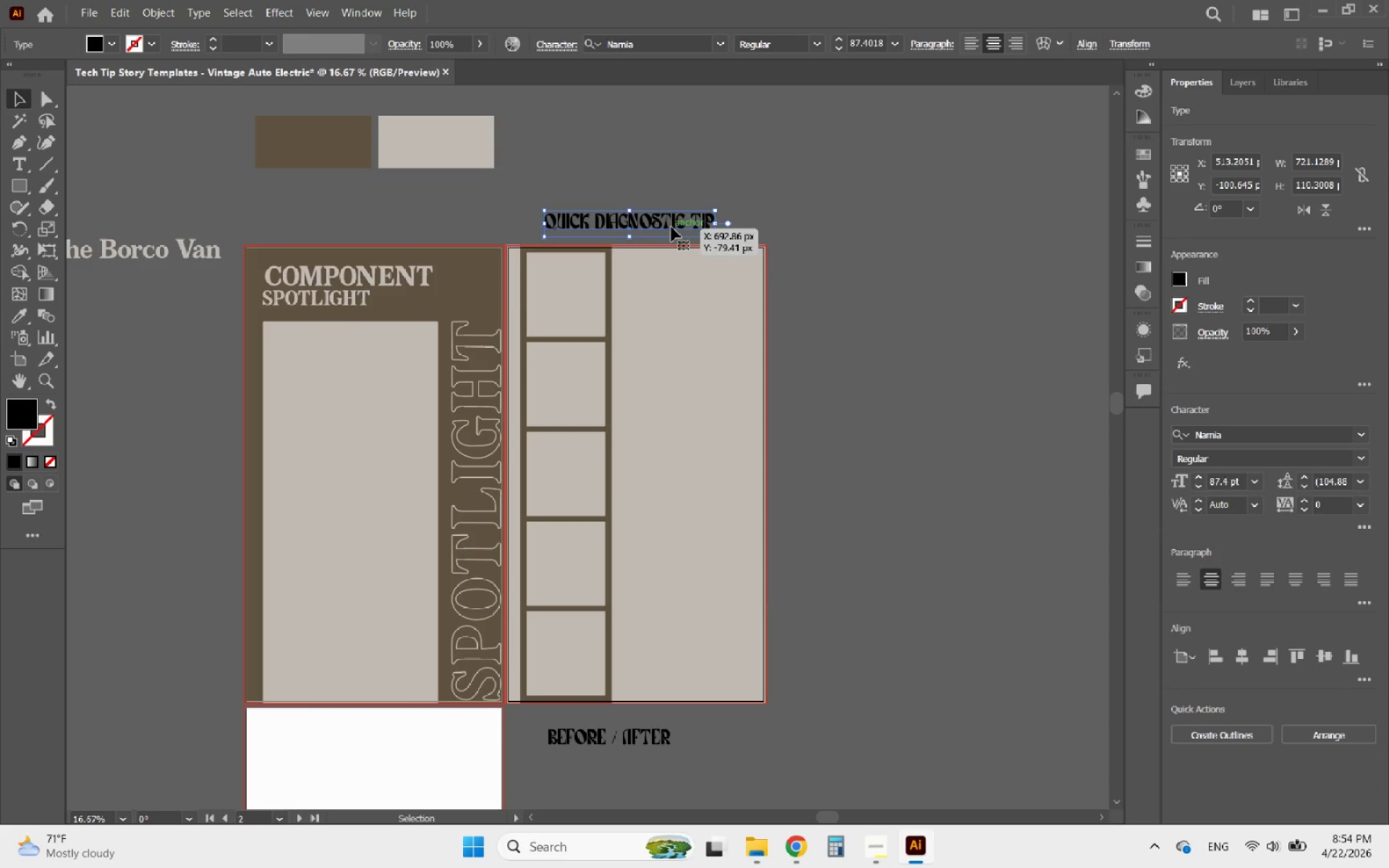 
left_click([640, 218])
 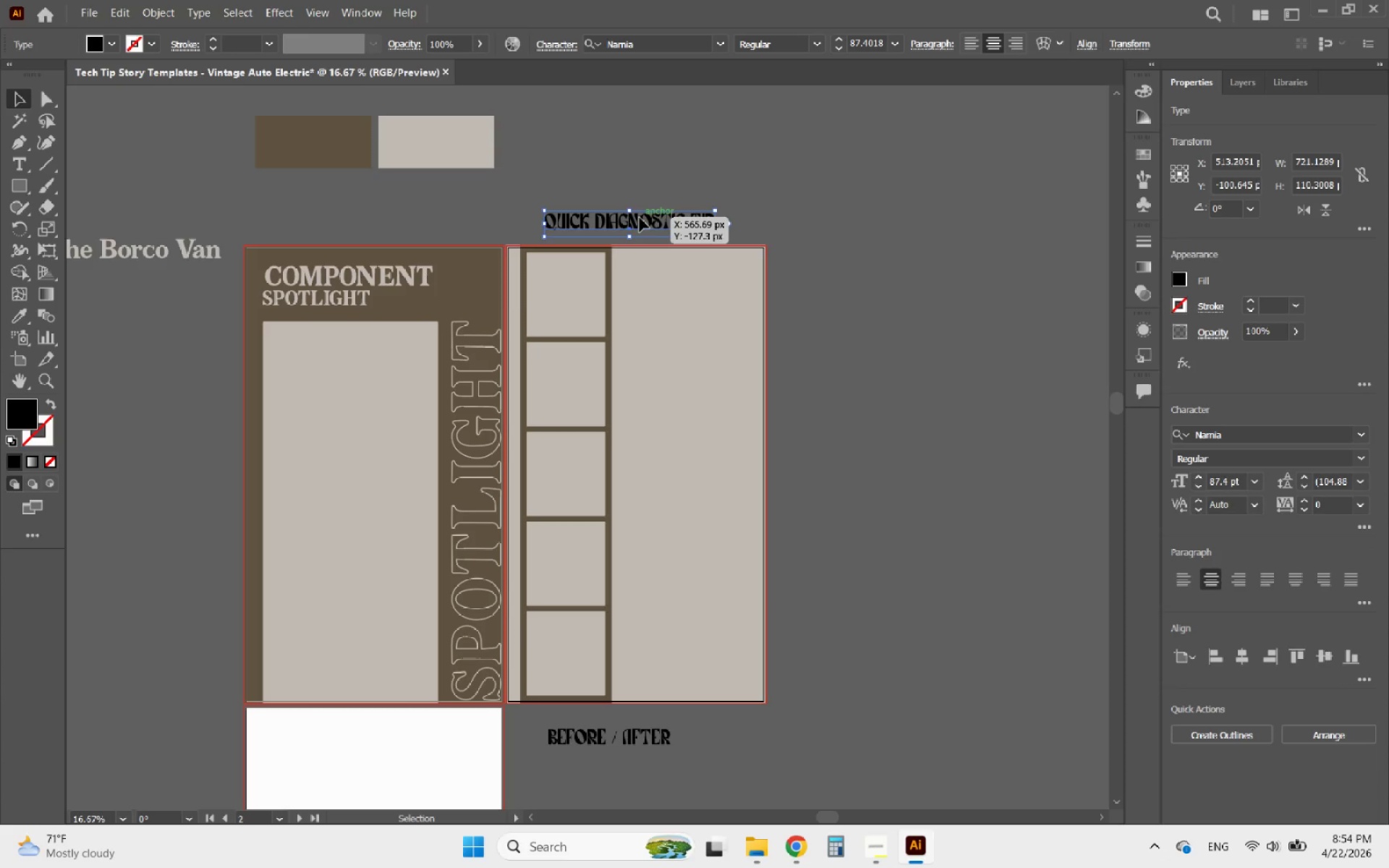 
double_click([640, 218])
 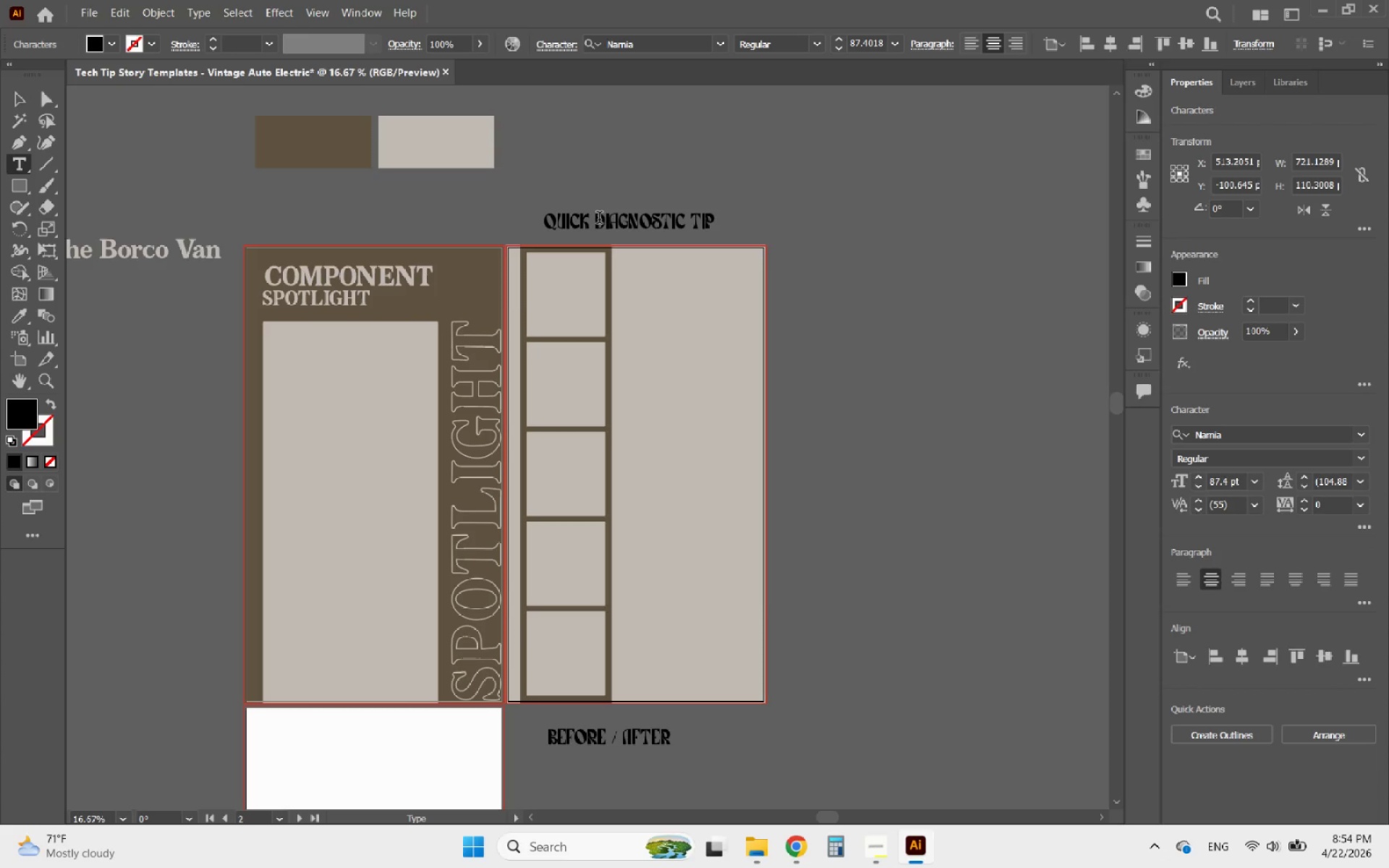 
left_click([597, 219])
 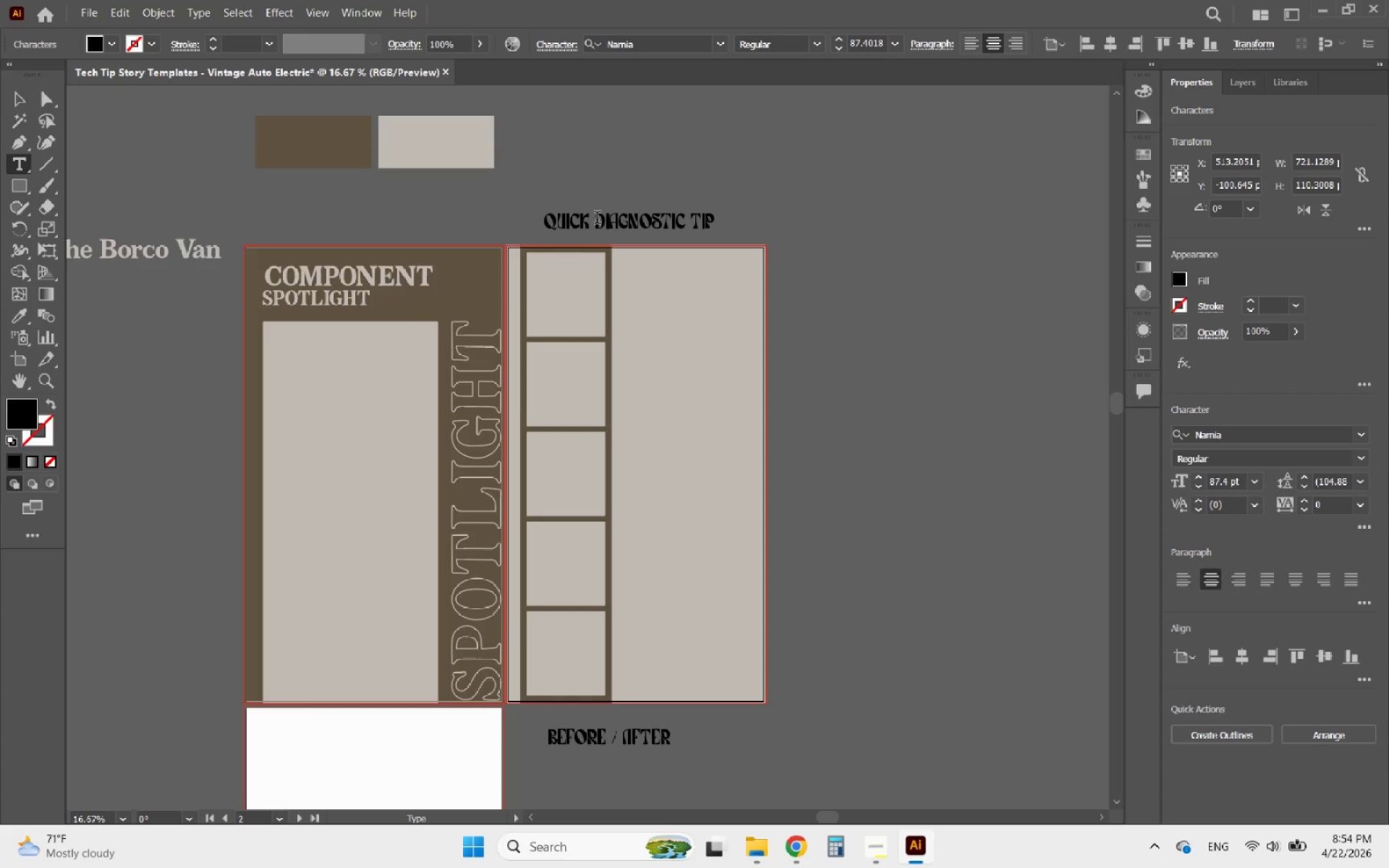 
key(Backspace)
 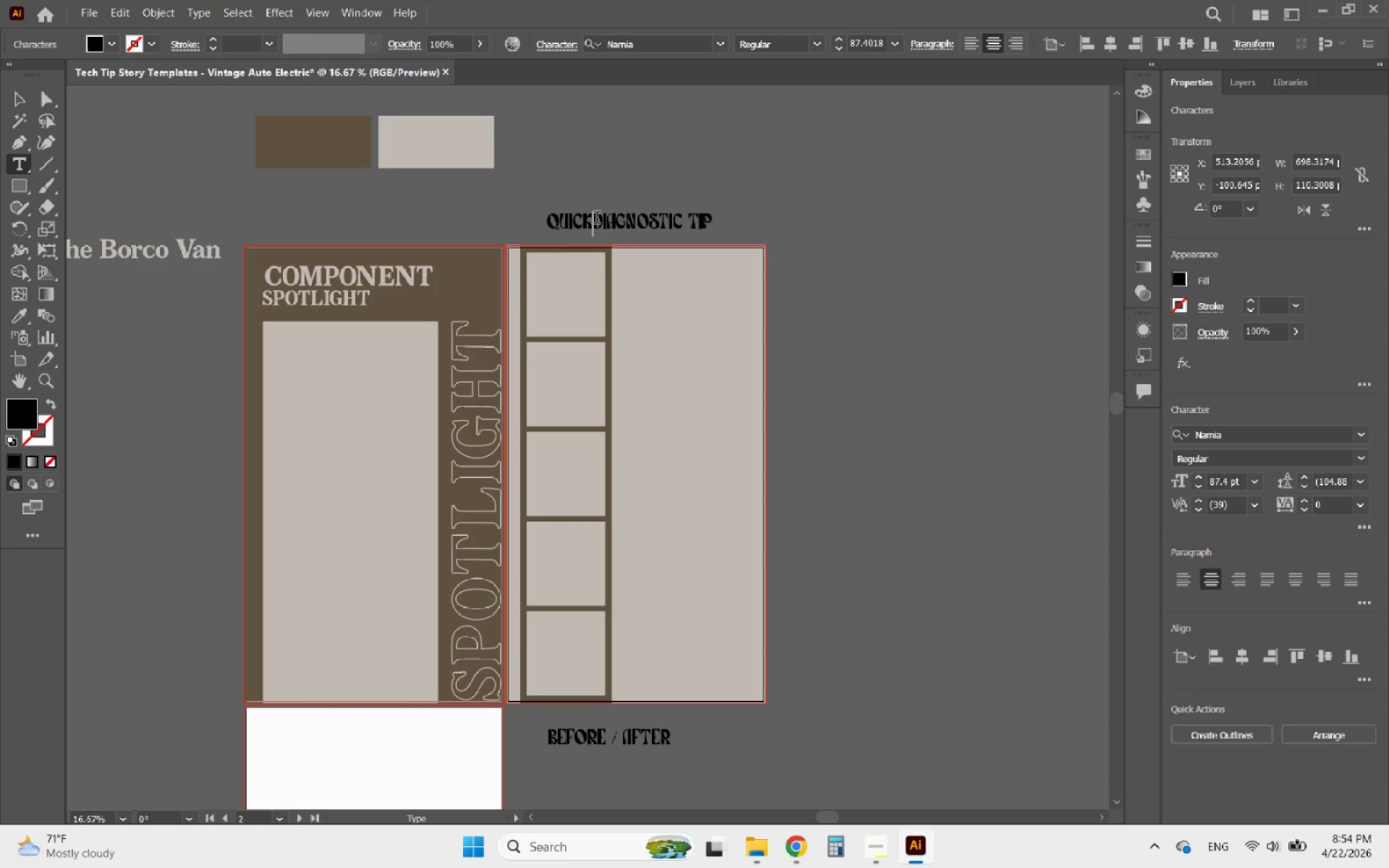 
key(Enter)
 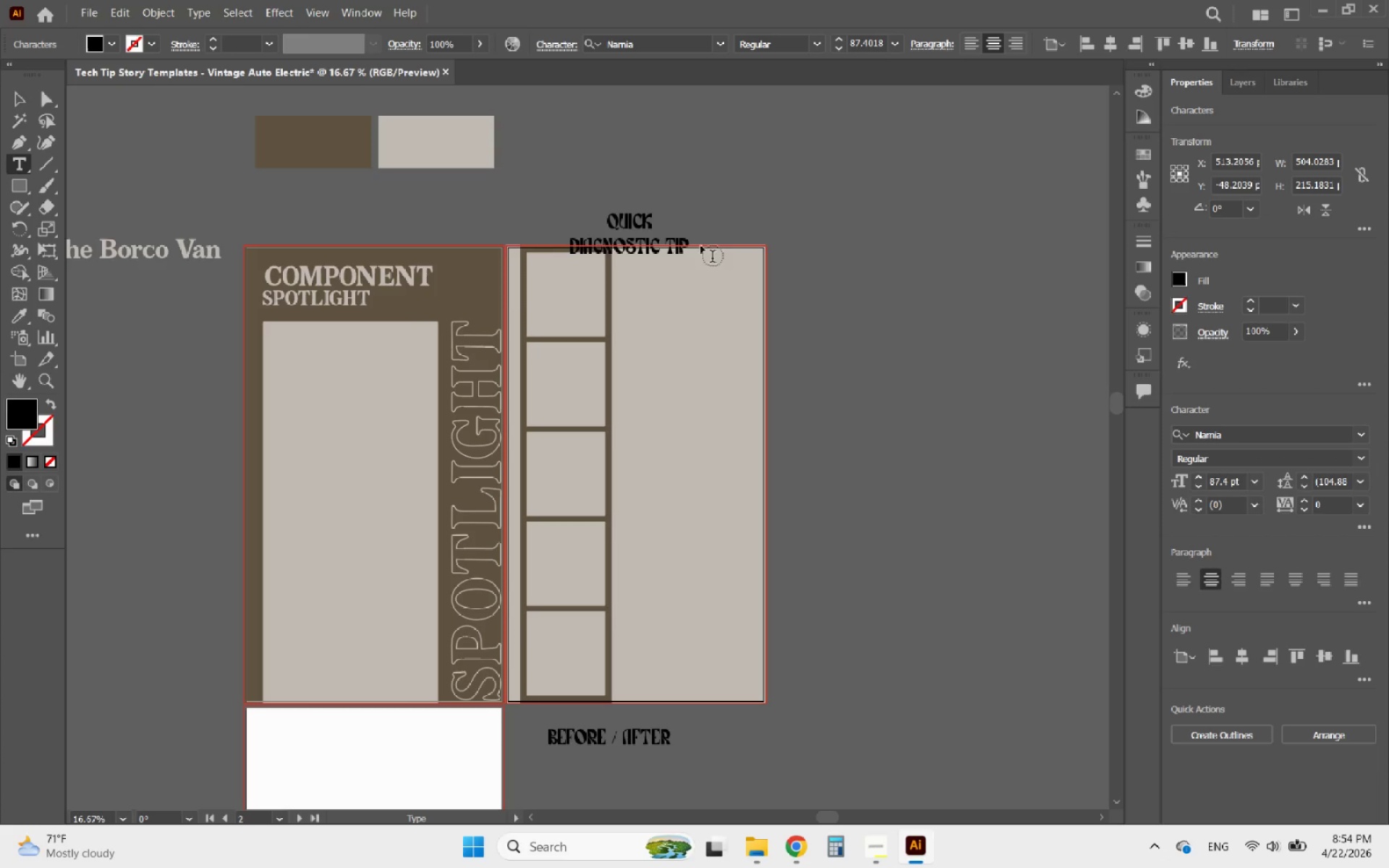 
left_click([666, 242])
 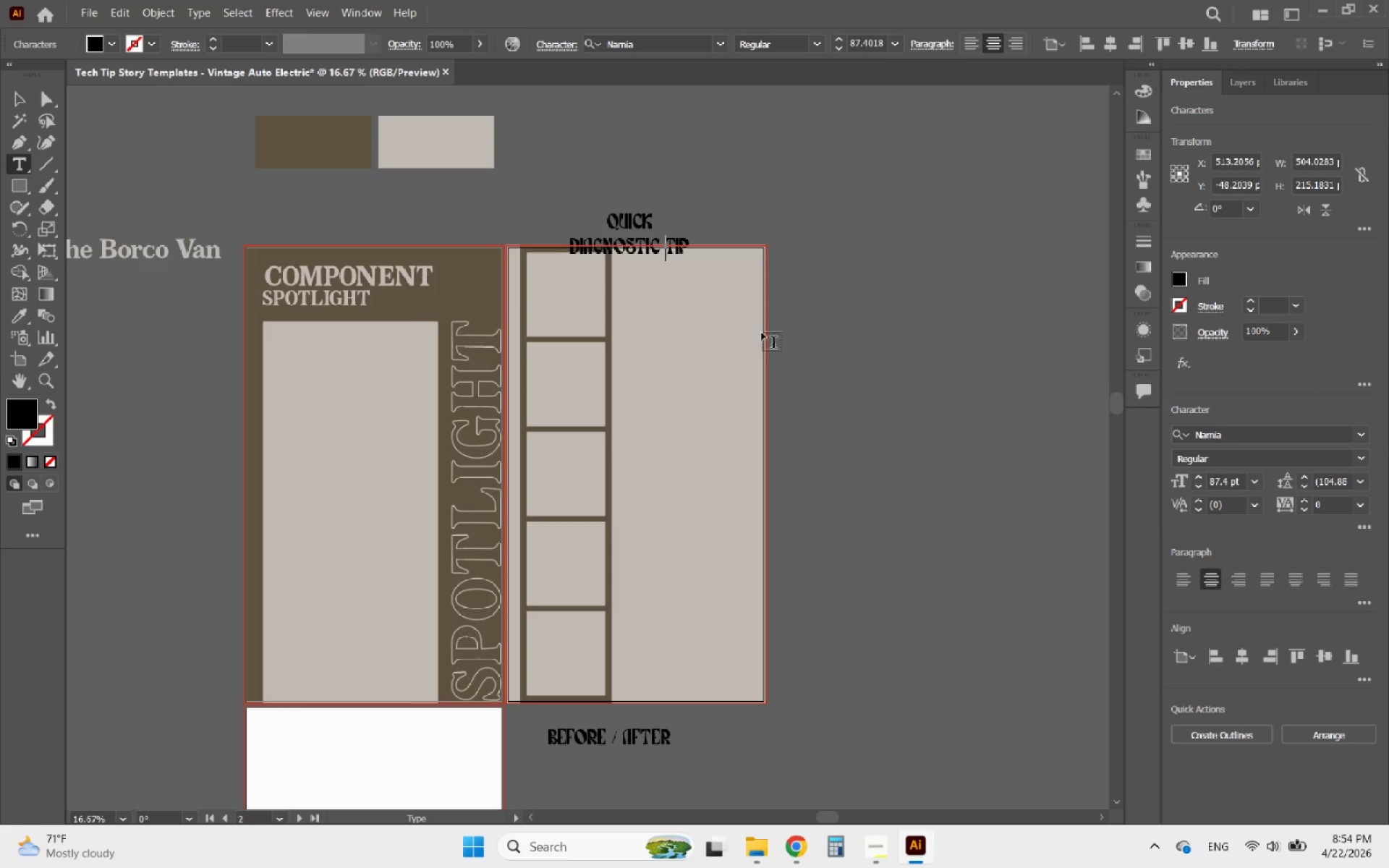 
key(Backspace)
 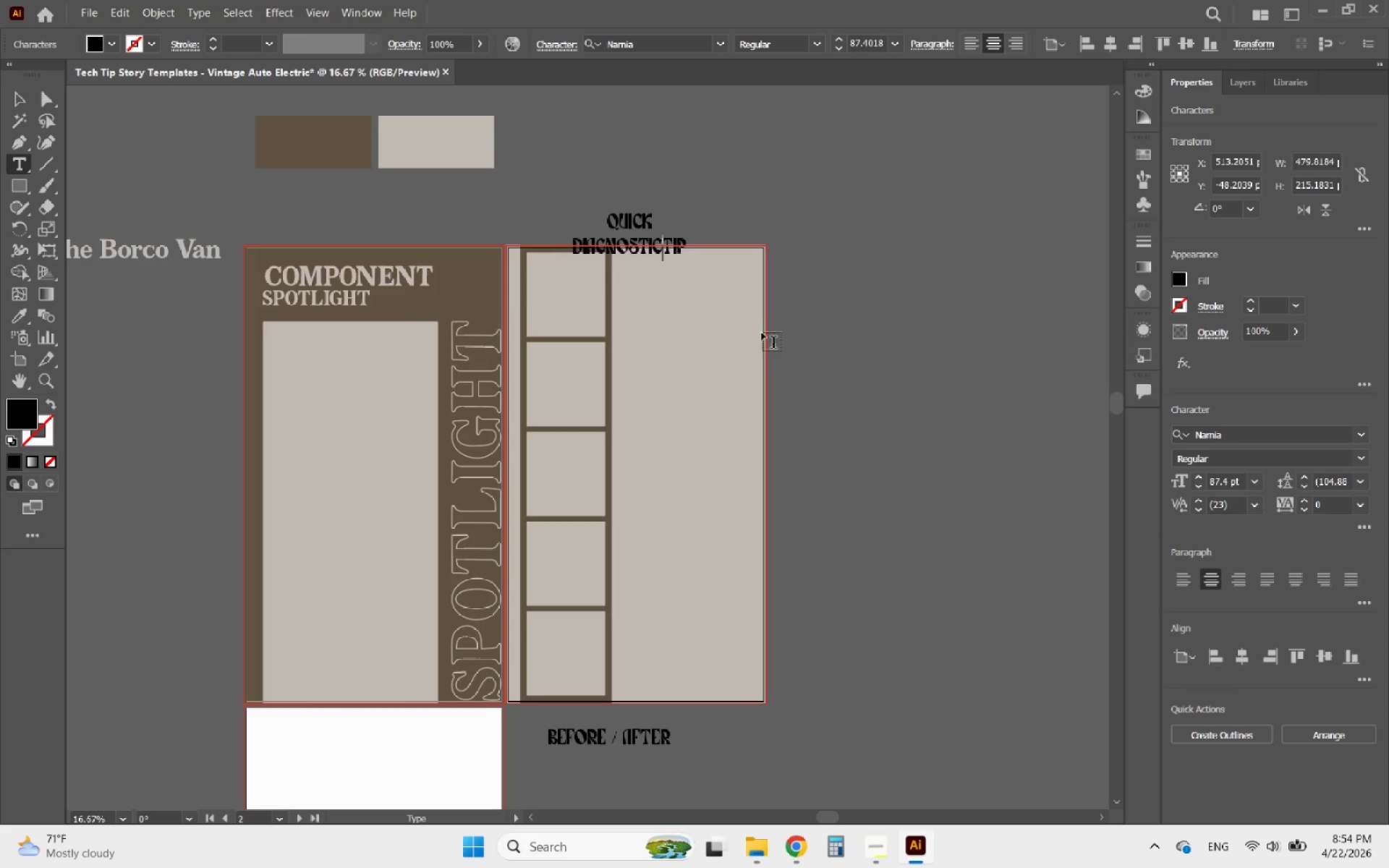 
key(Enter)
 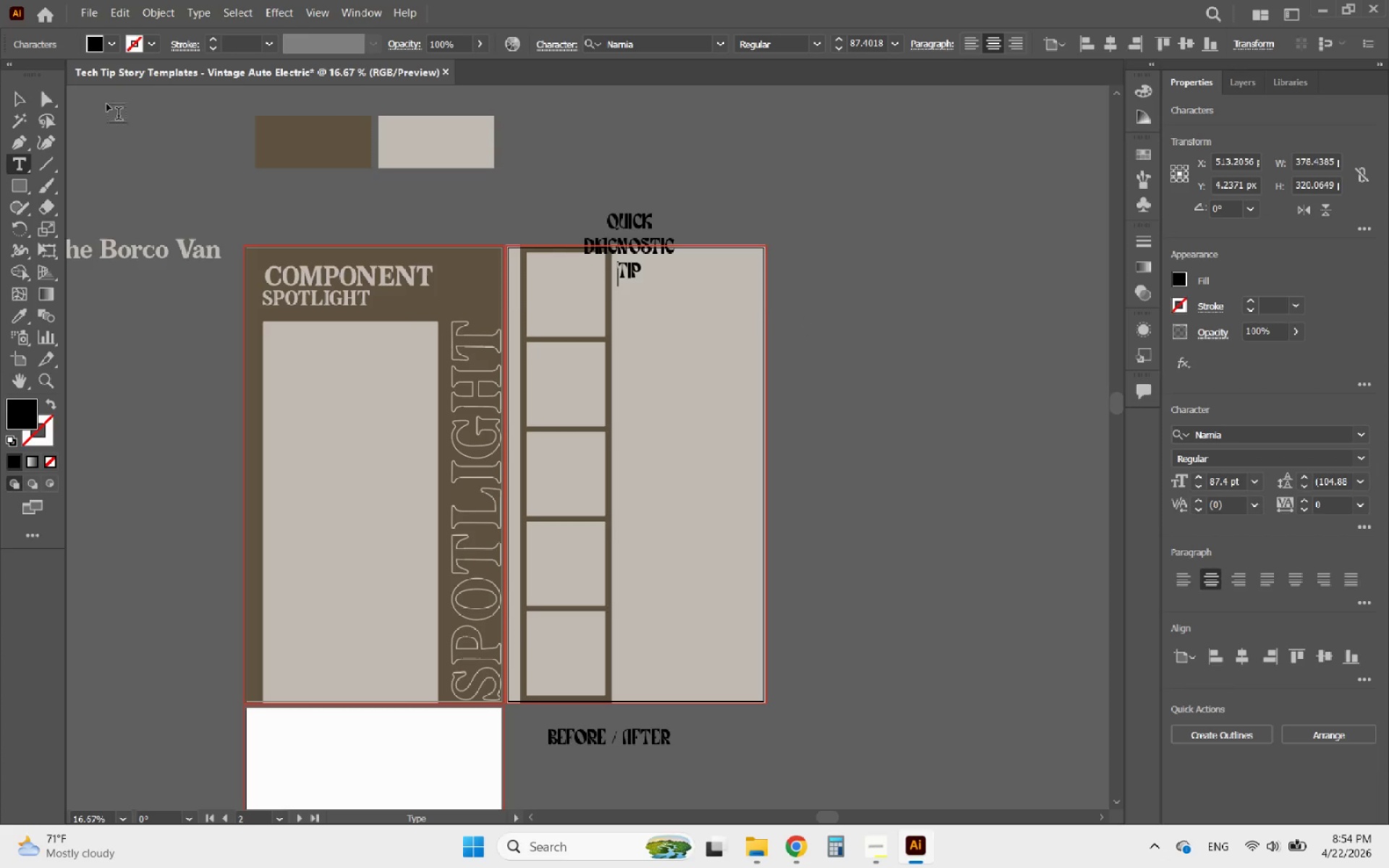 
left_click([21, 101])
 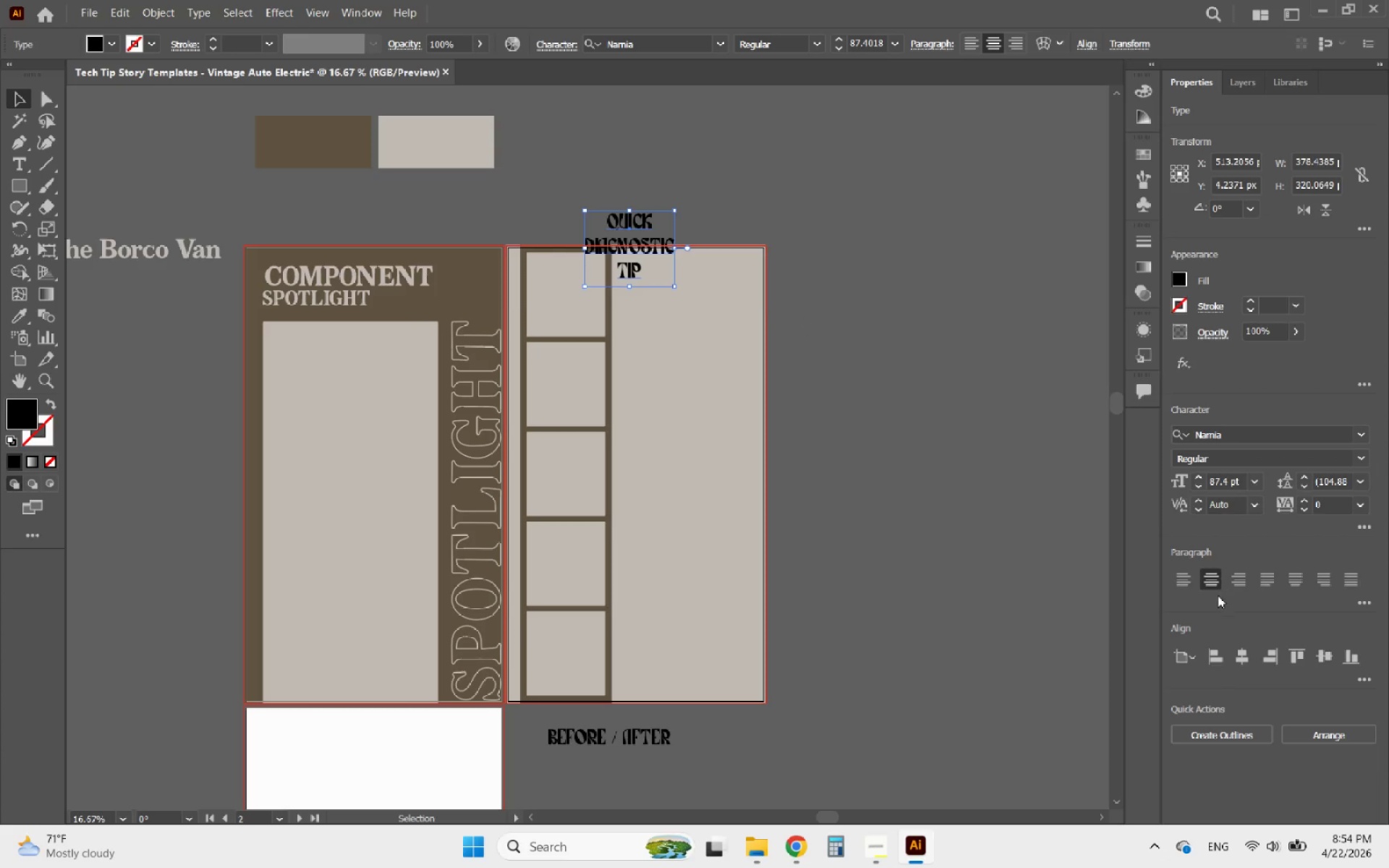 
left_click([1180, 584])
 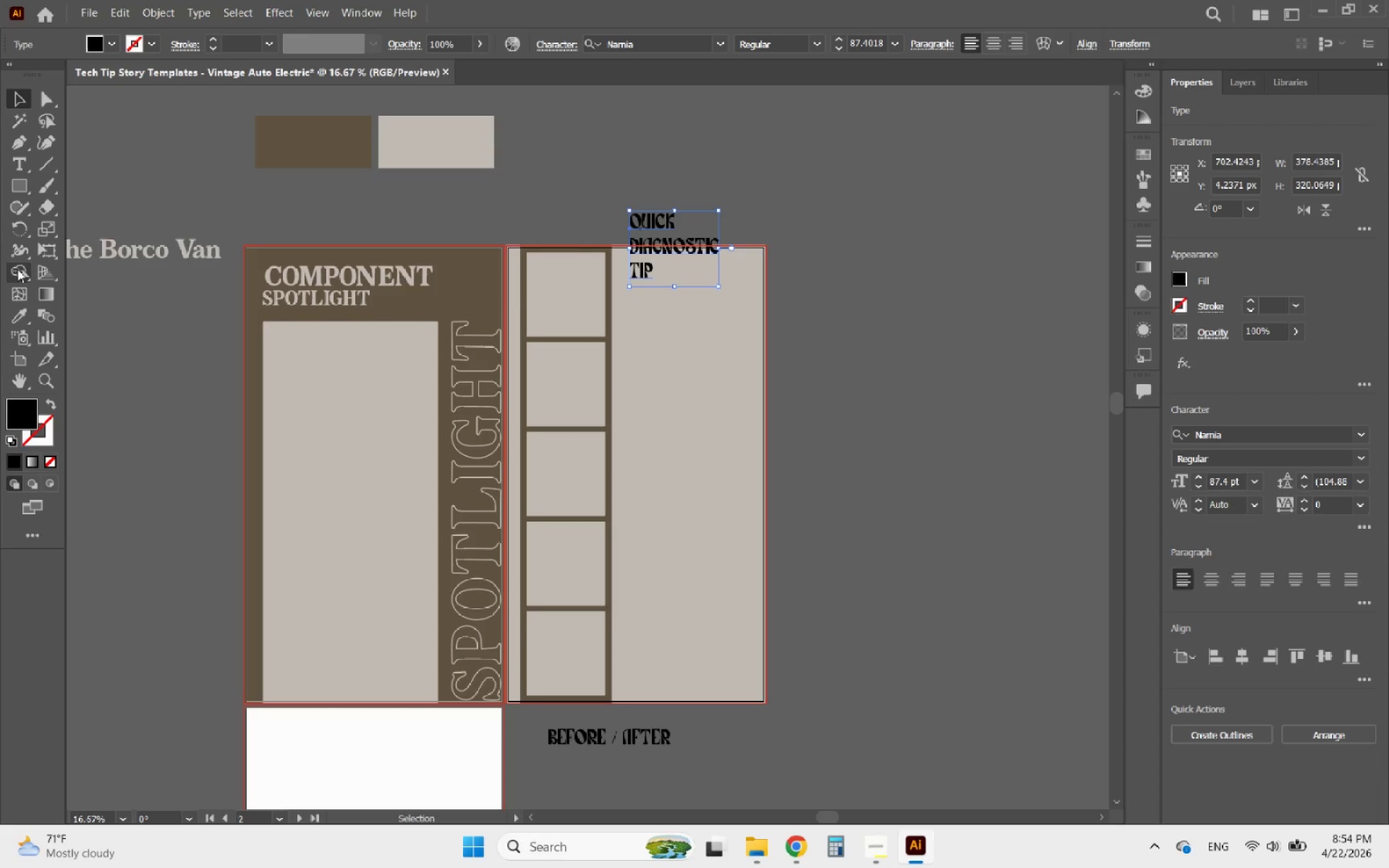 
left_click([19, 313])
 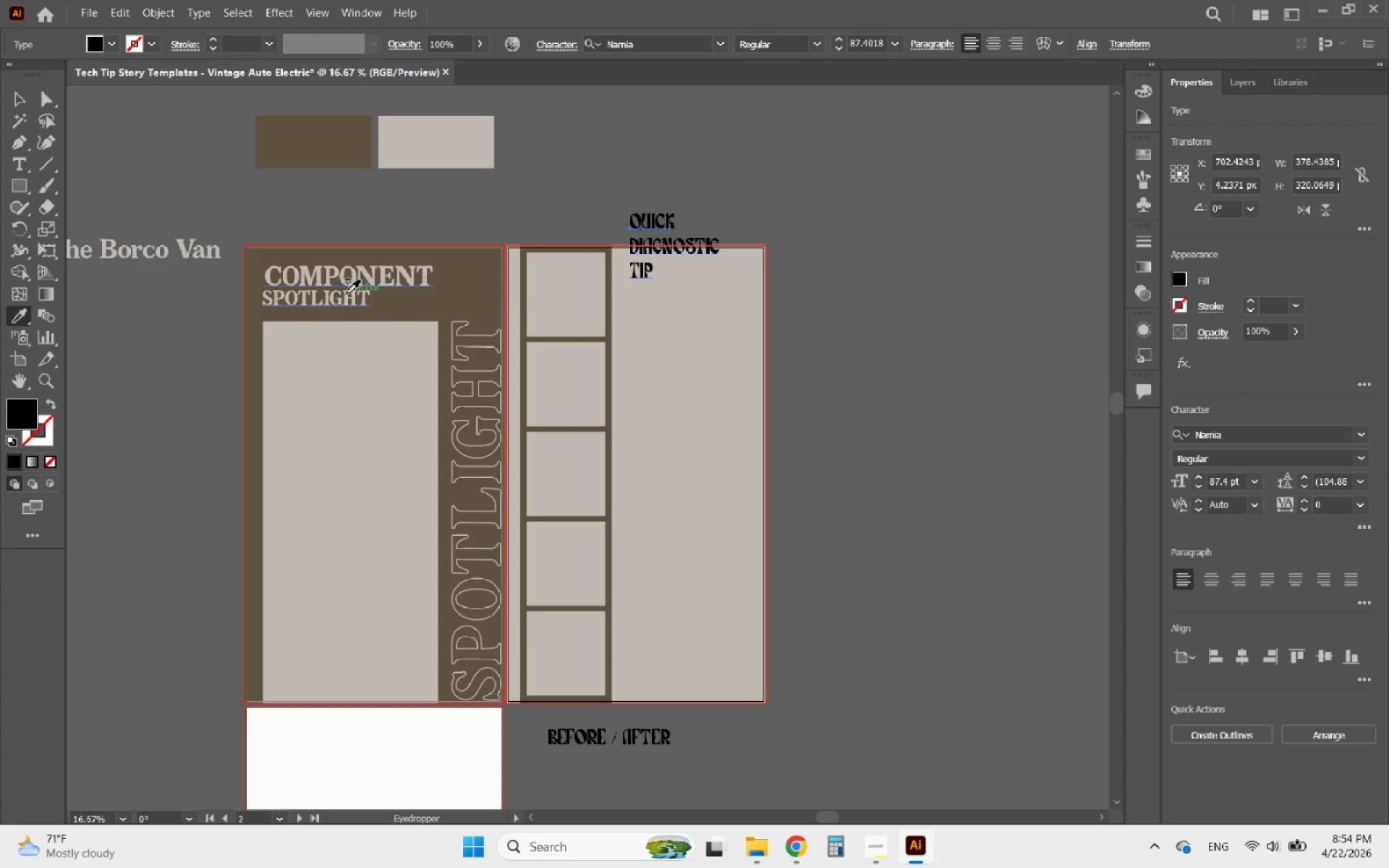 
left_click([361, 278])
 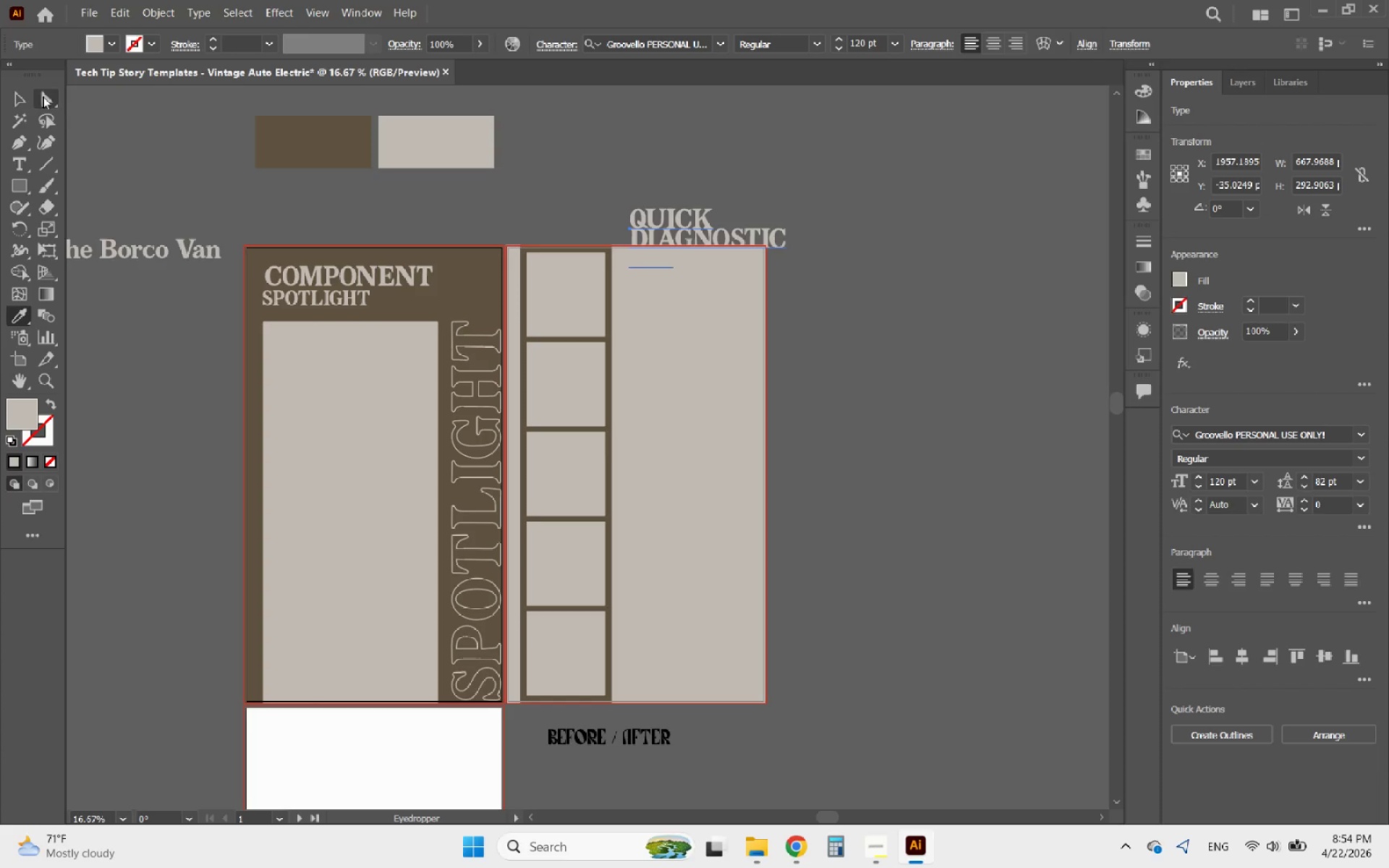 
left_click([21, 96])
 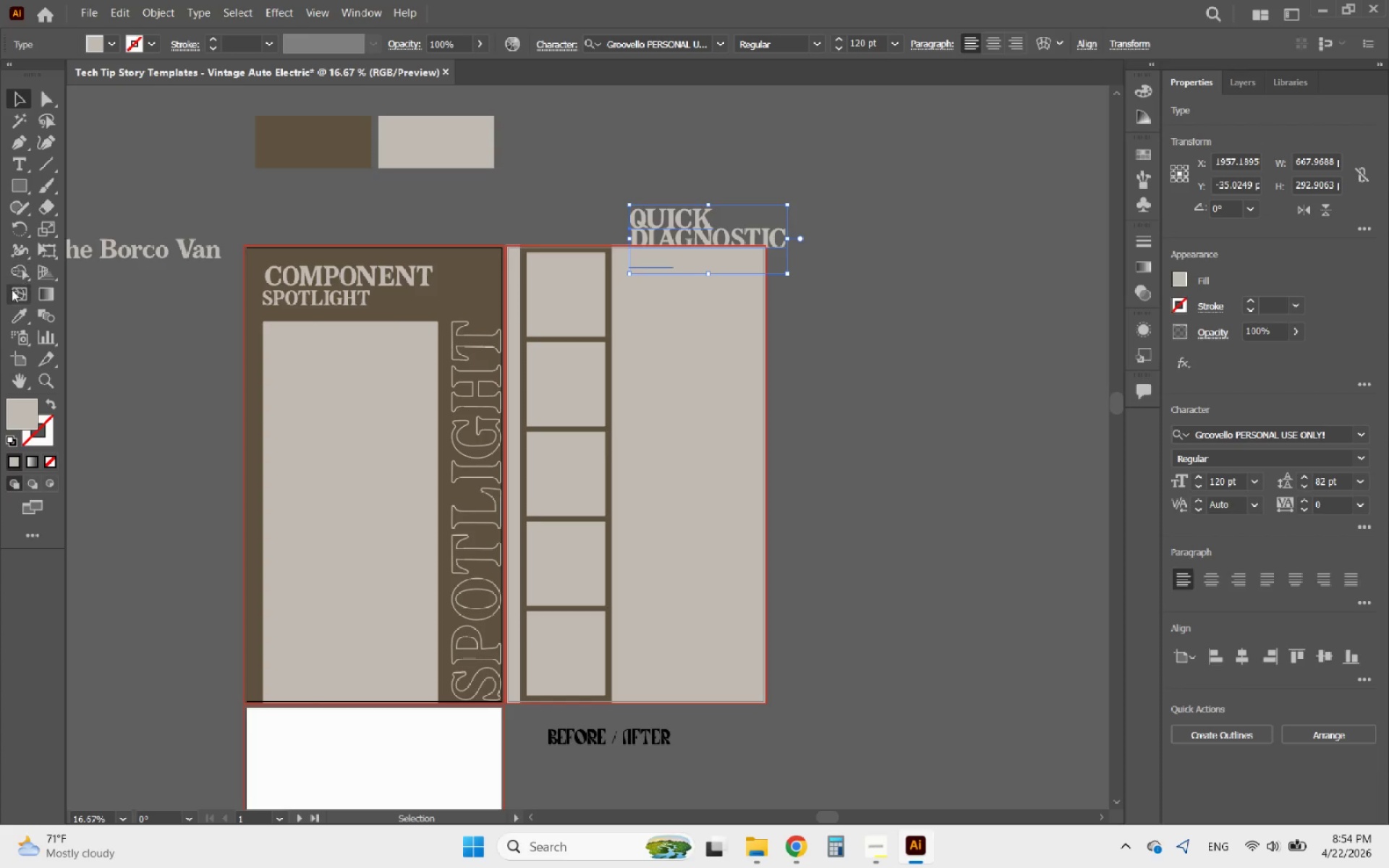 
left_click([12, 315])
 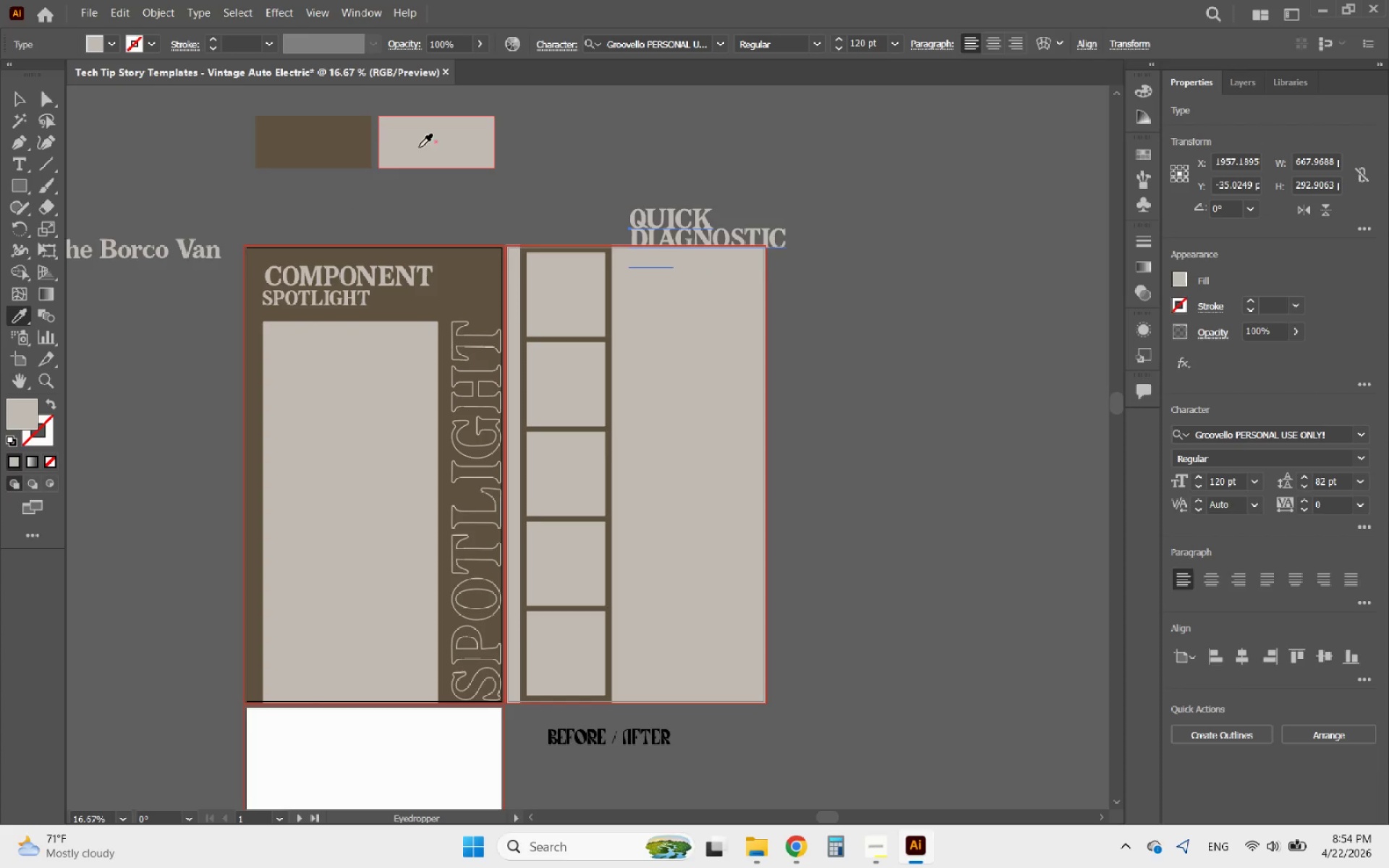 
left_click([320, 136])
 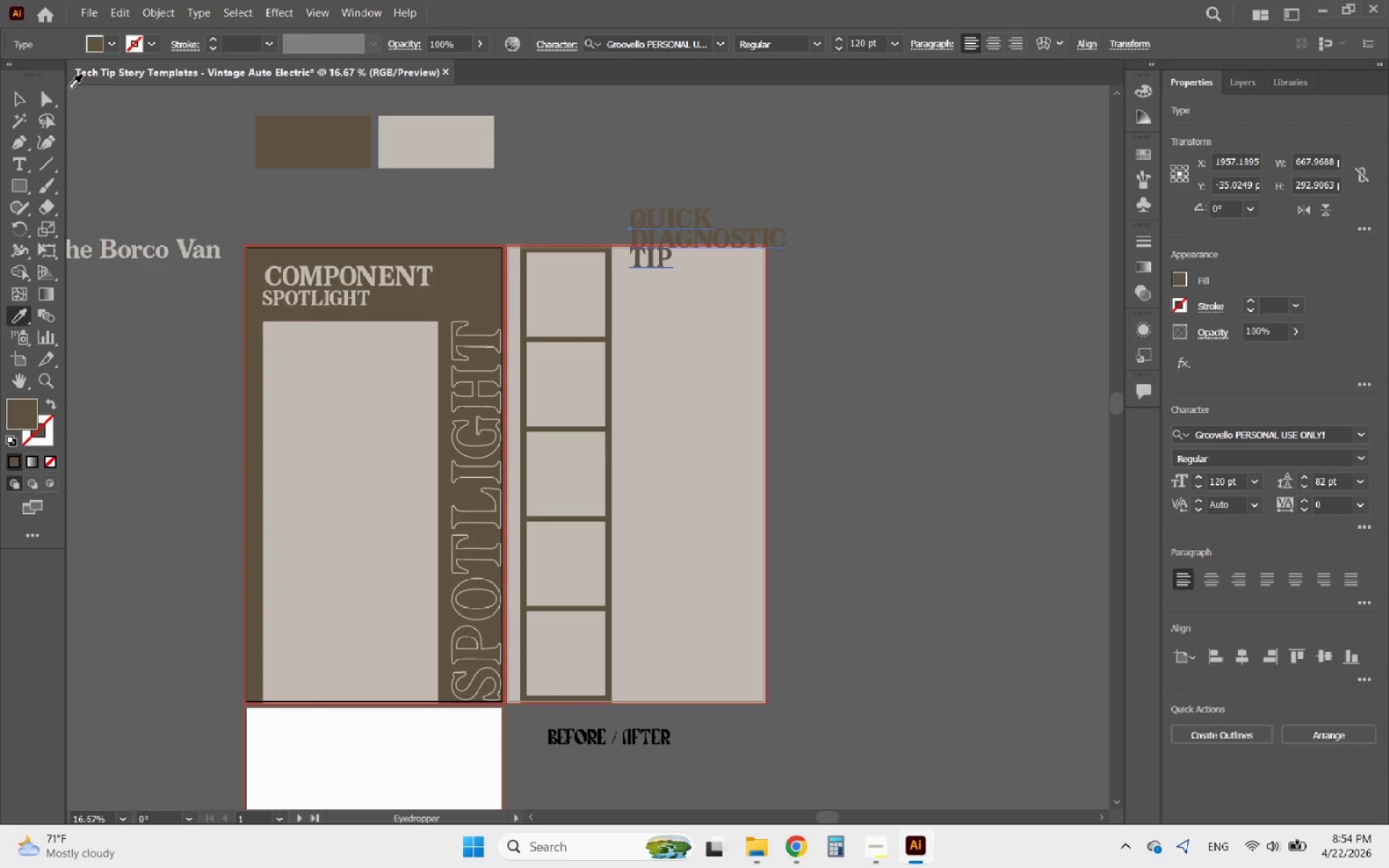 
left_click([27, 102])
 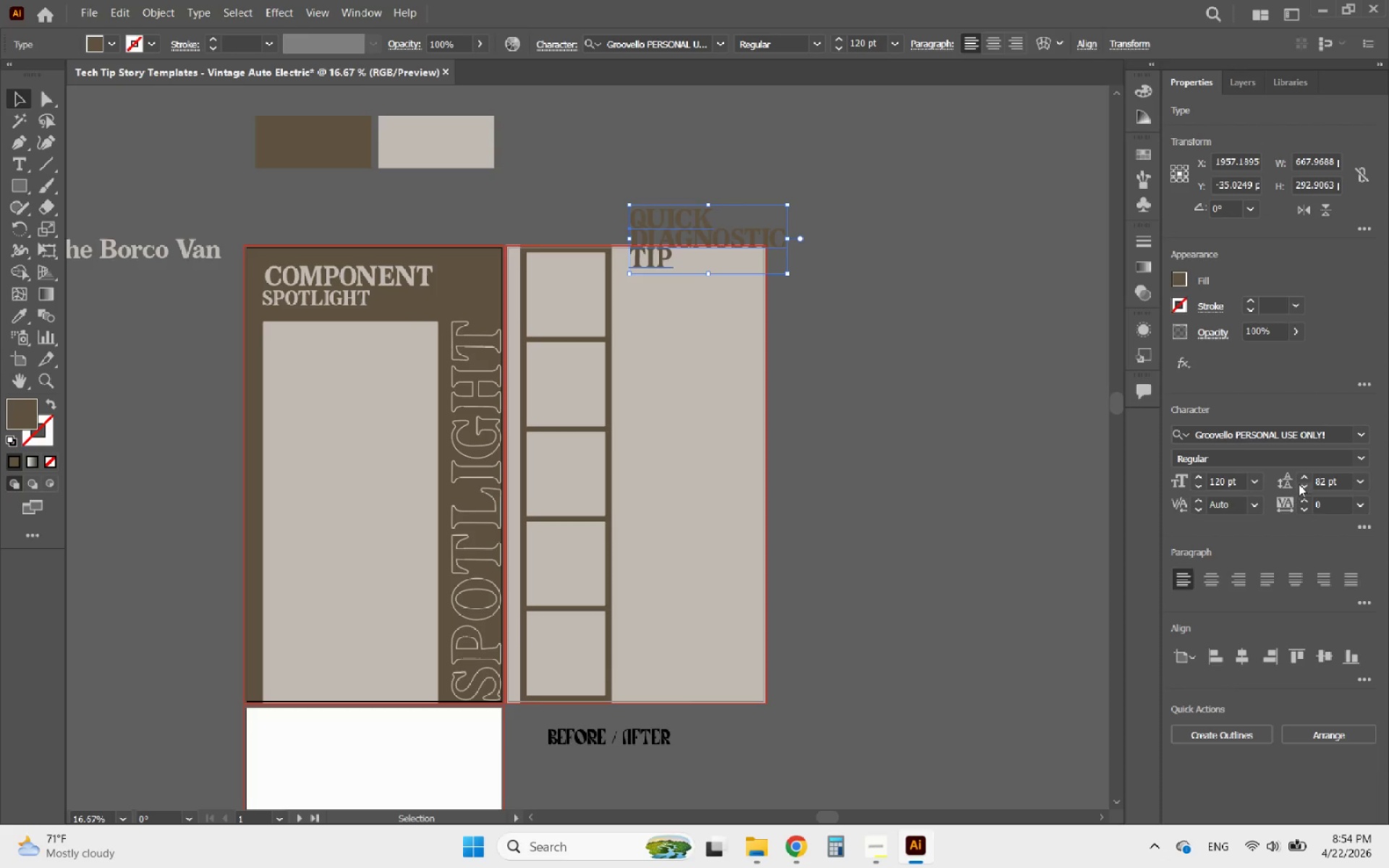 
left_click([1304, 477])
 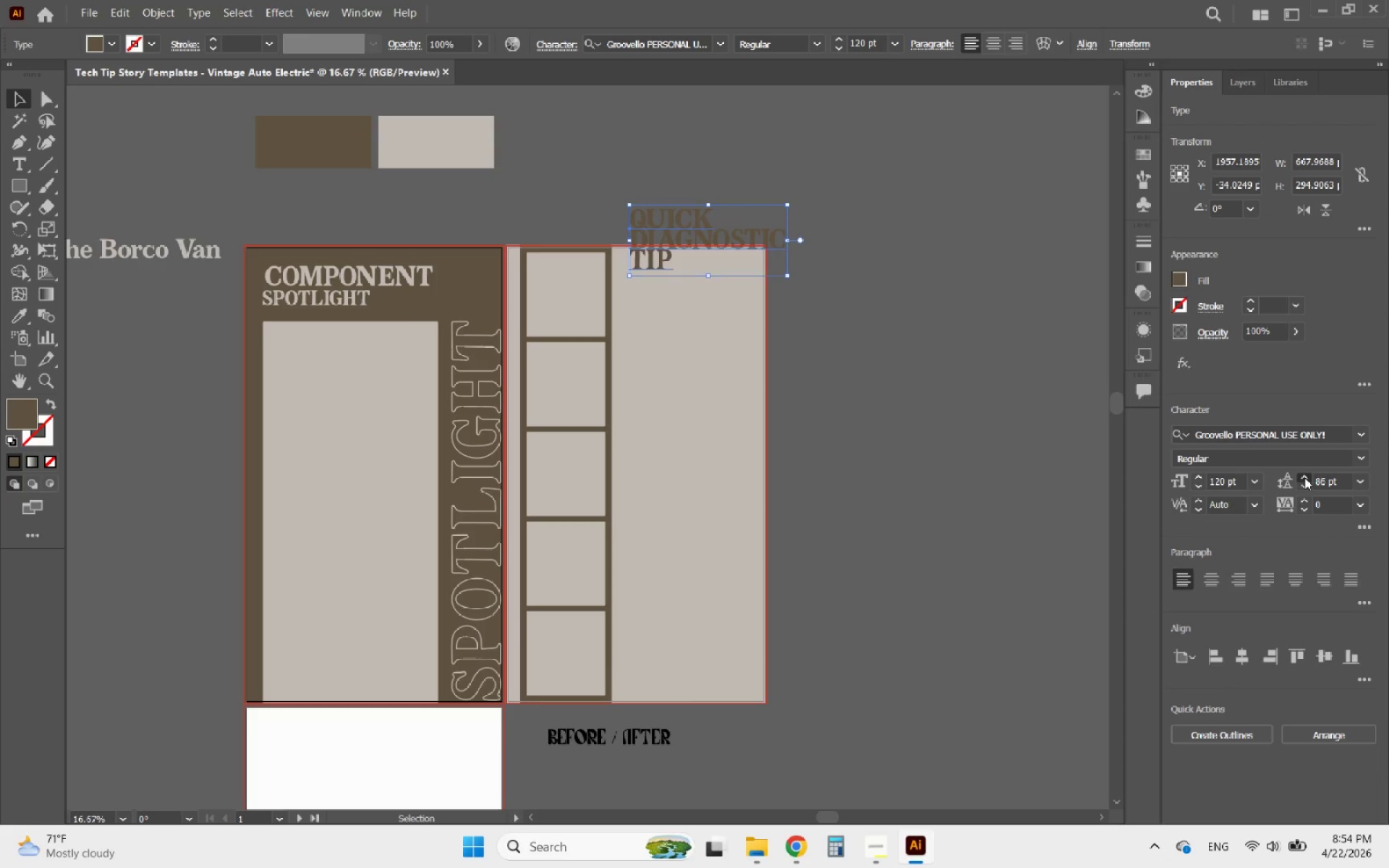 
double_click([1304, 477])
 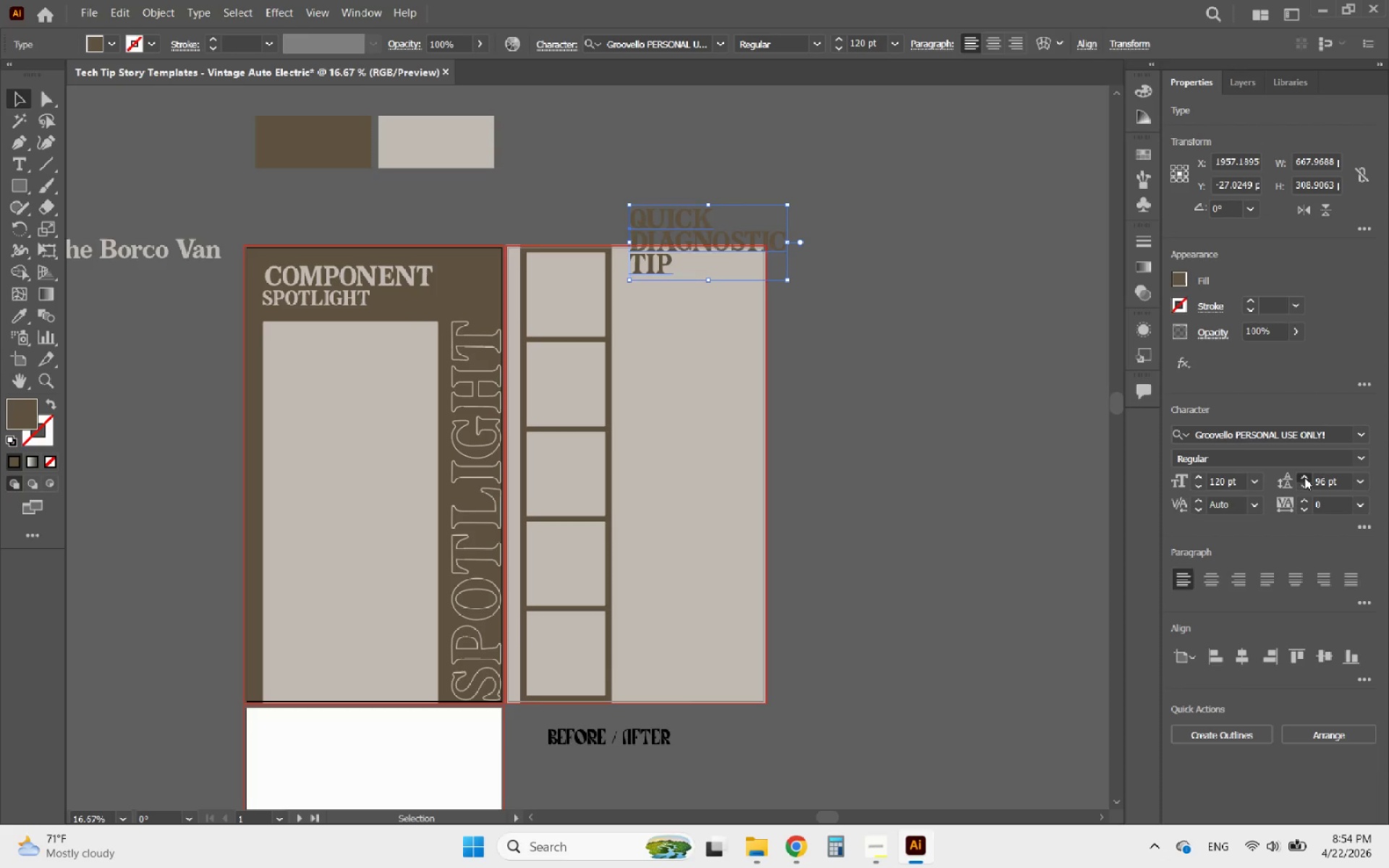 
left_click([1304, 477])
 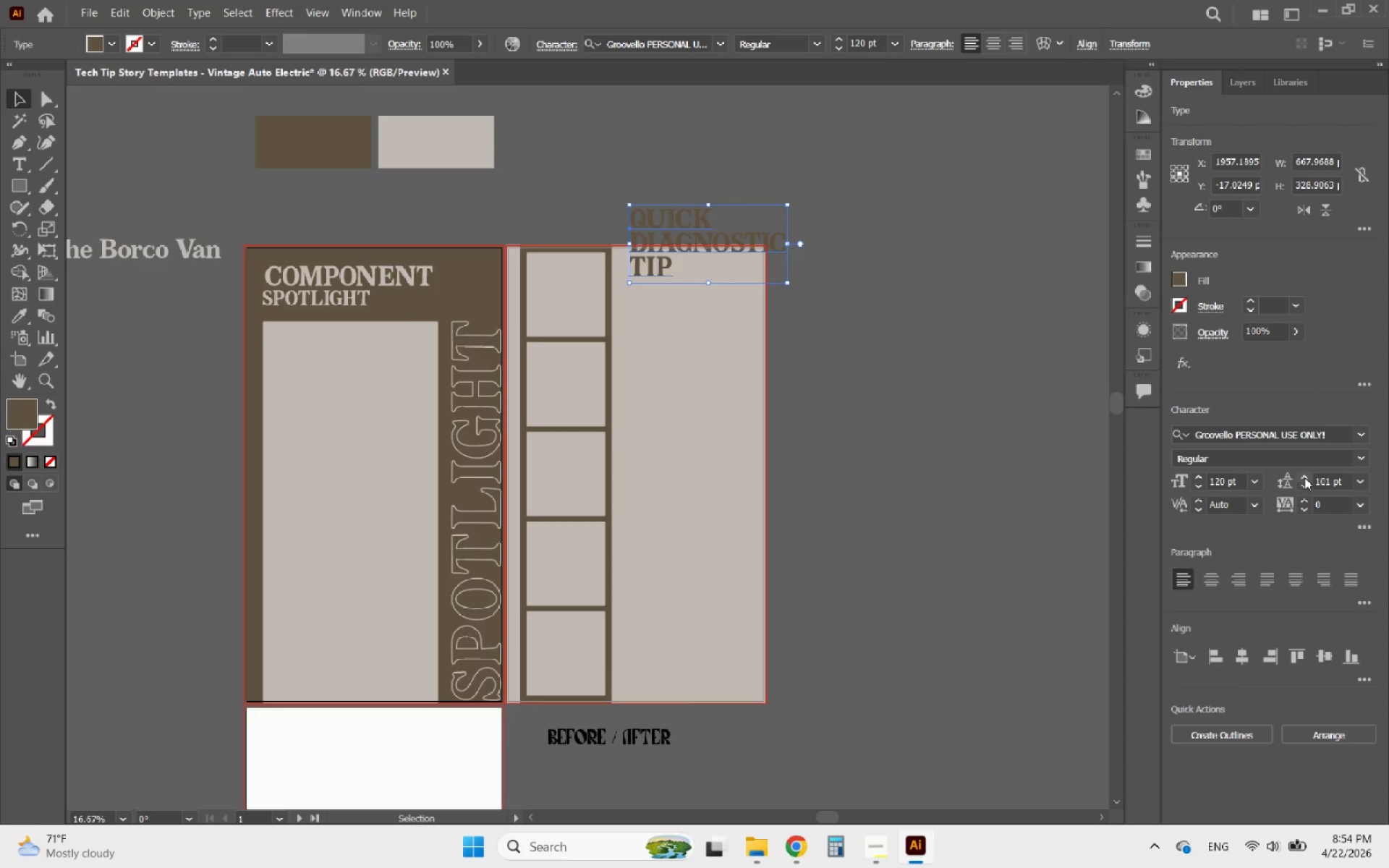 
double_click([1304, 477])
 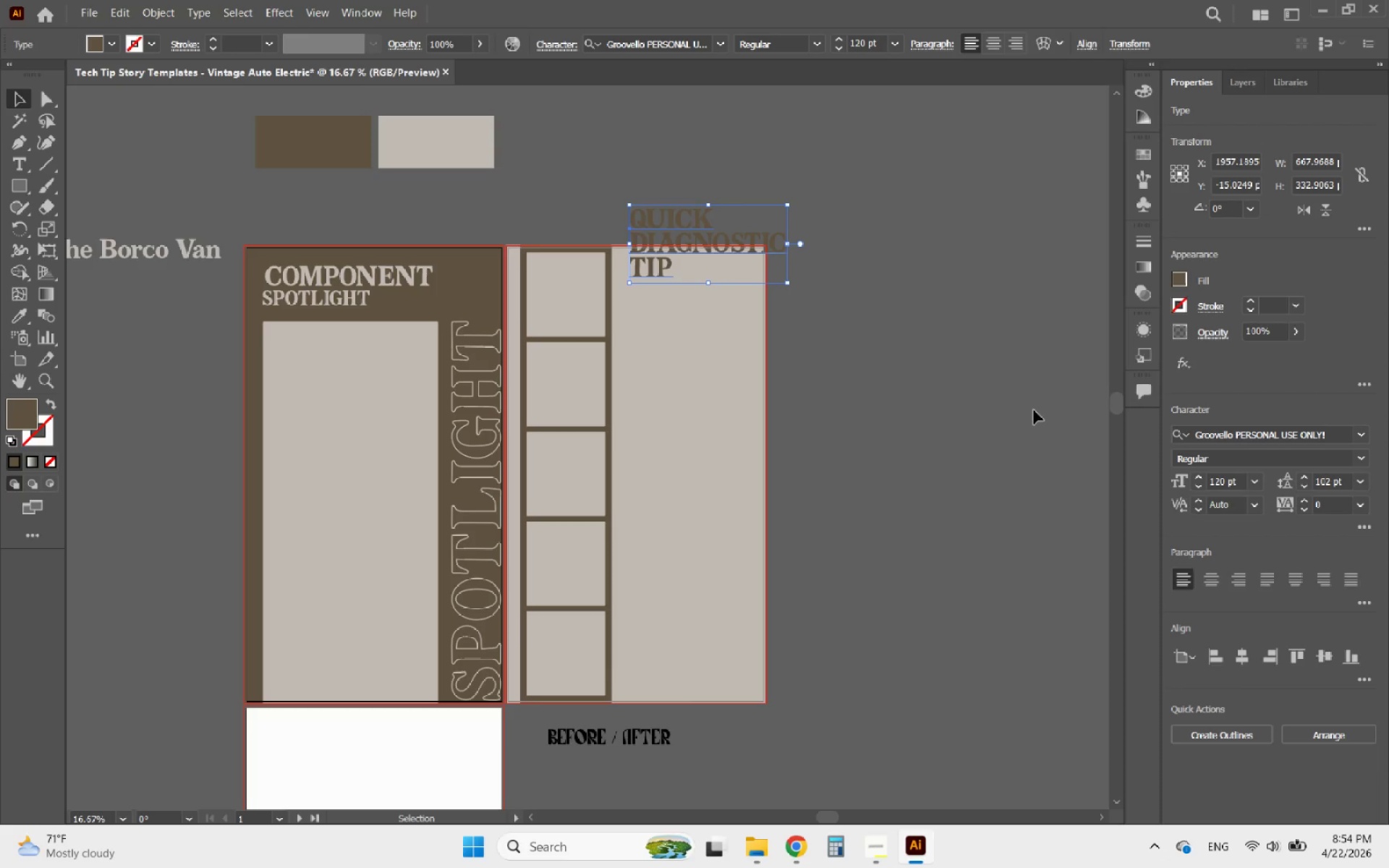 
hold_key(key=AltLeft, duration=0.47)
 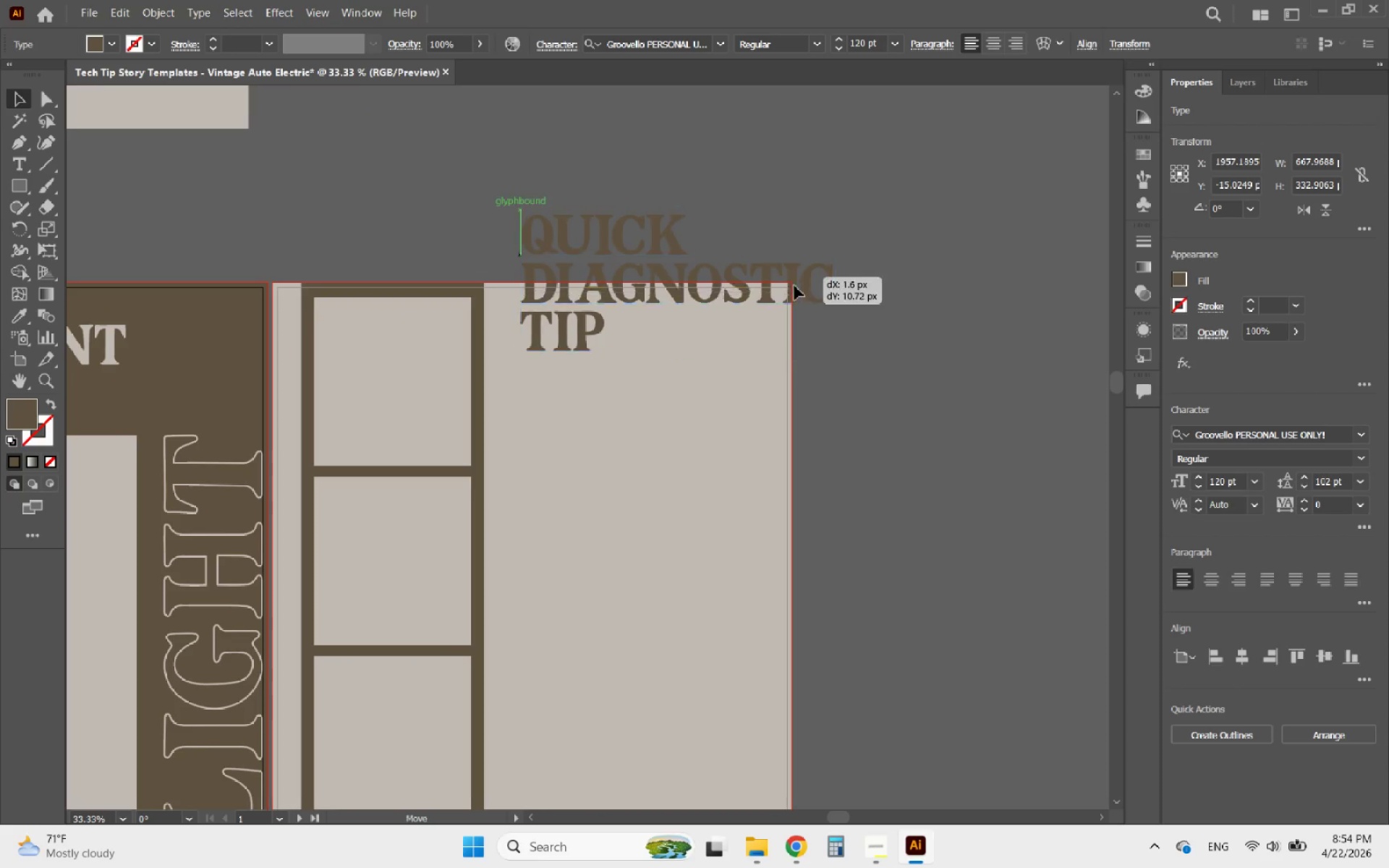 
left_click_drag(start_coordinate=[794, 272], to_coordinate=[789, 375])
 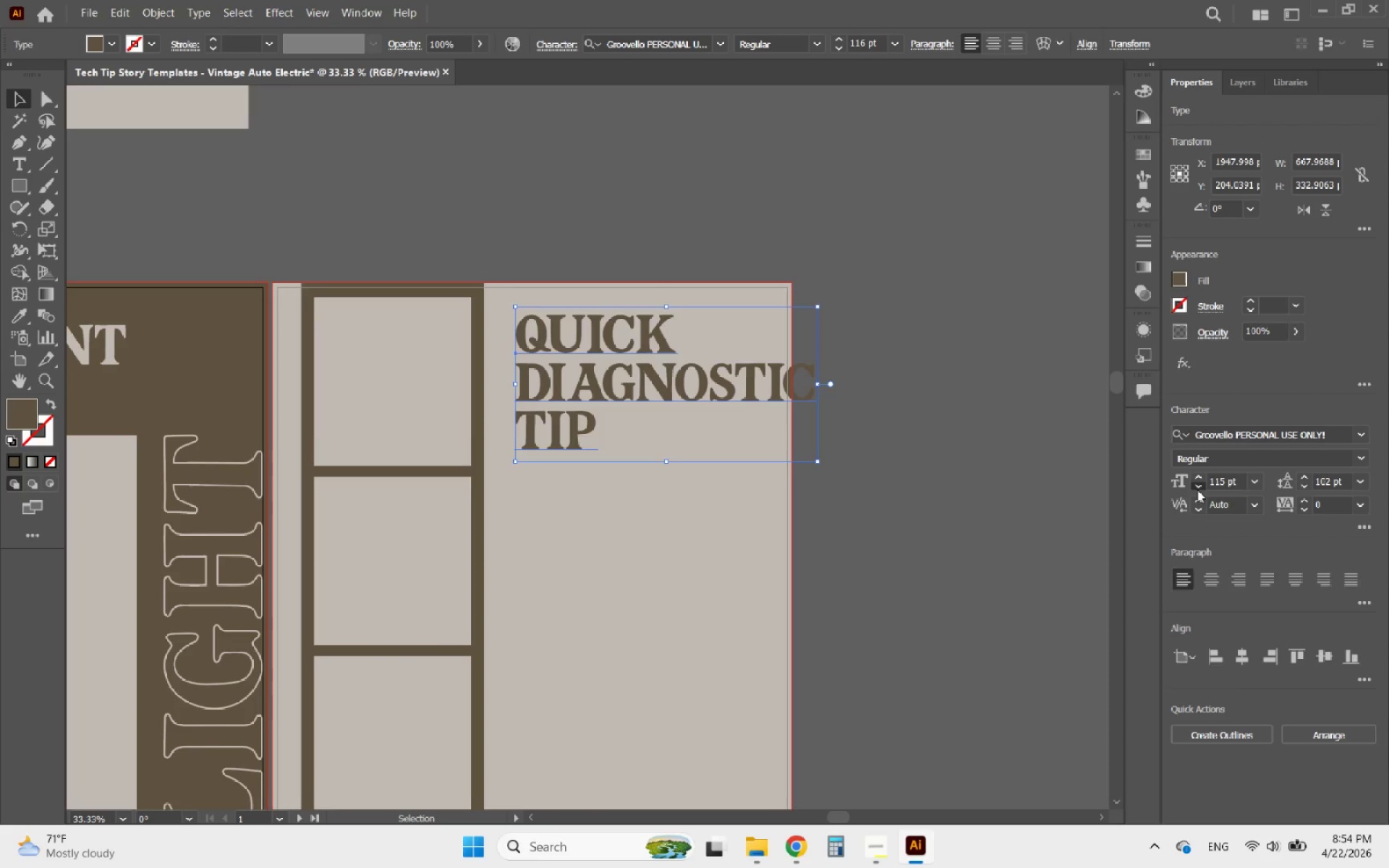 
scroll: coordinate [732, 207], scroll_direction: up, amount: 1.0
 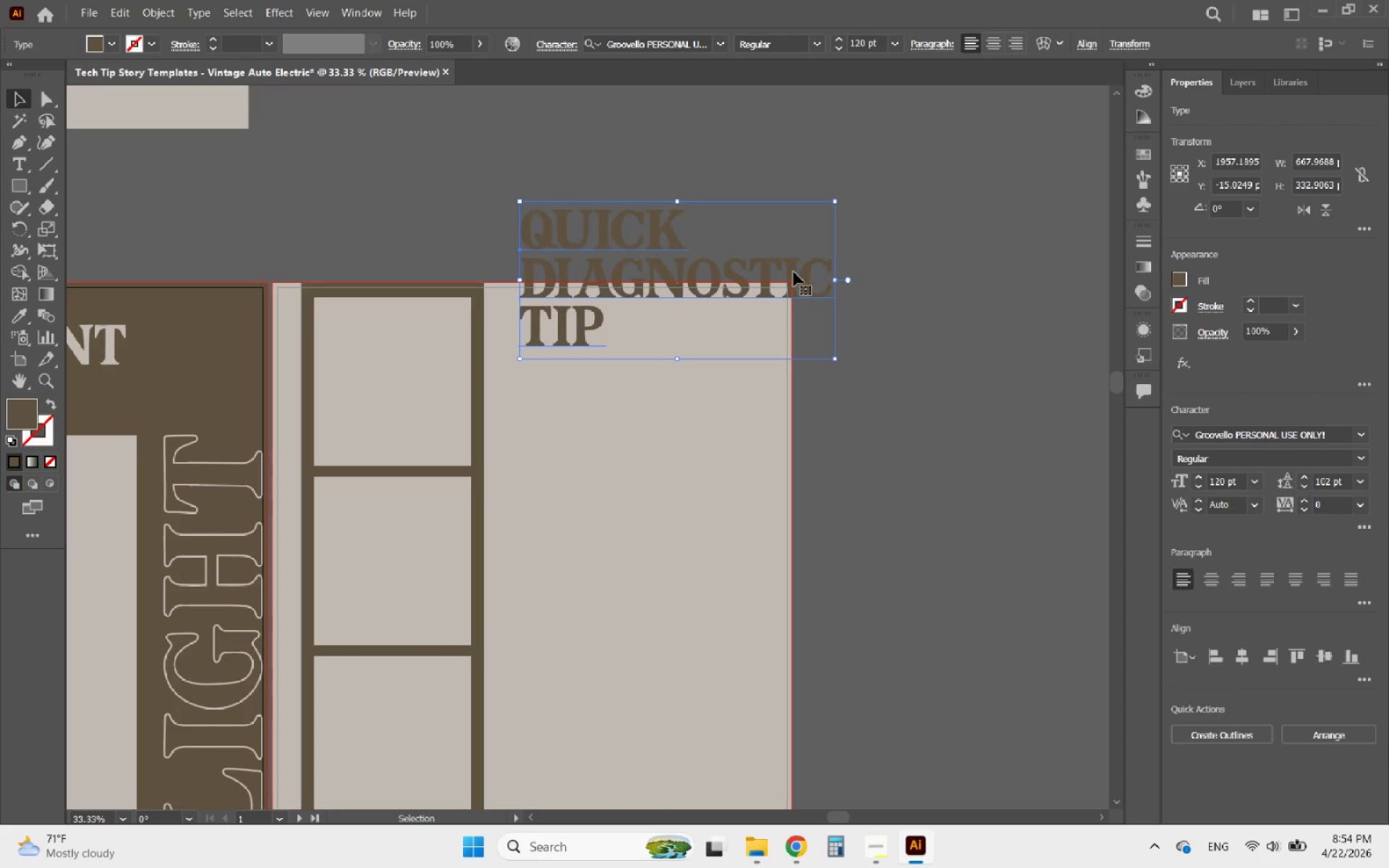 
left_click([1197, 490])
 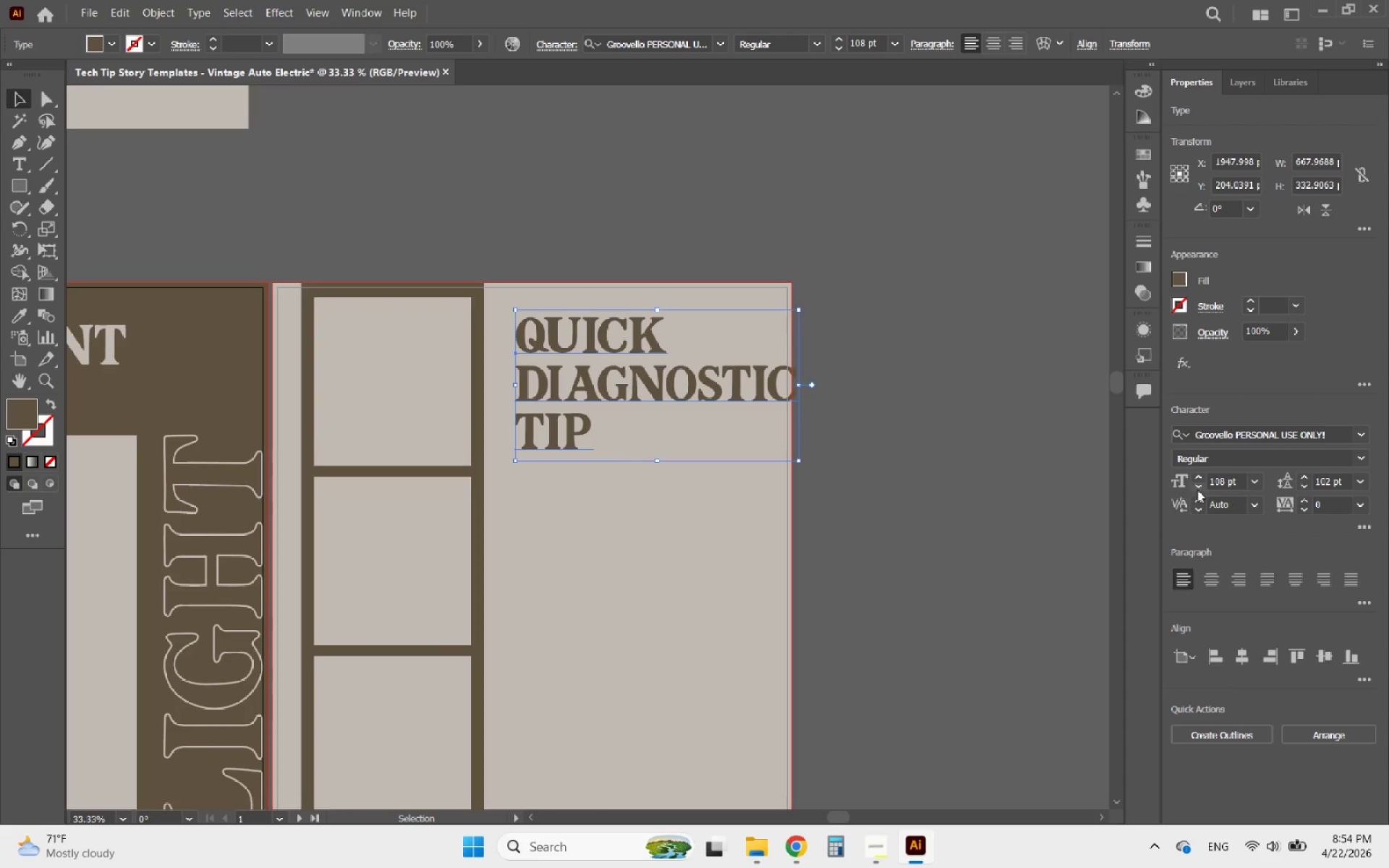 
left_click([1197, 490])
 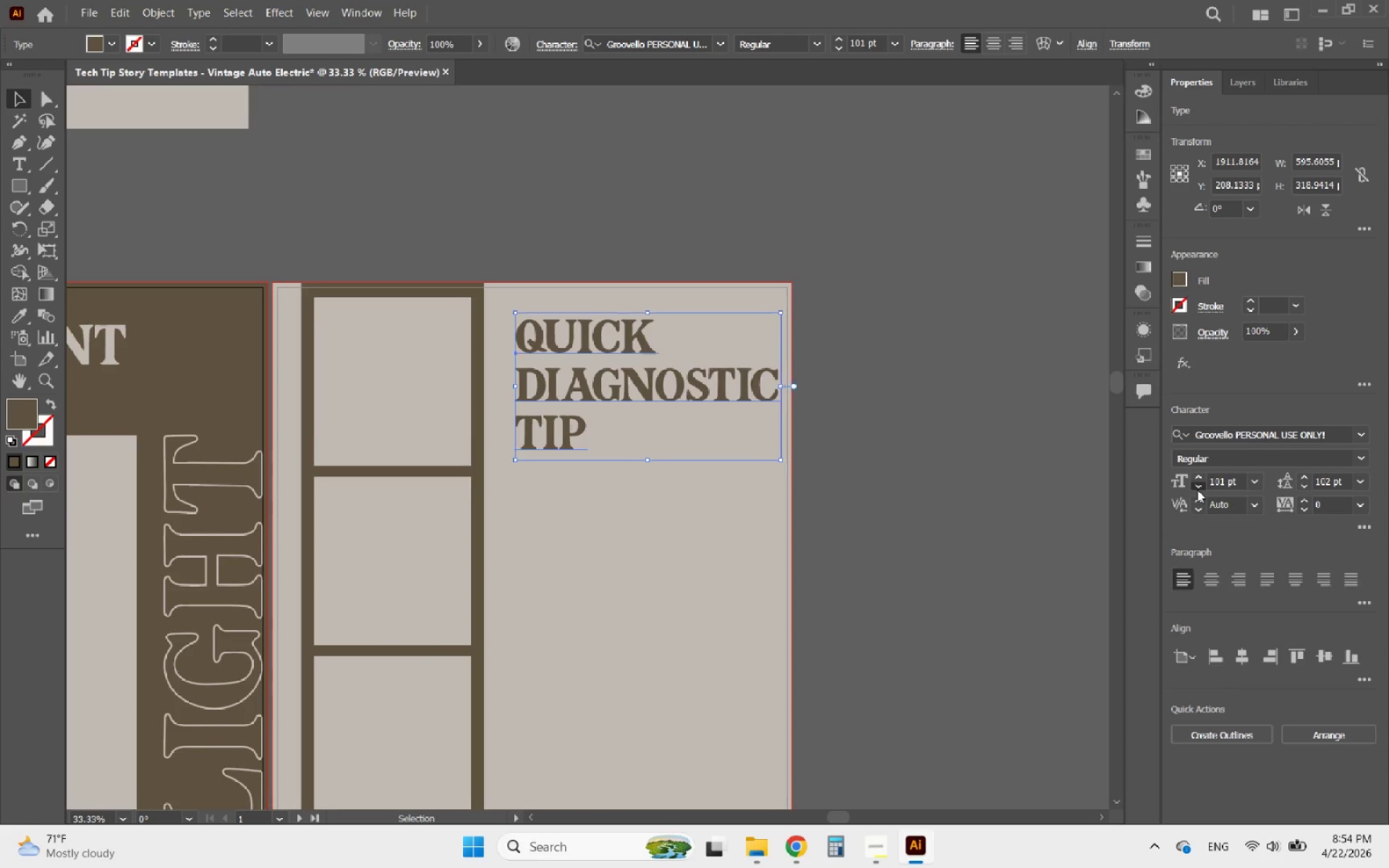 
double_click([1197, 490])
 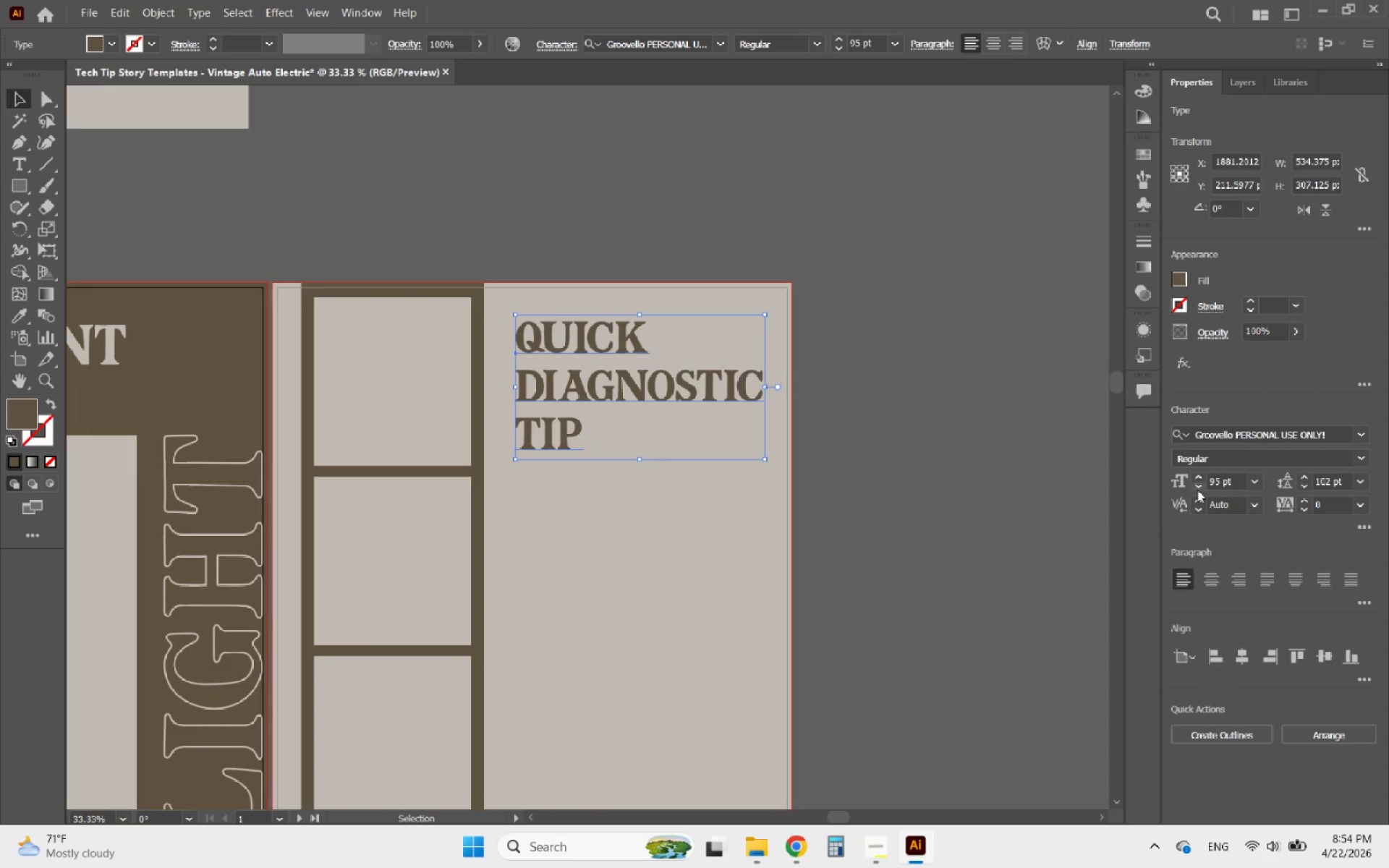 
double_click([1197, 490])
 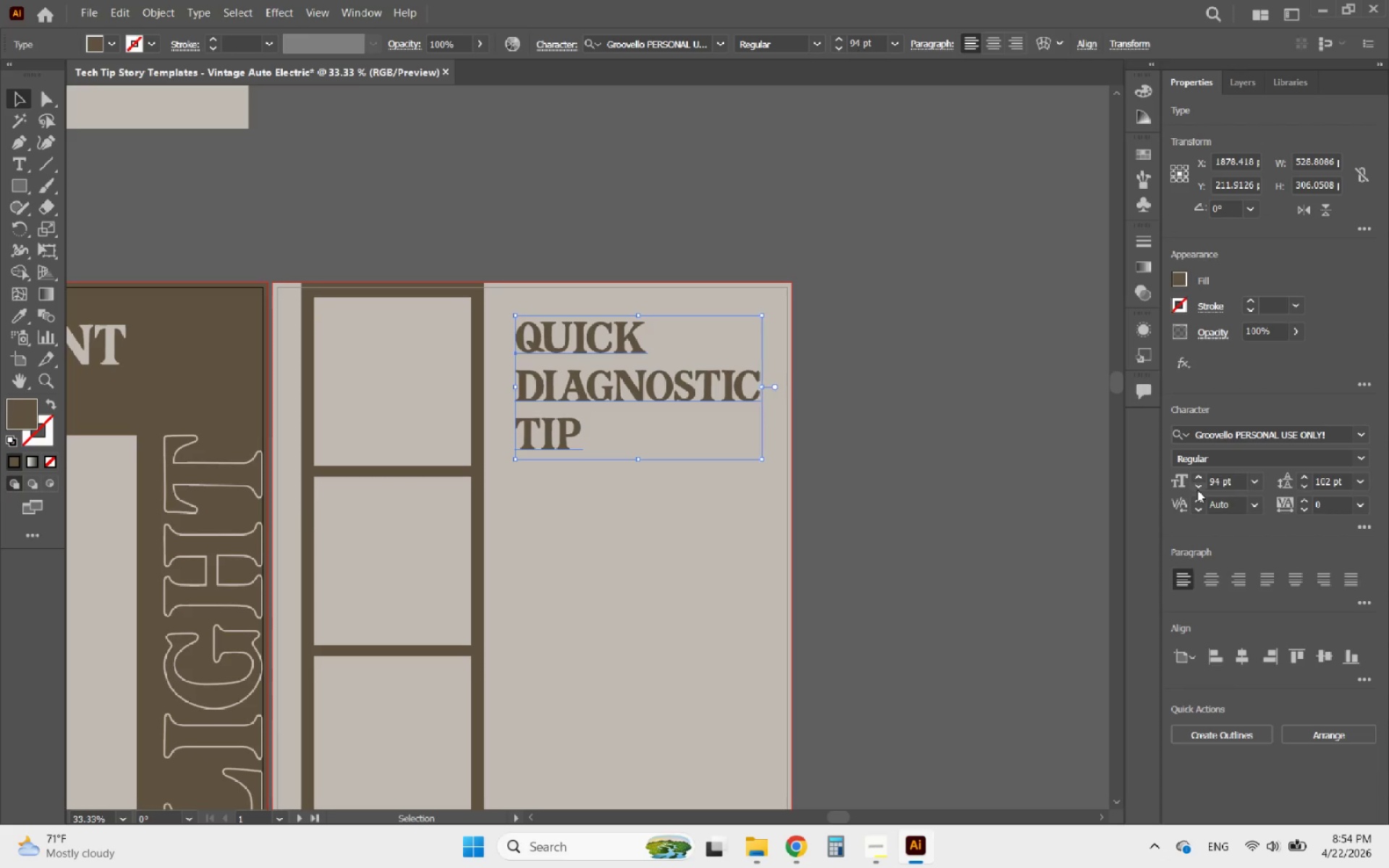 
triple_click([1197, 490])
 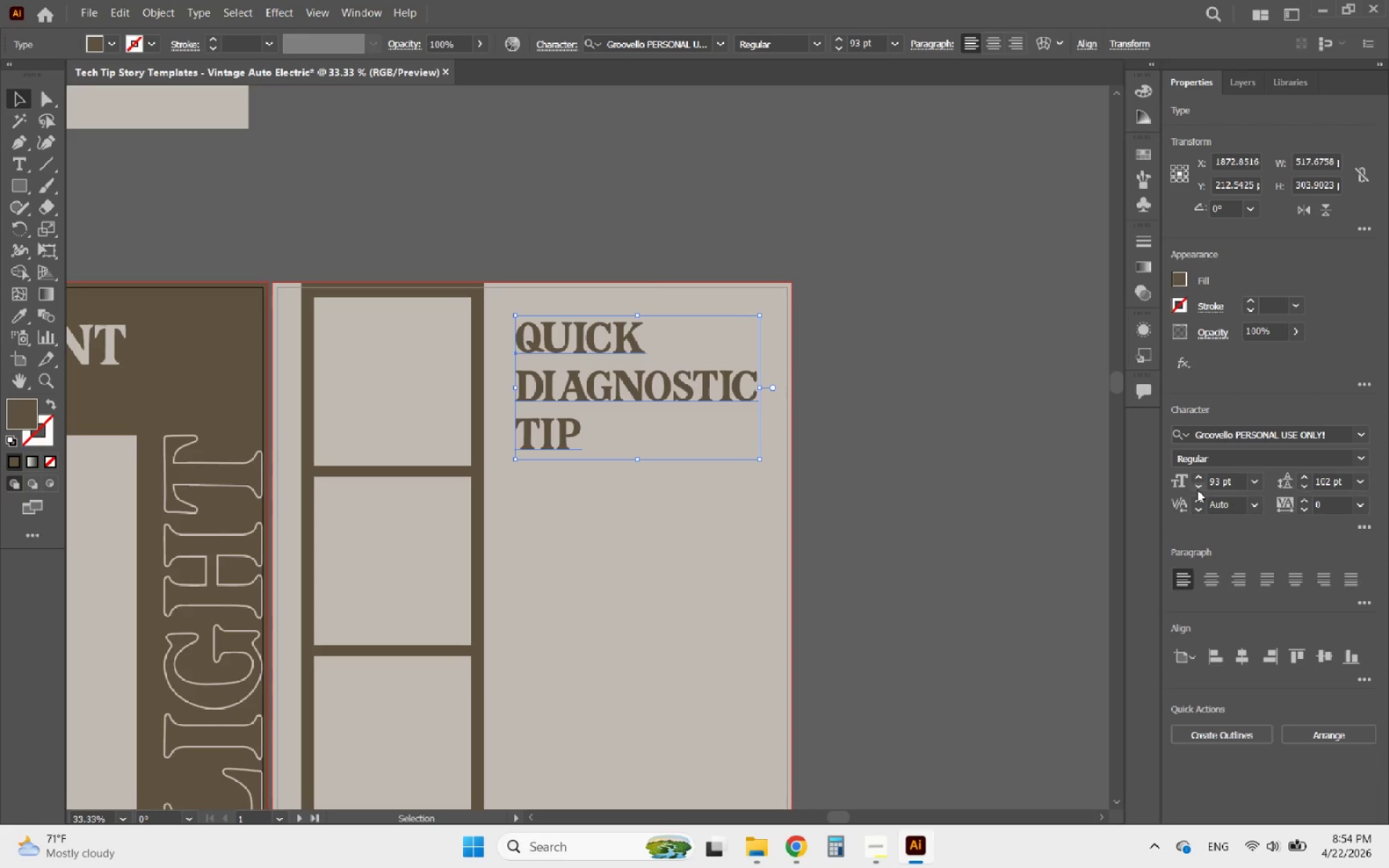 
triple_click([1197, 490])
 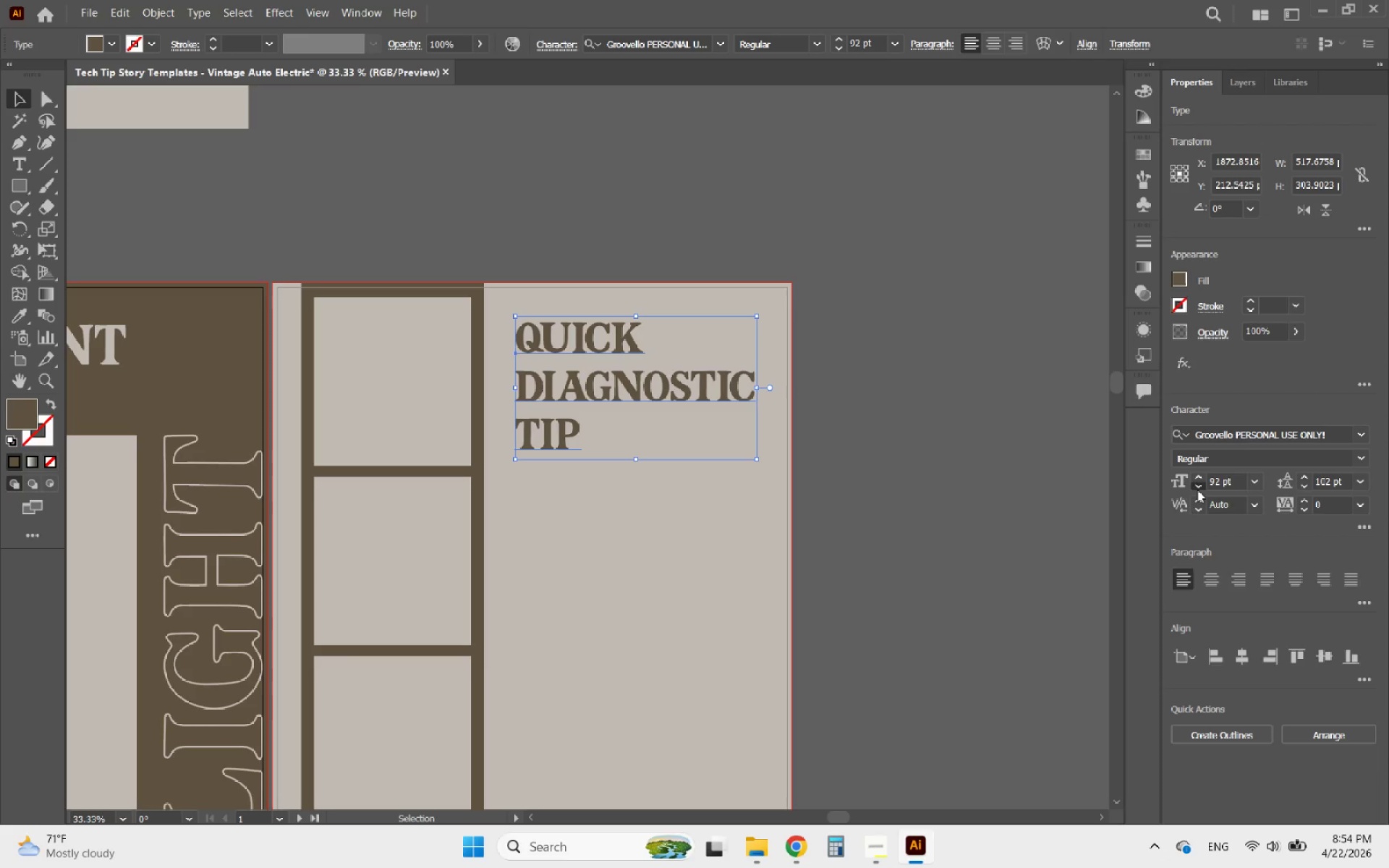 
triple_click([1197, 490])
 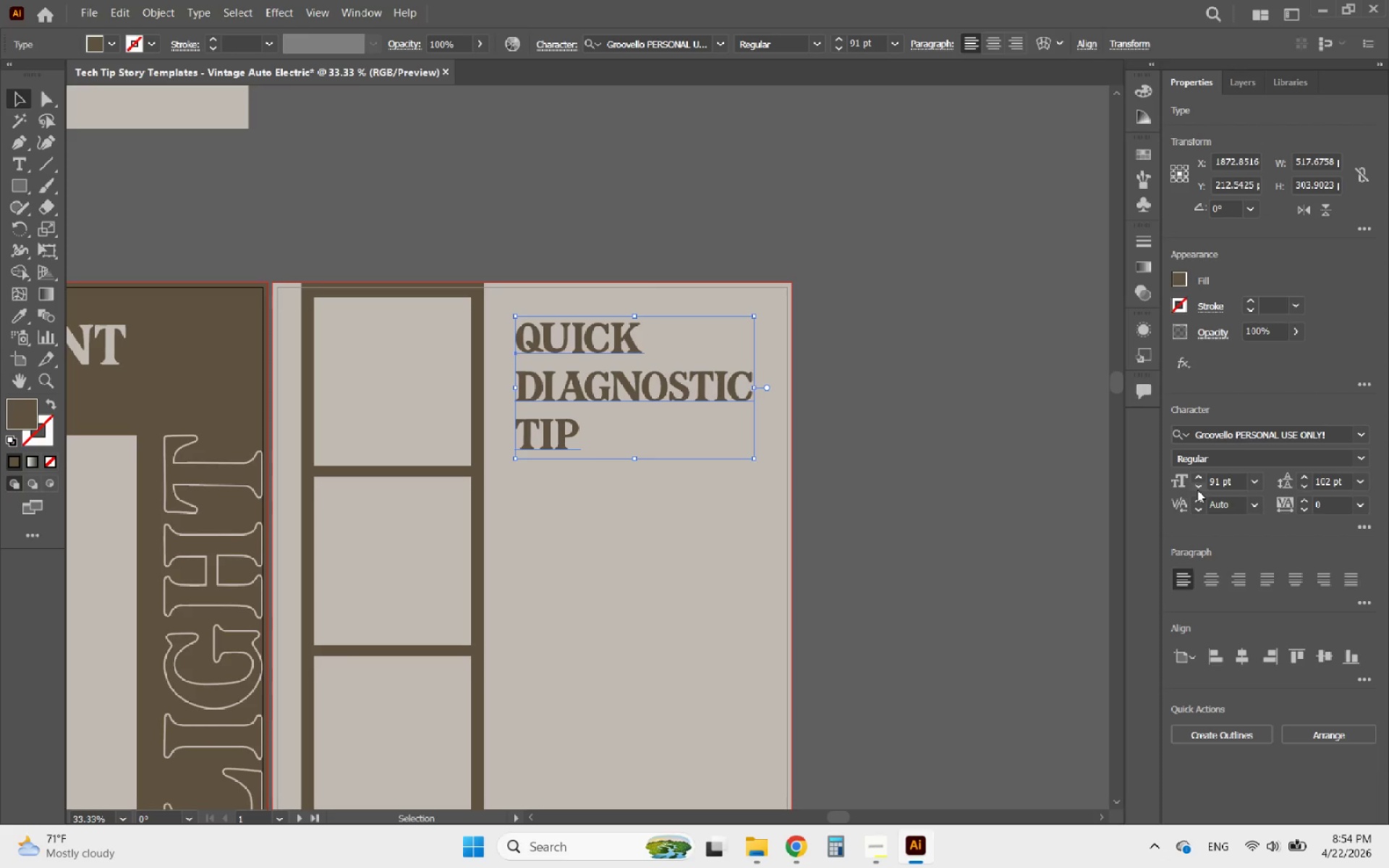 
triple_click([1197, 490])
 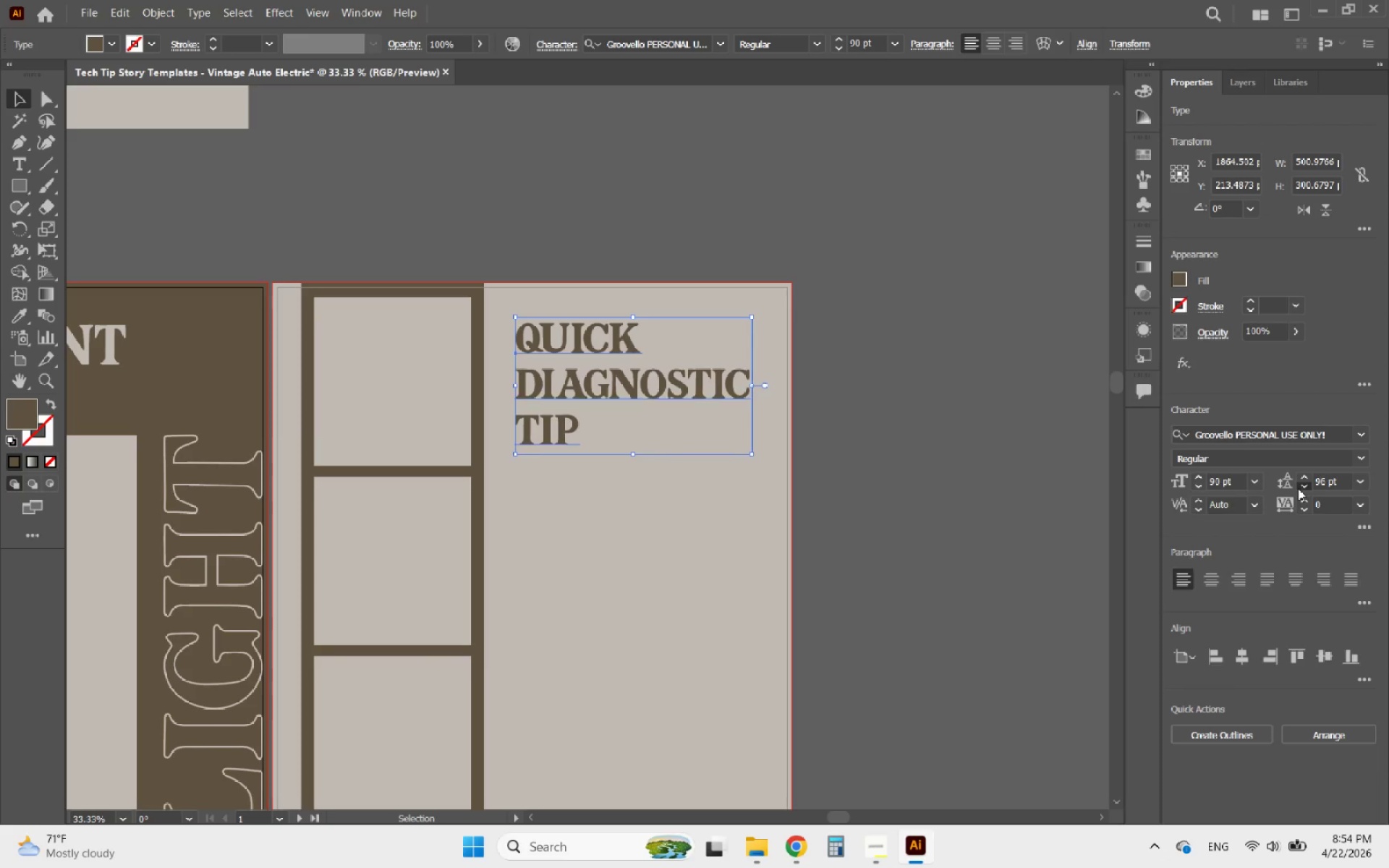 
left_click([1298, 488])
 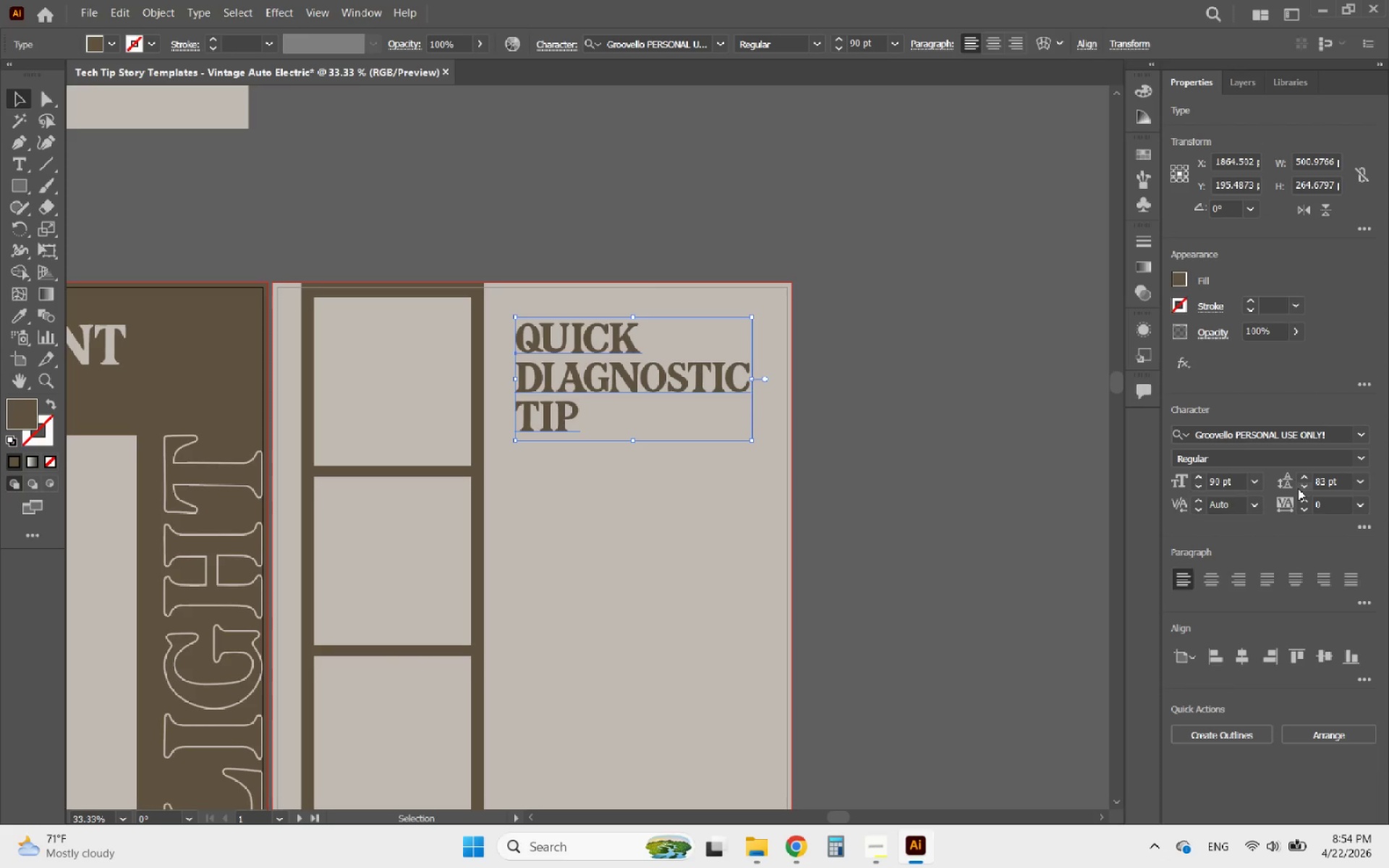 
double_click([1298, 488])
 